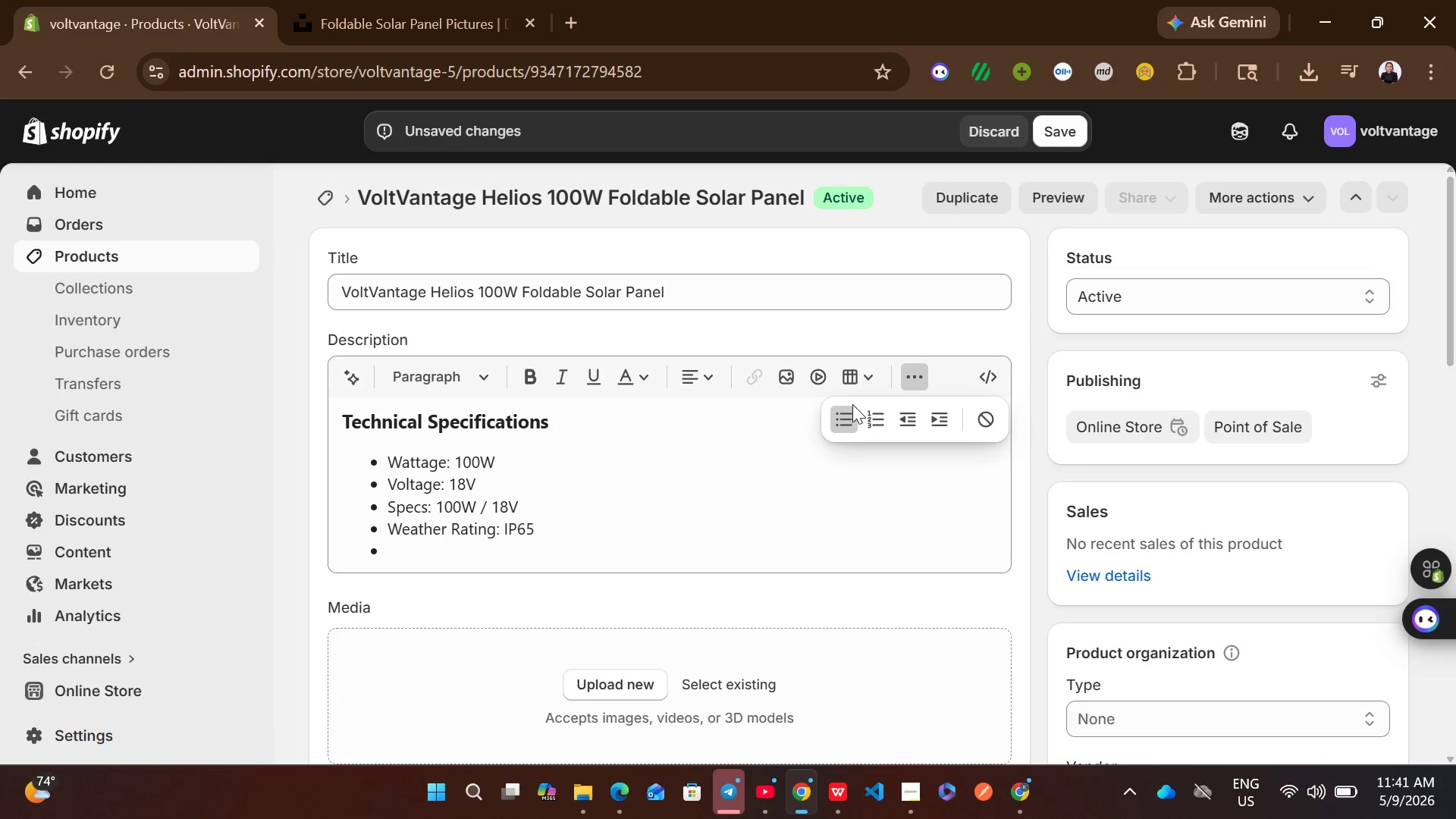 
left_click([849, 412])
 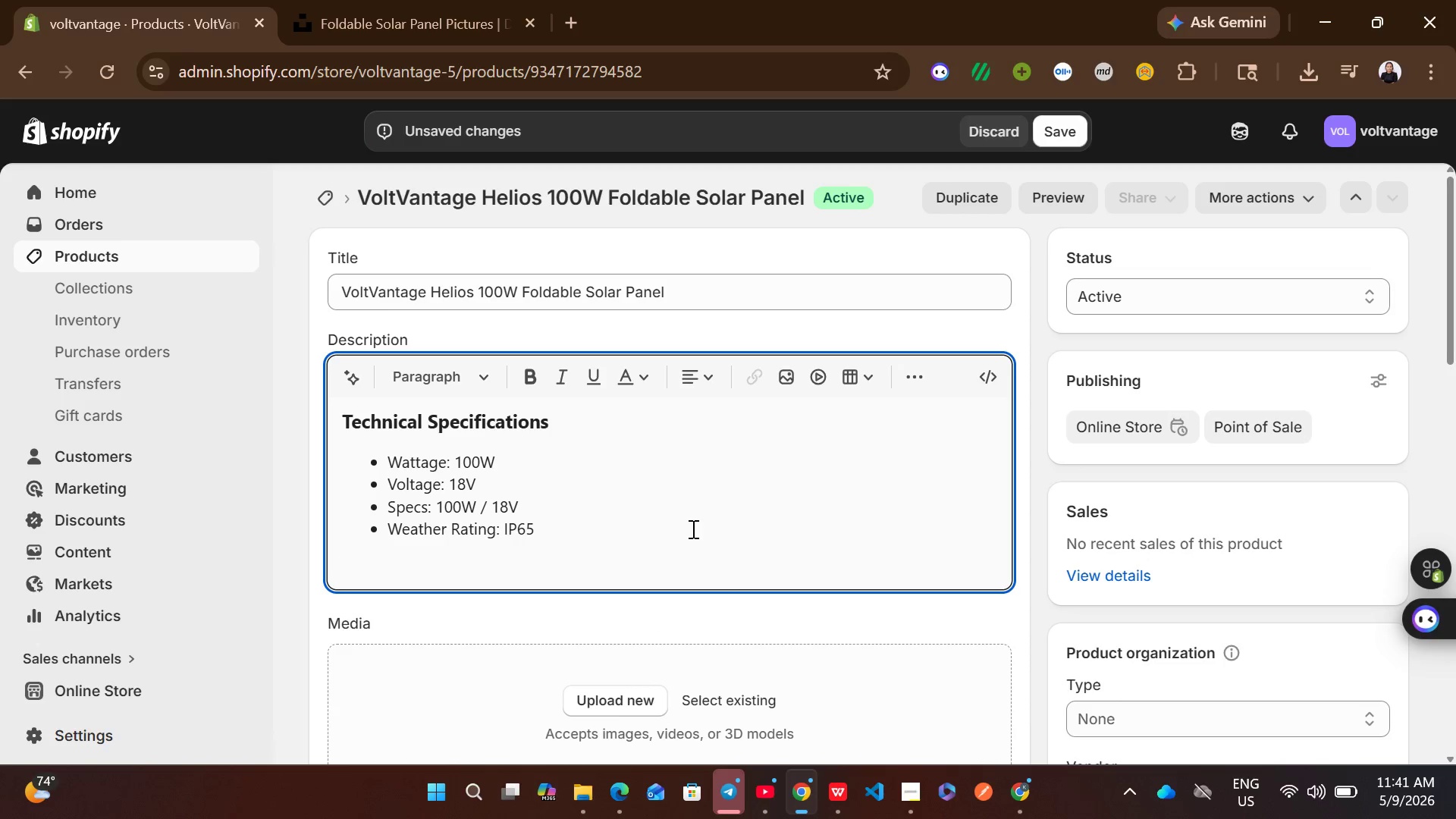 
type(Ideal for off-grid enthusiasts and emergency backup power.)
 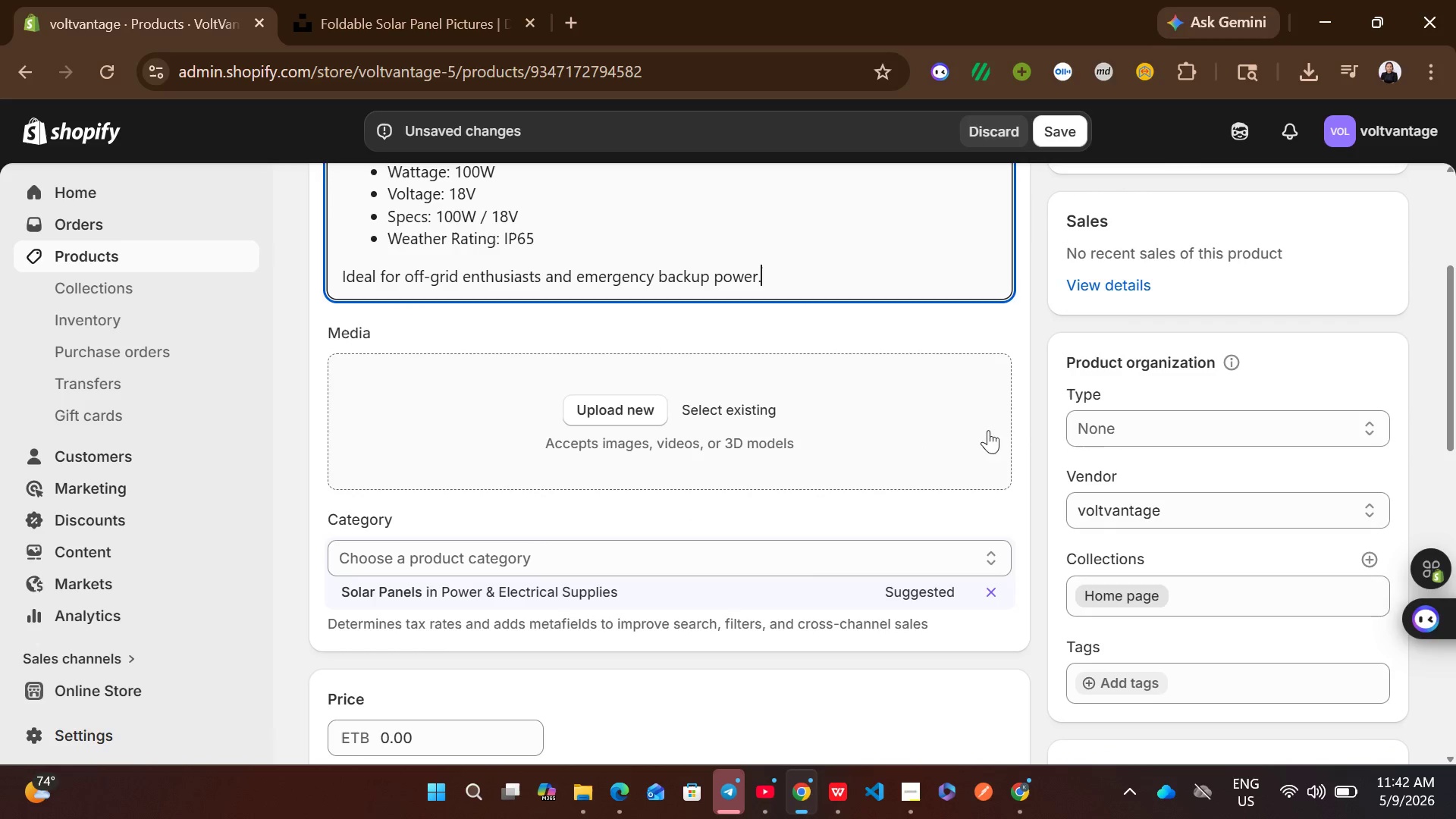 
left_click([1122, 419])
 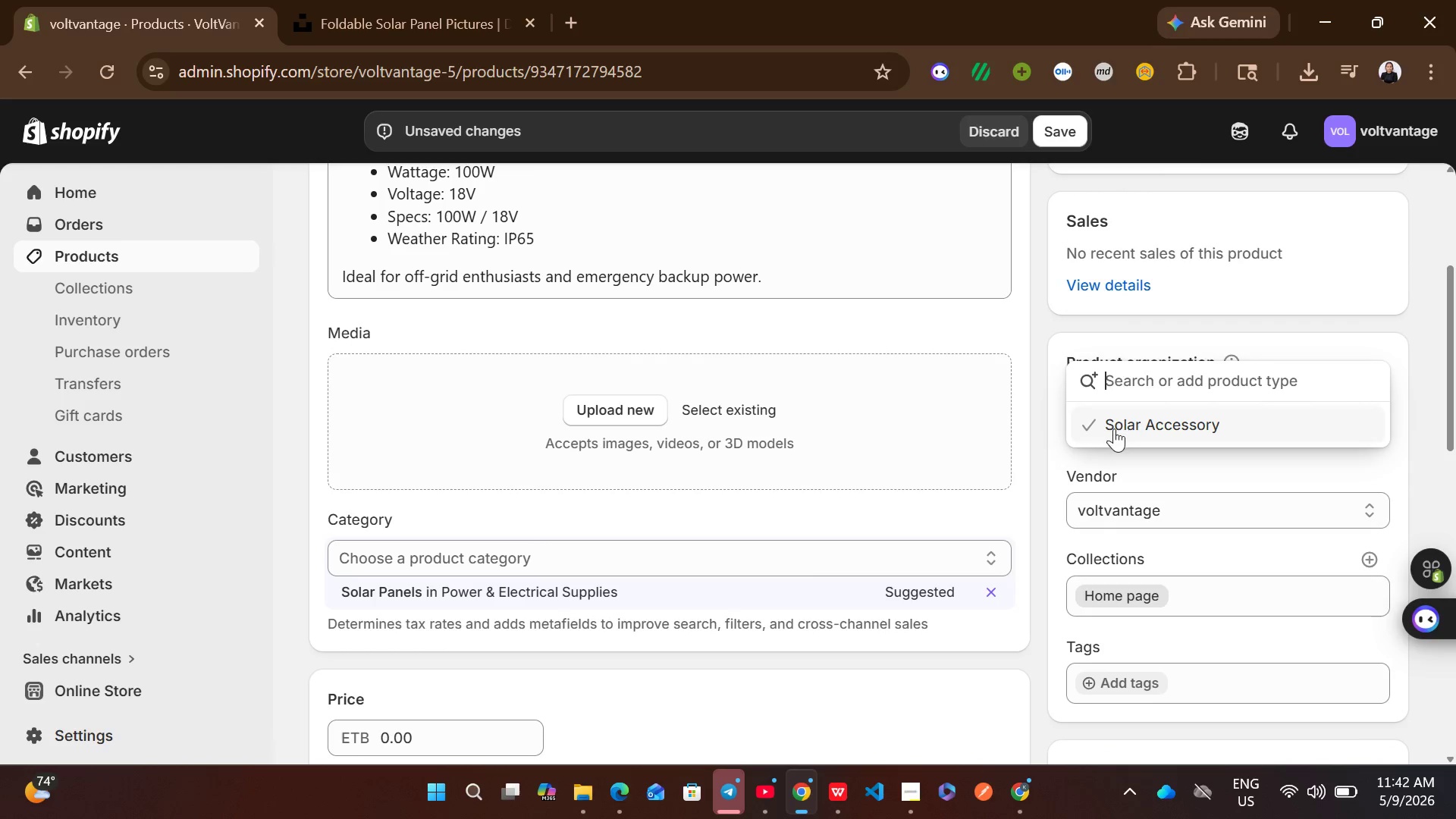 
left_click([1114, 428])
 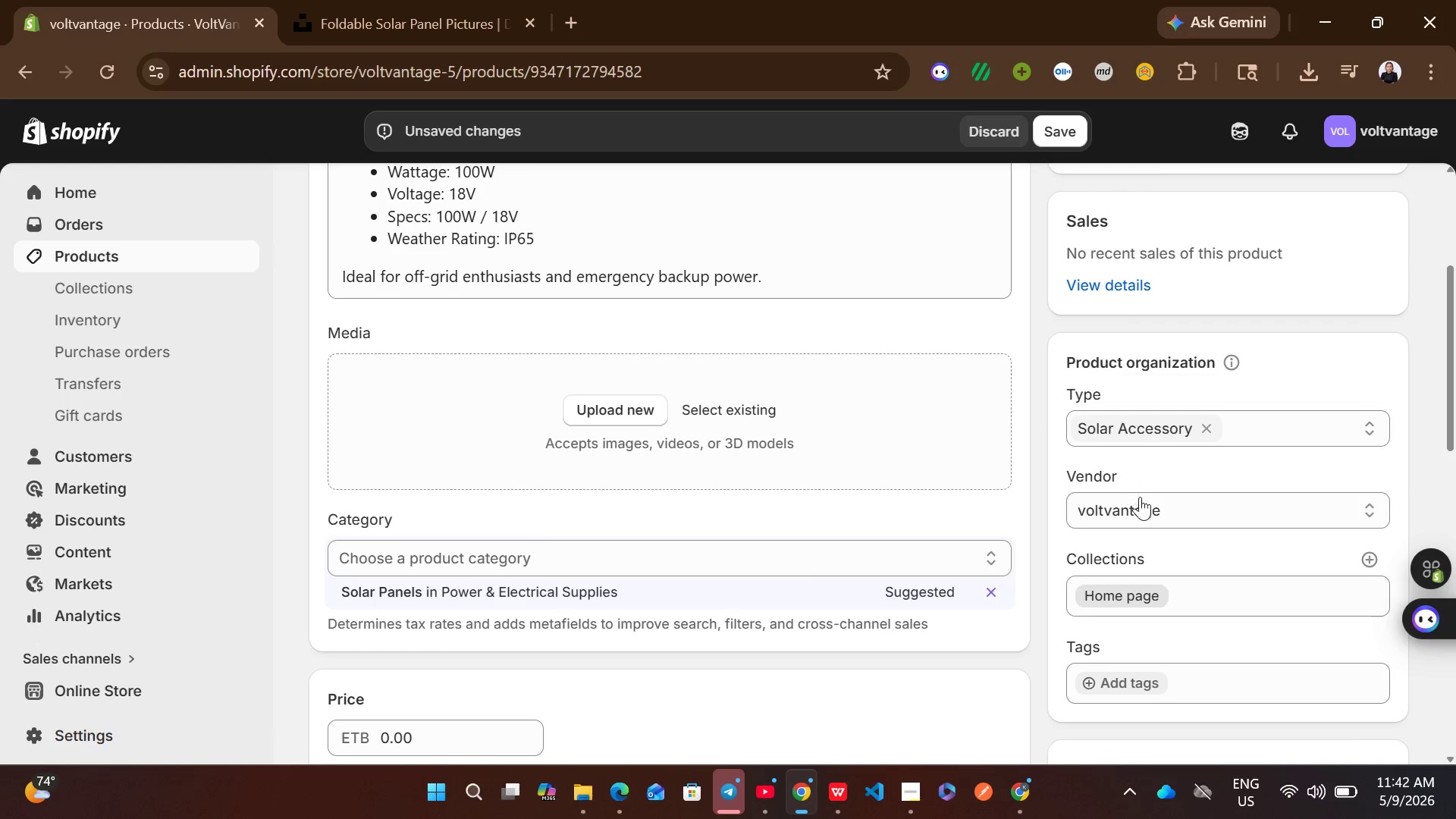 
left_click([1140, 511])
 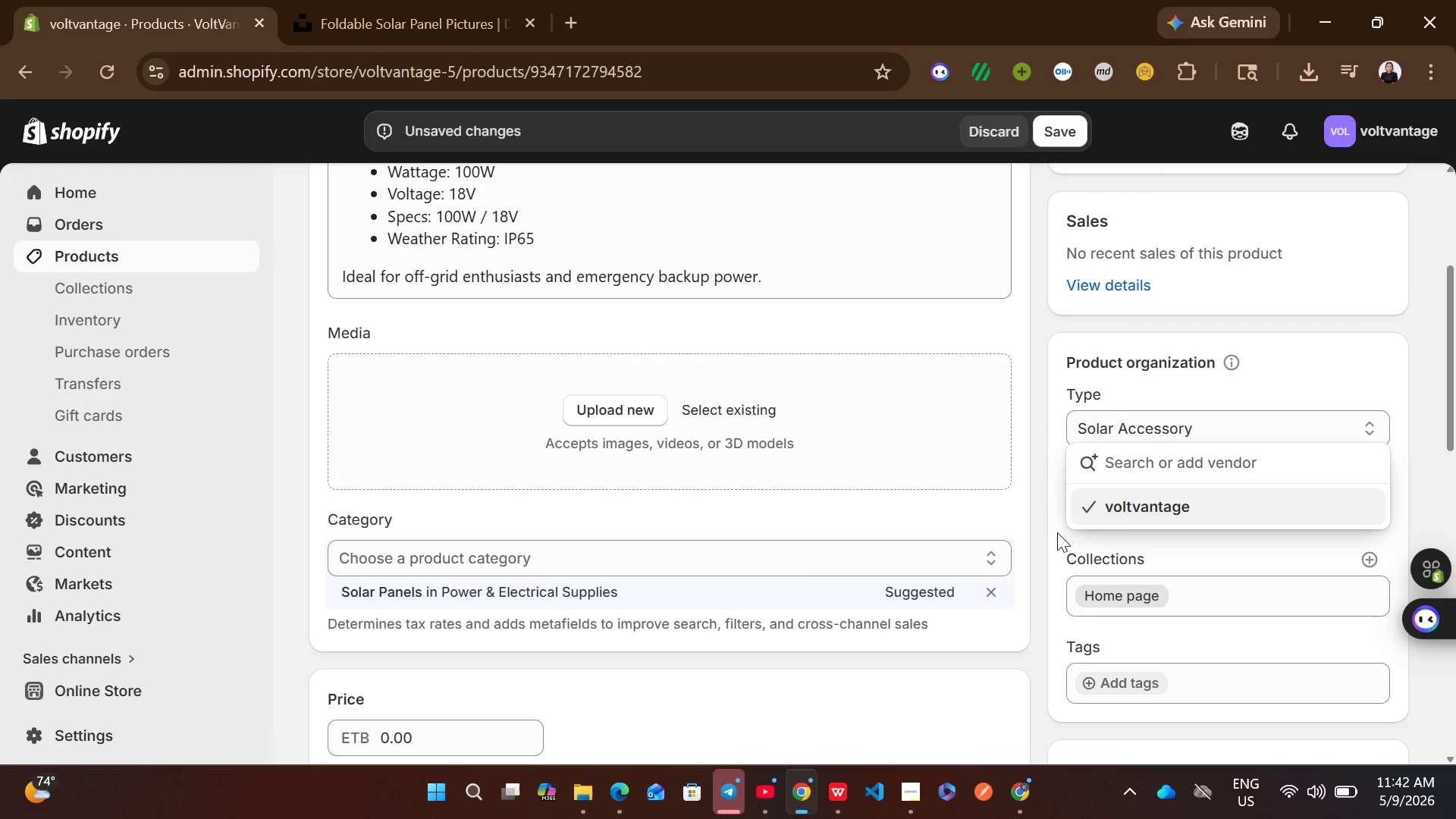 
left_click([1051, 537])
 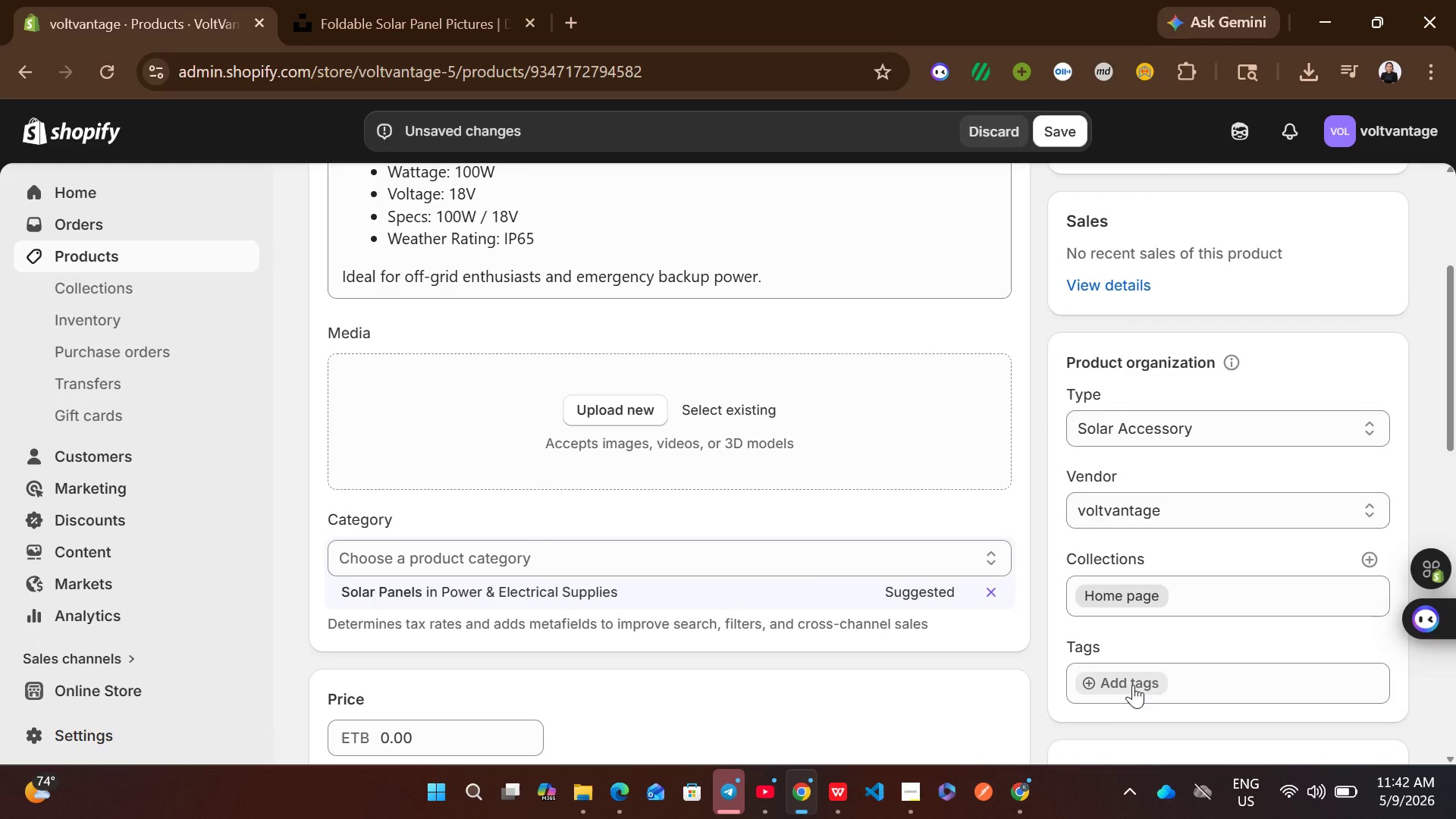 
left_click([1134, 682])
 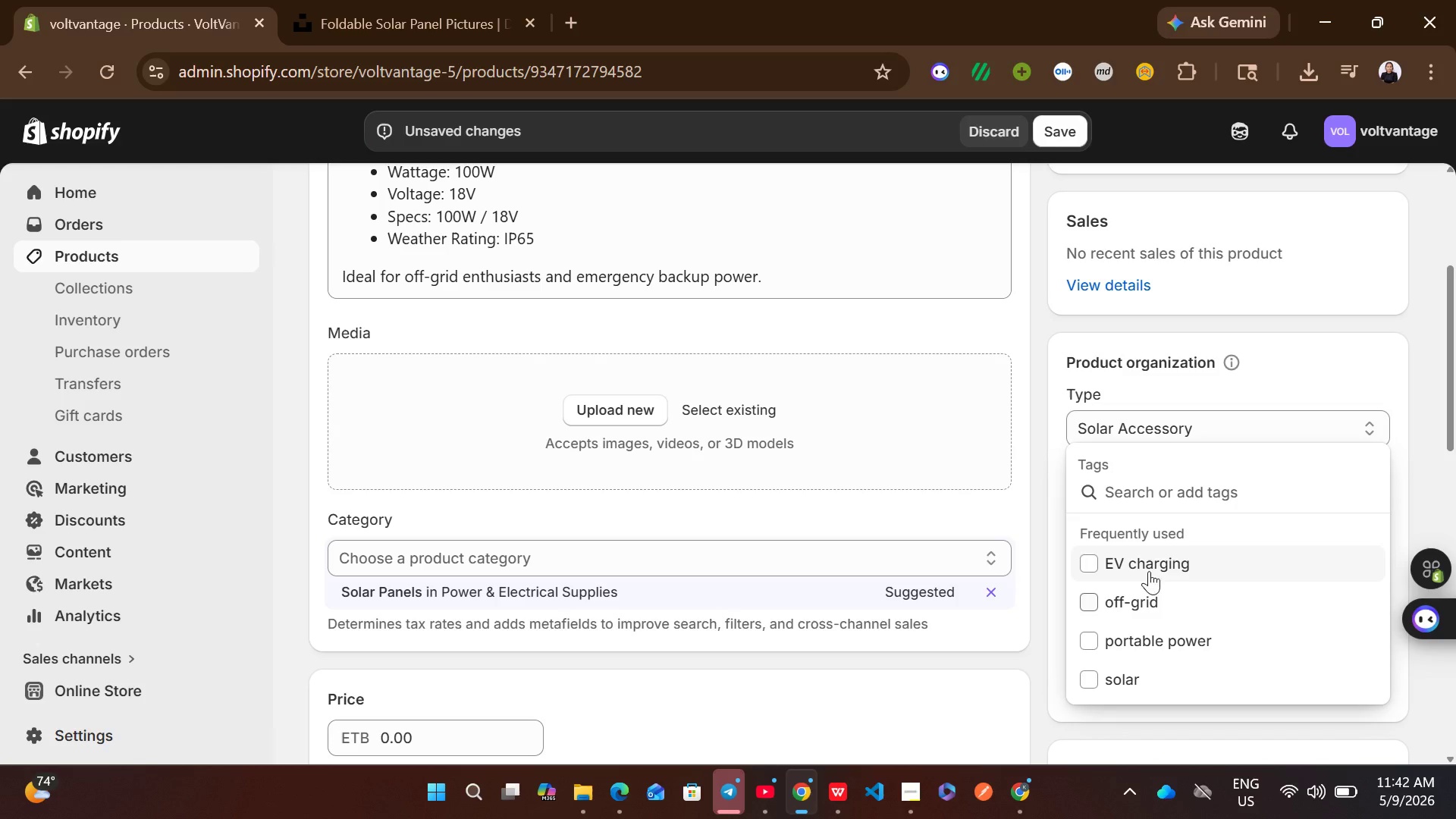 
left_click([1111, 563])
 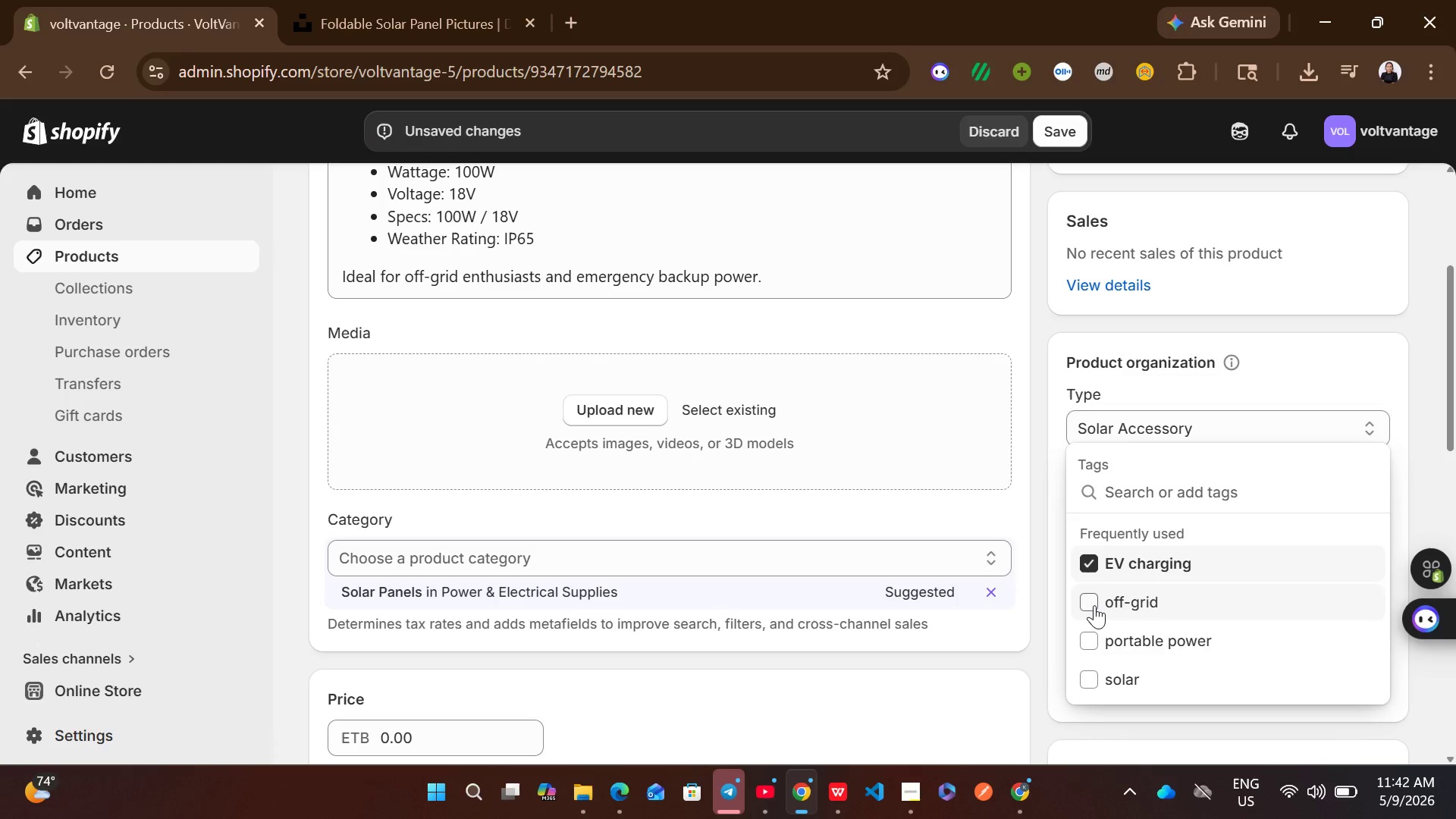 
left_click([1094, 605])
 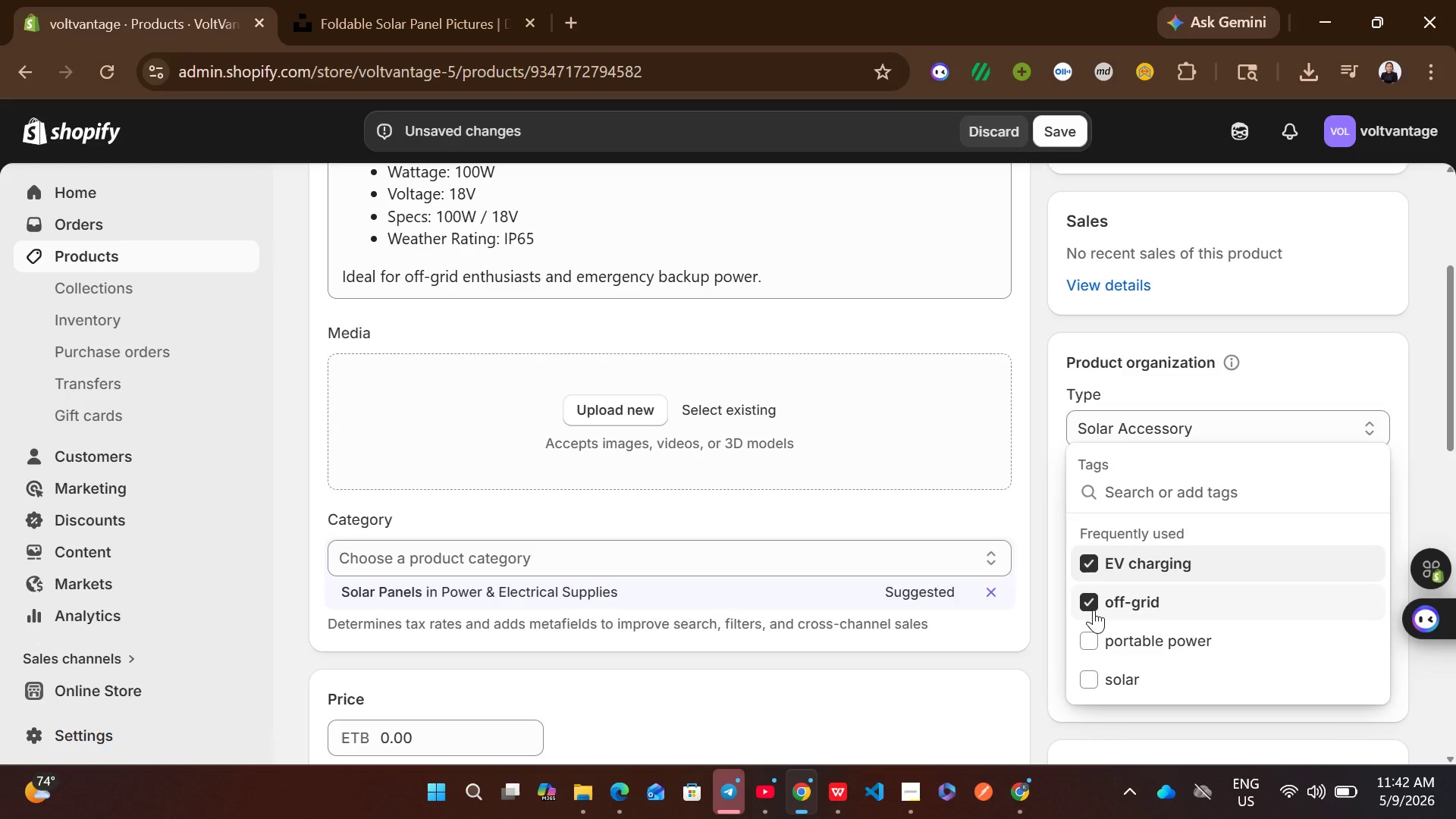 
left_click([1084, 645])
 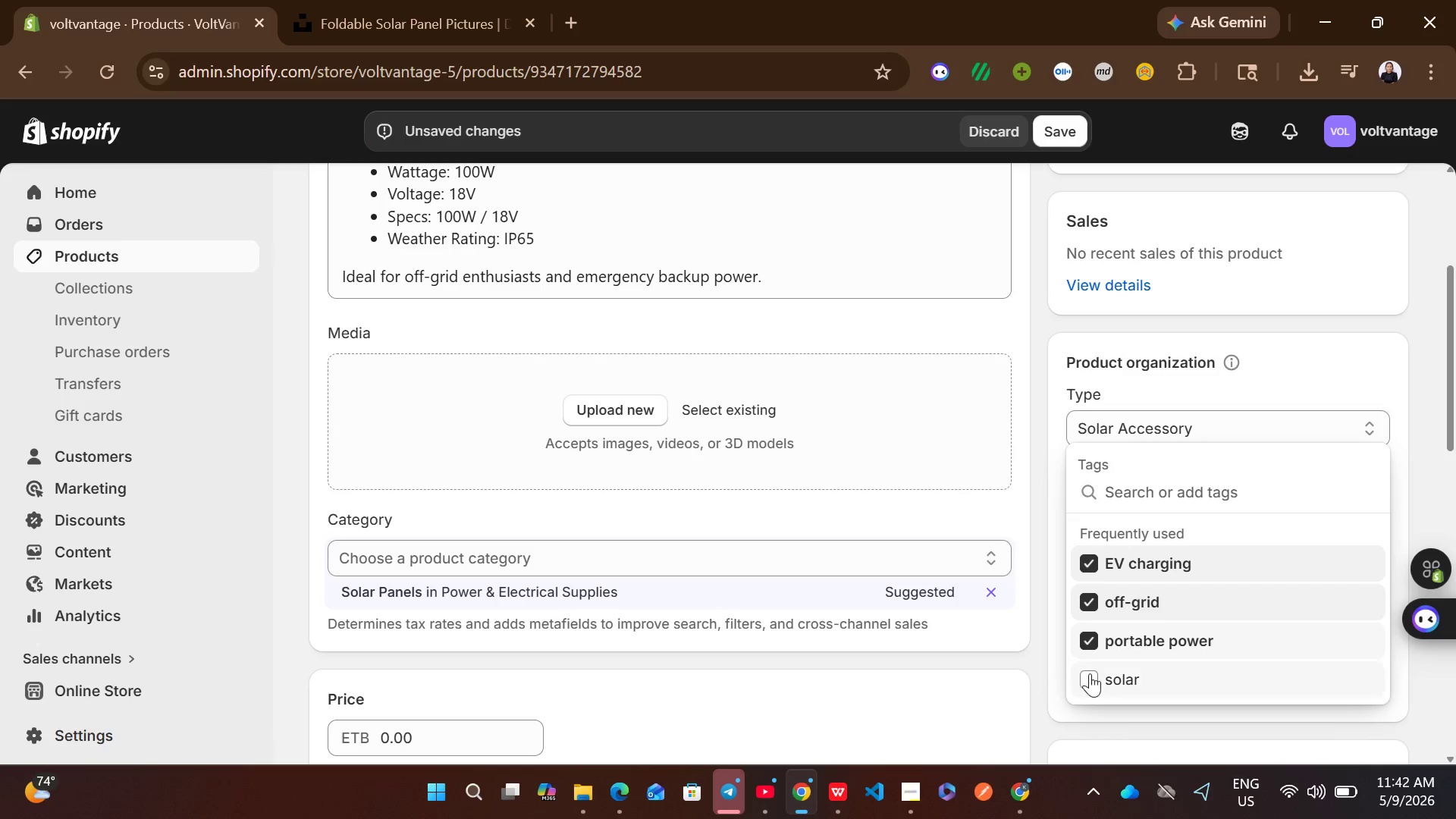 
left_click([1088, 682])
 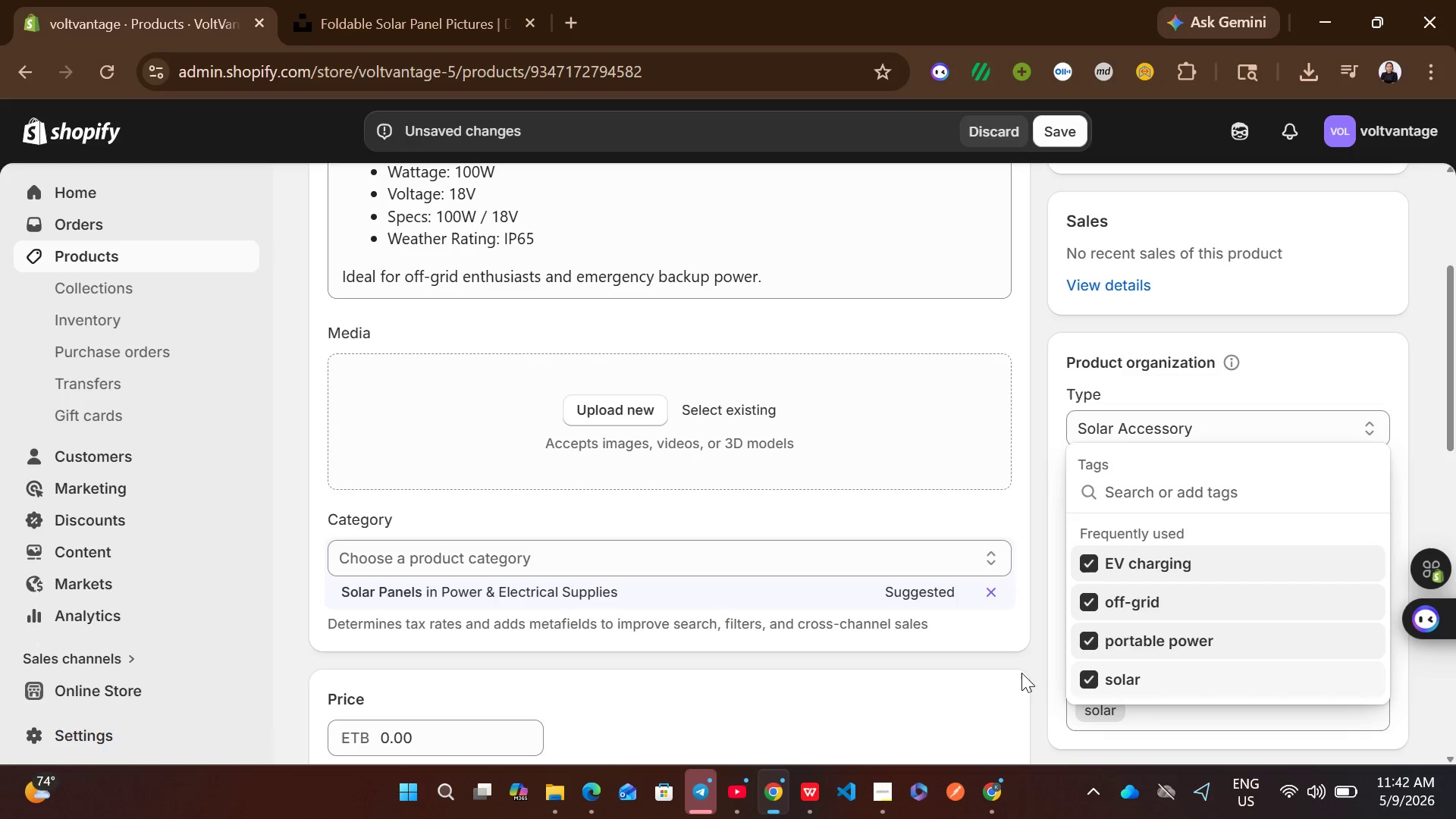 
left_click([1021, 669])
 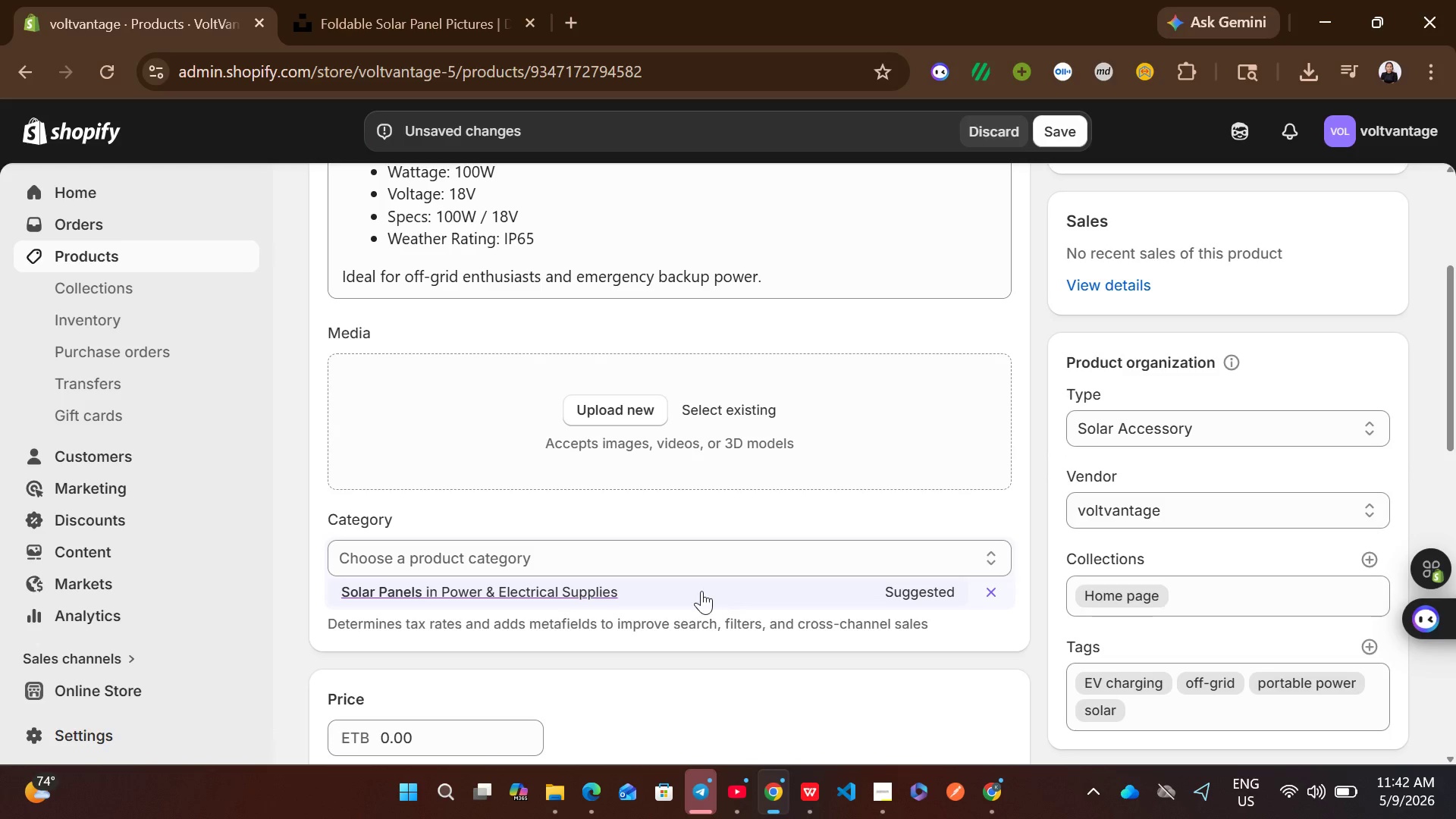 
left_click([698, 591])
 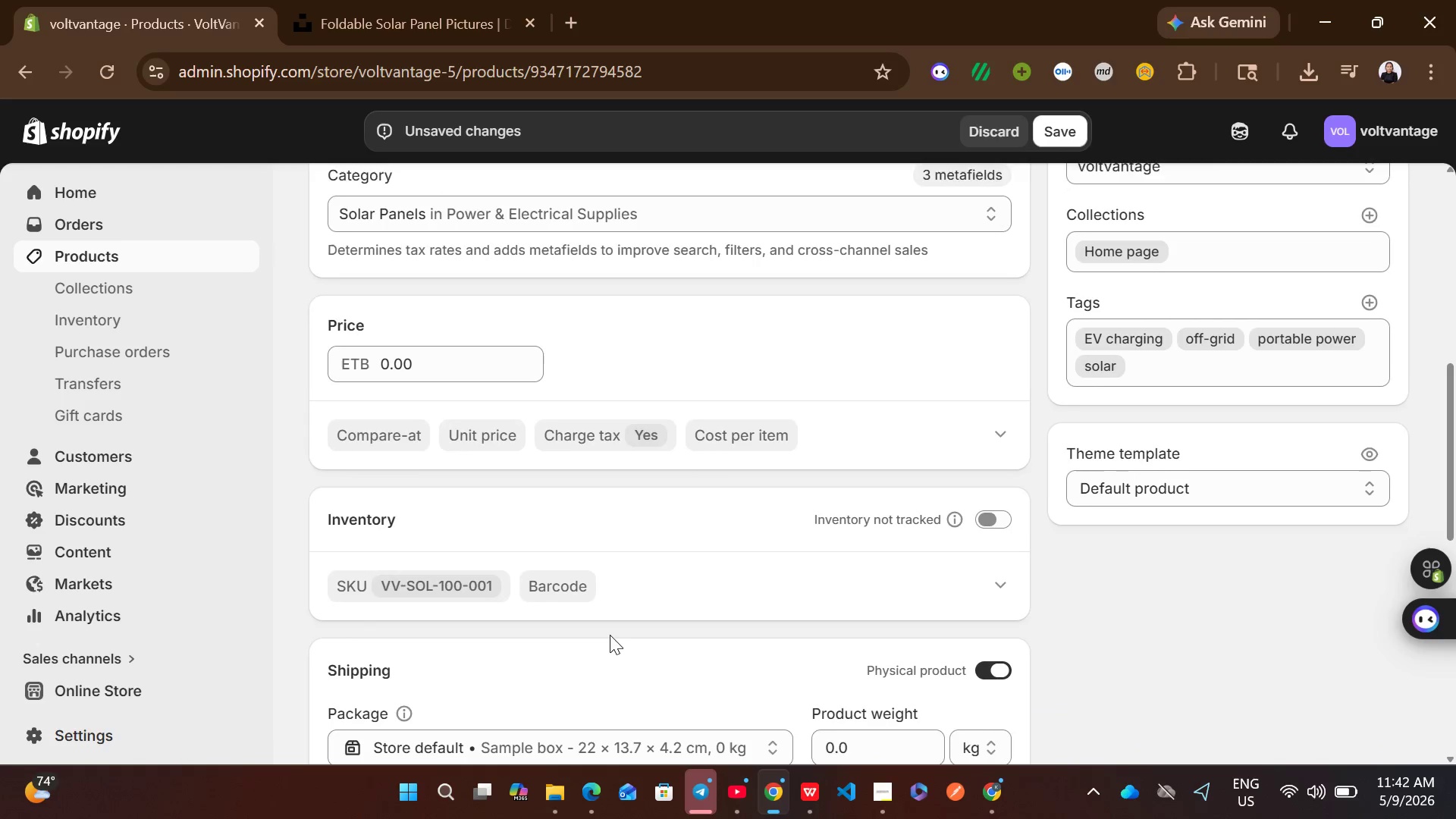 
left_click([487, 337])
 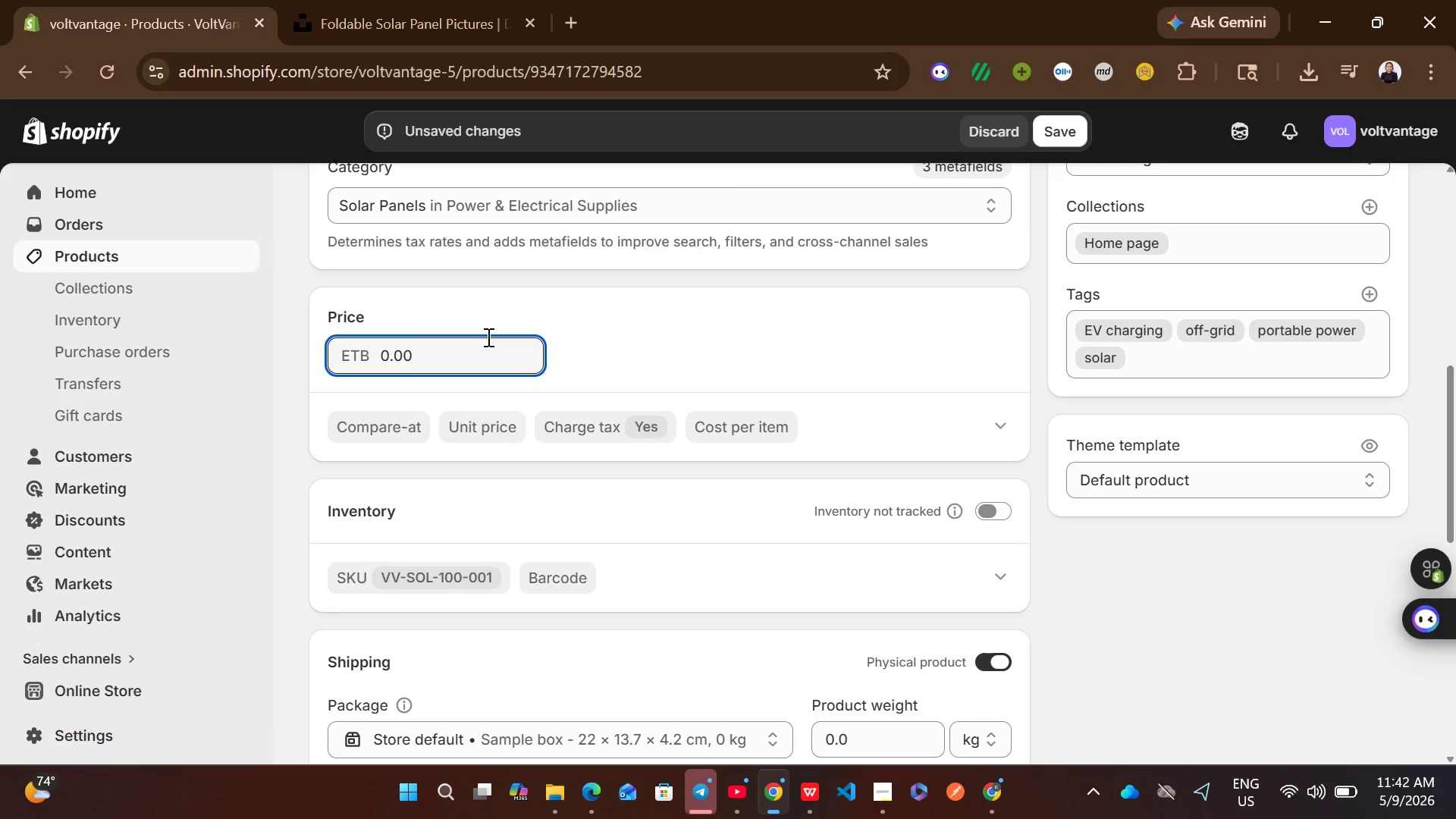 
wait(5.38)
 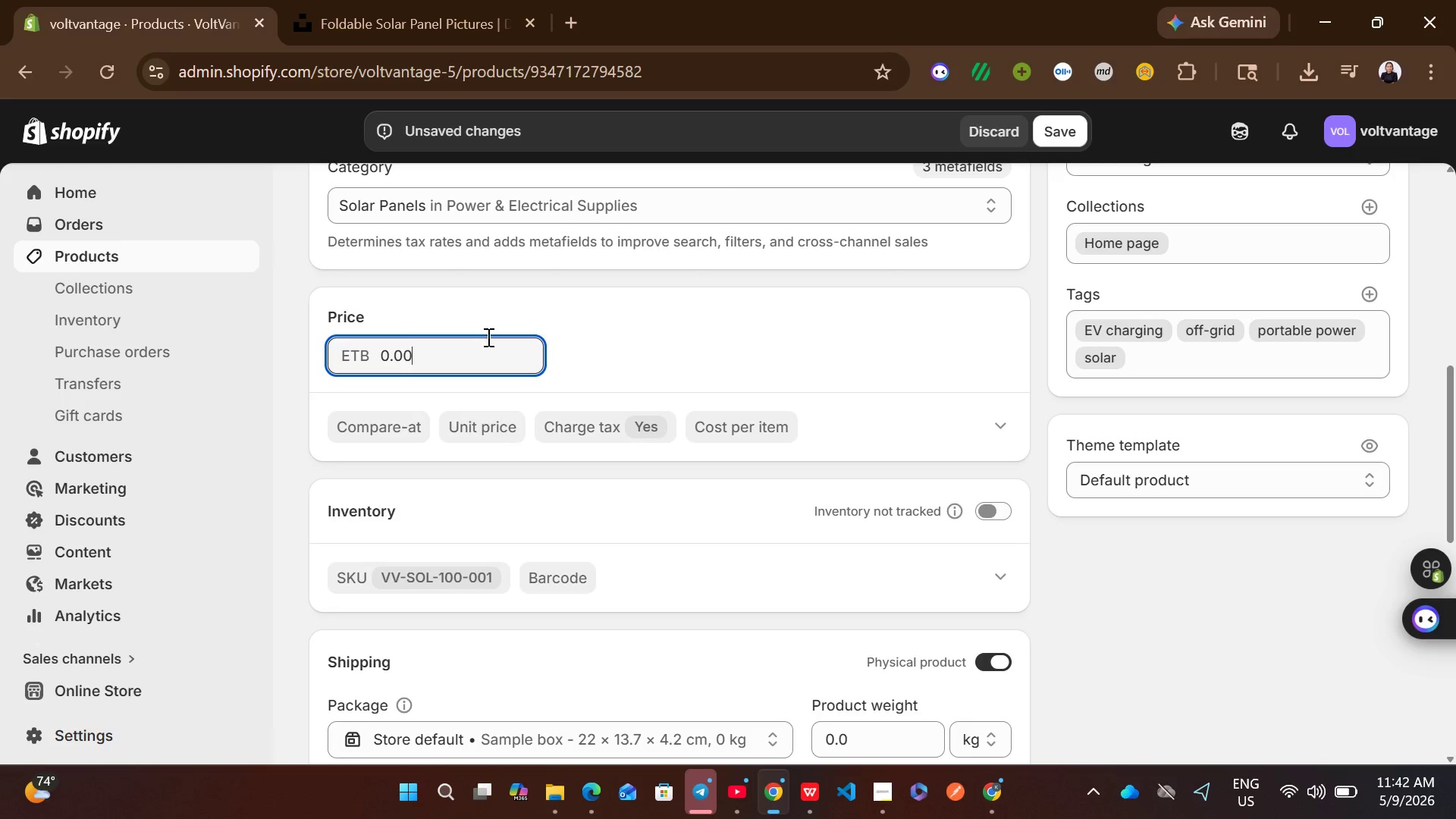 
type(19)
 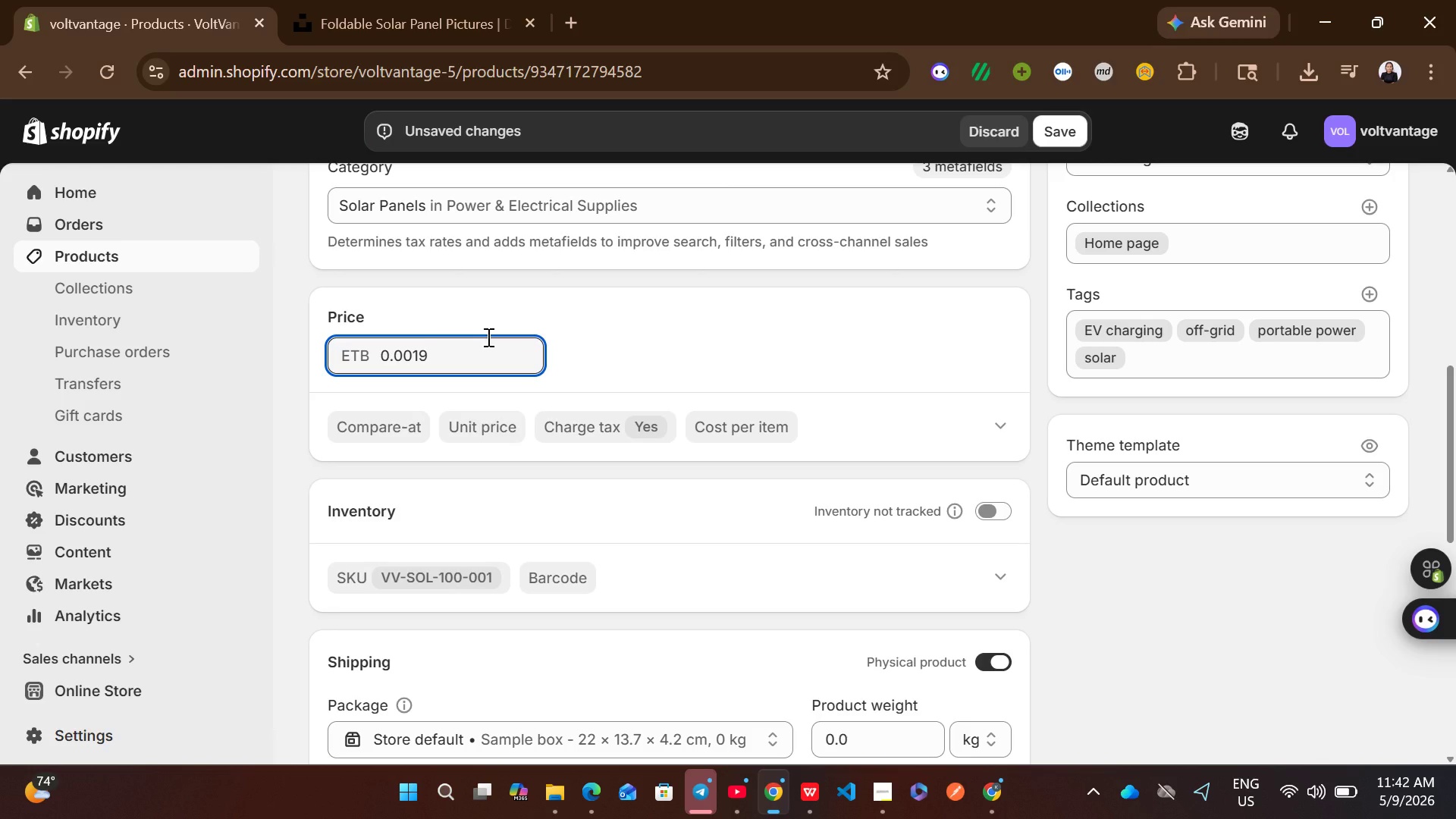 
key(Control+ControlLeft)
 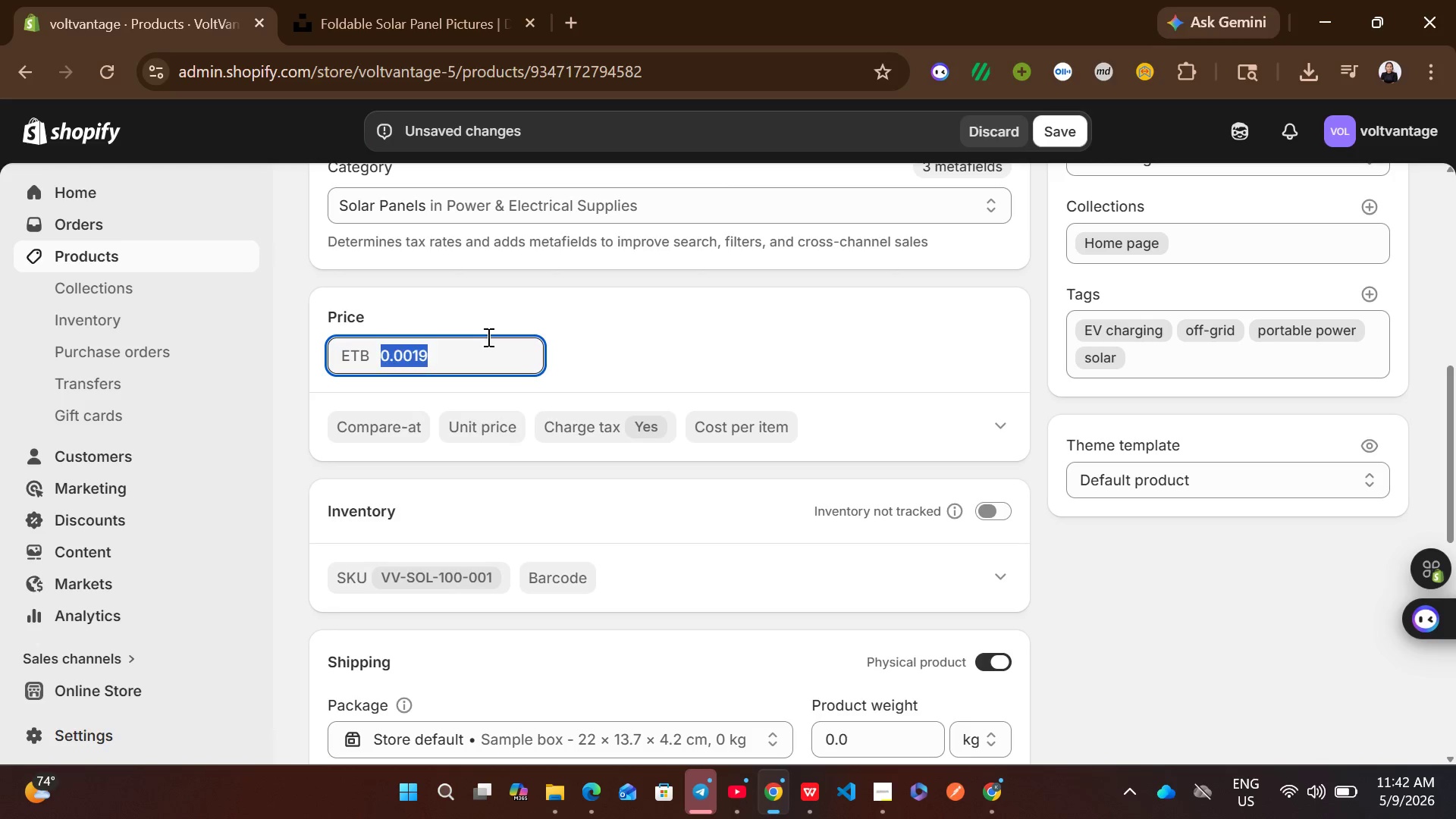 
key(Control+A)
 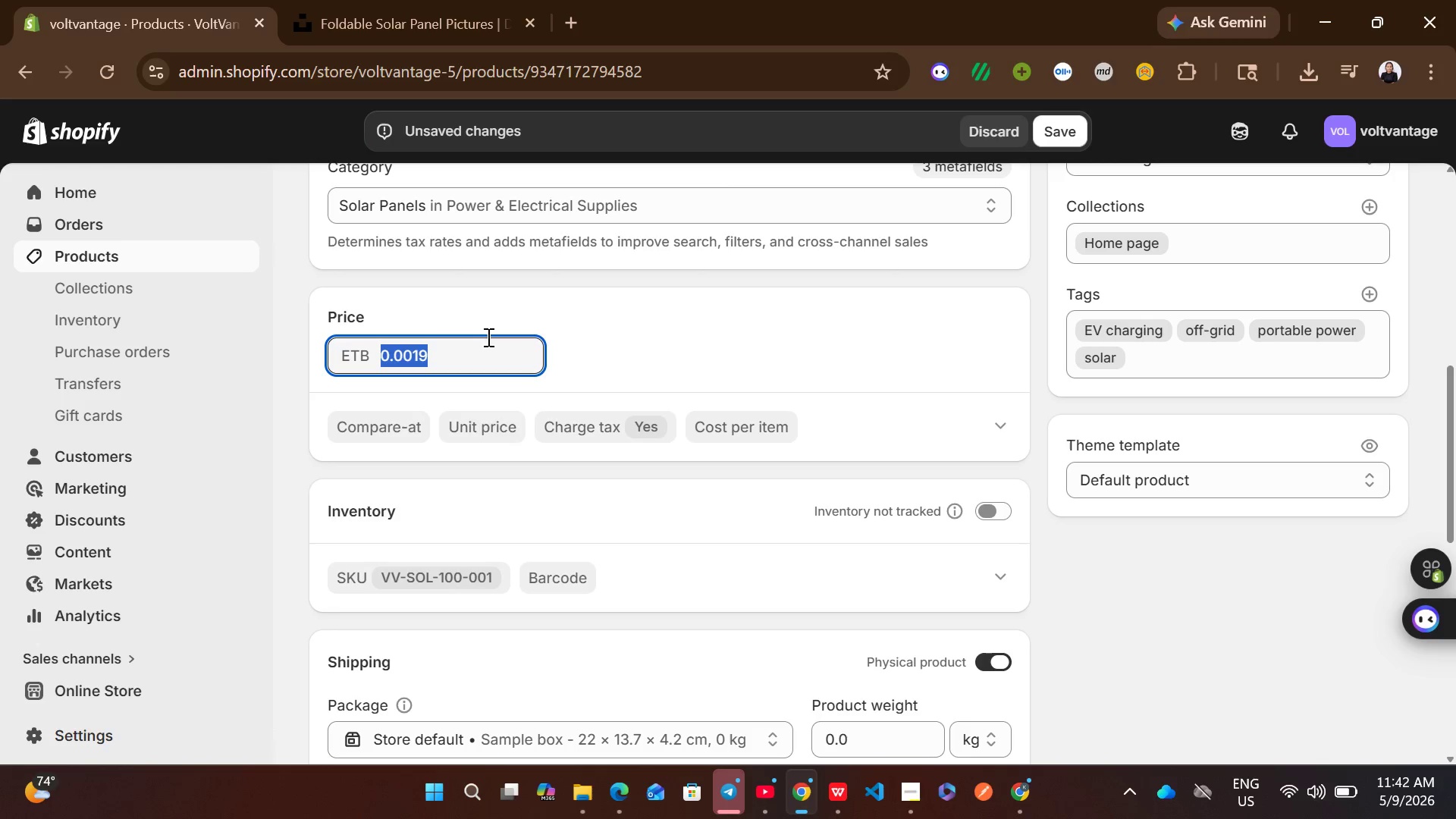 
type(199.99)
 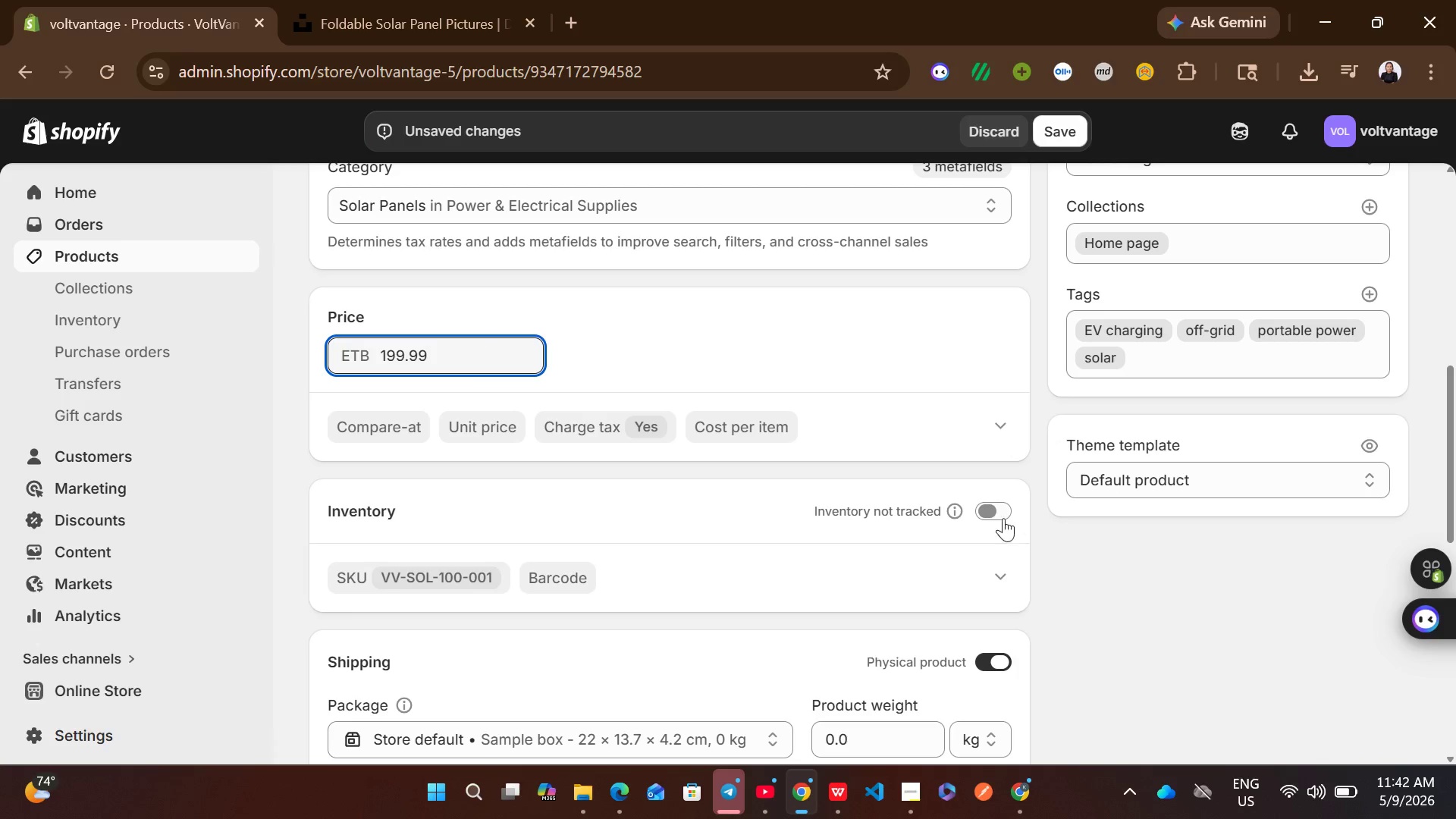 
left_click([999, 513])
 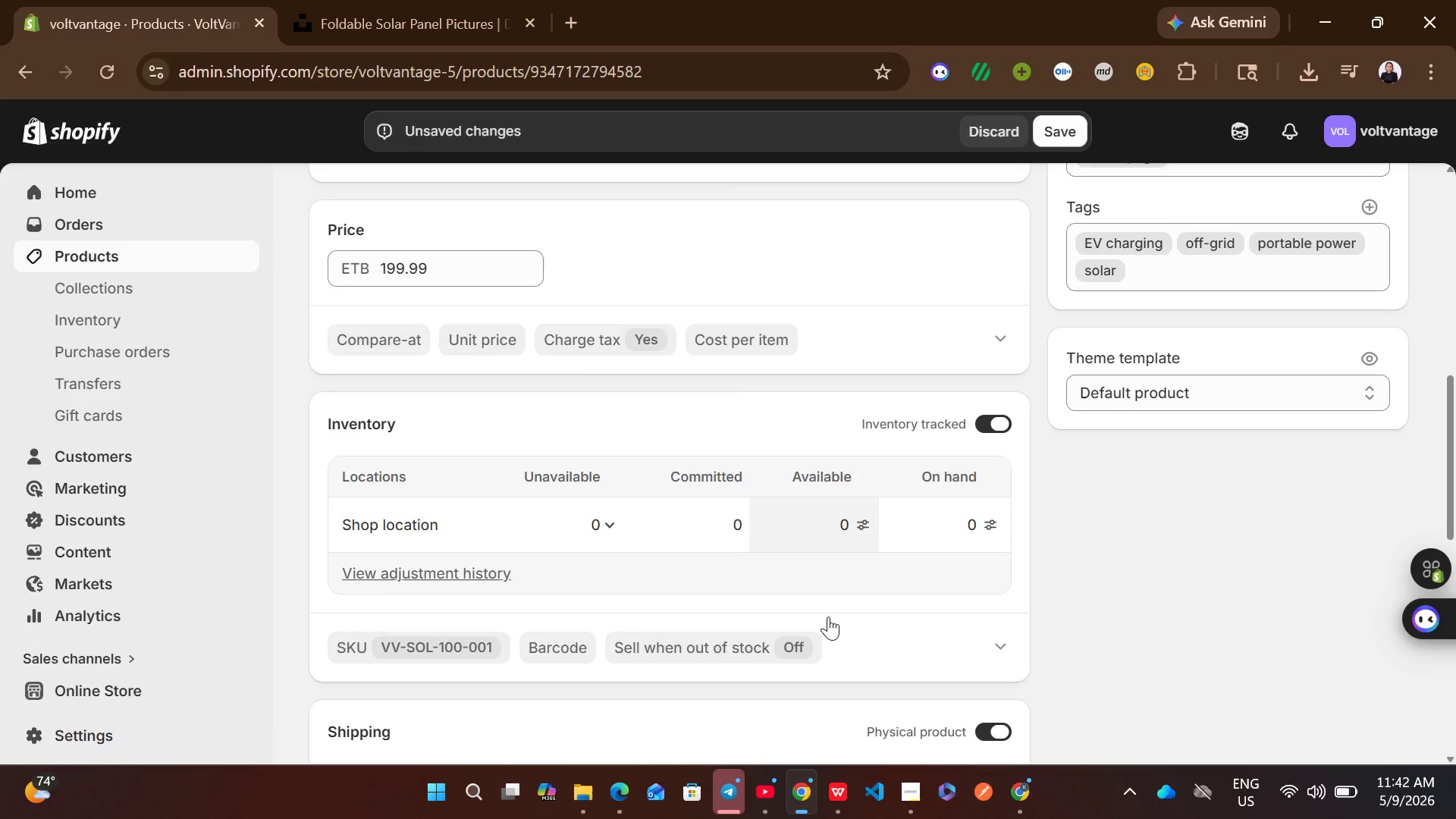 
left_click([830, 546])
 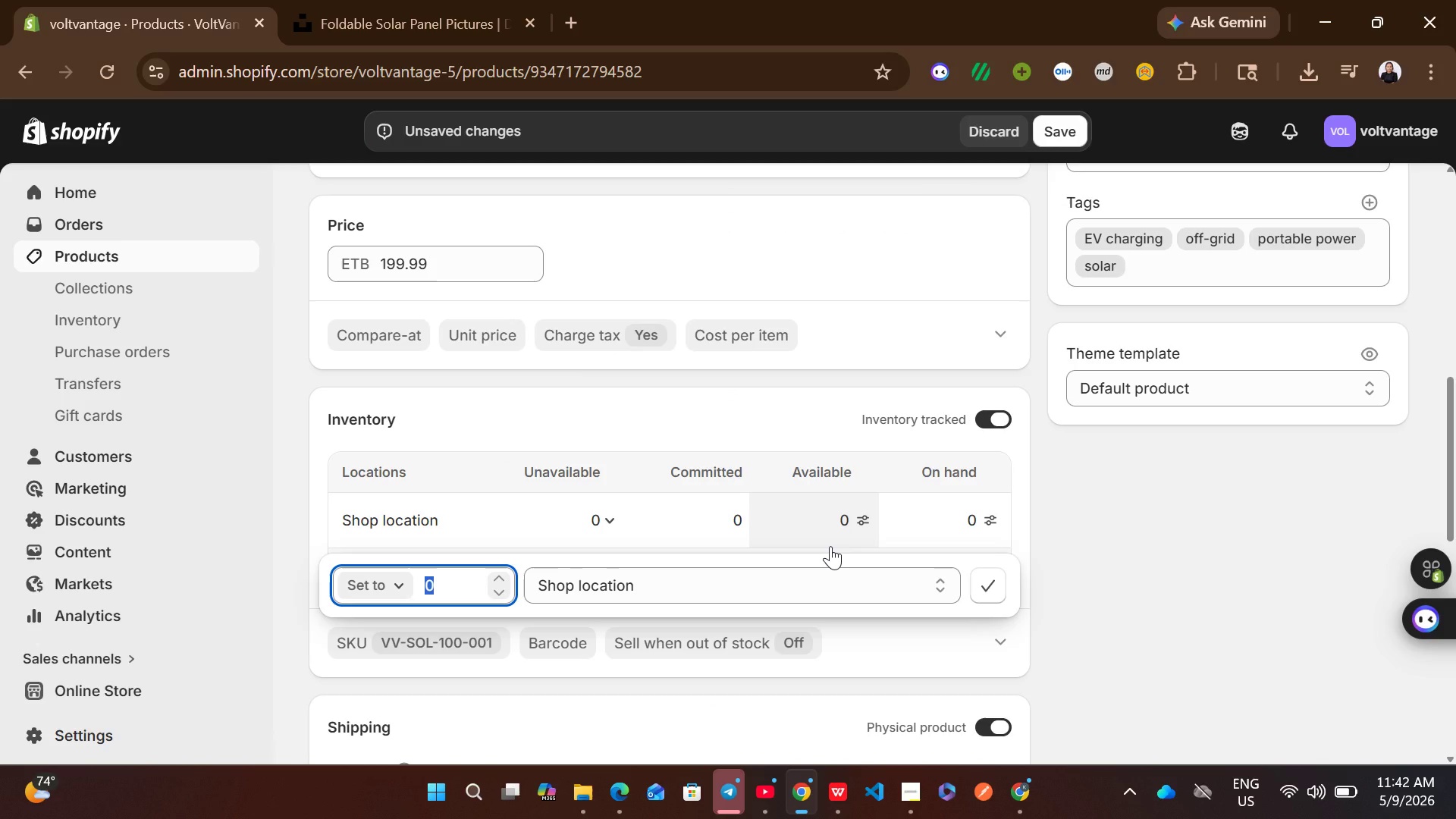 
type(100)
 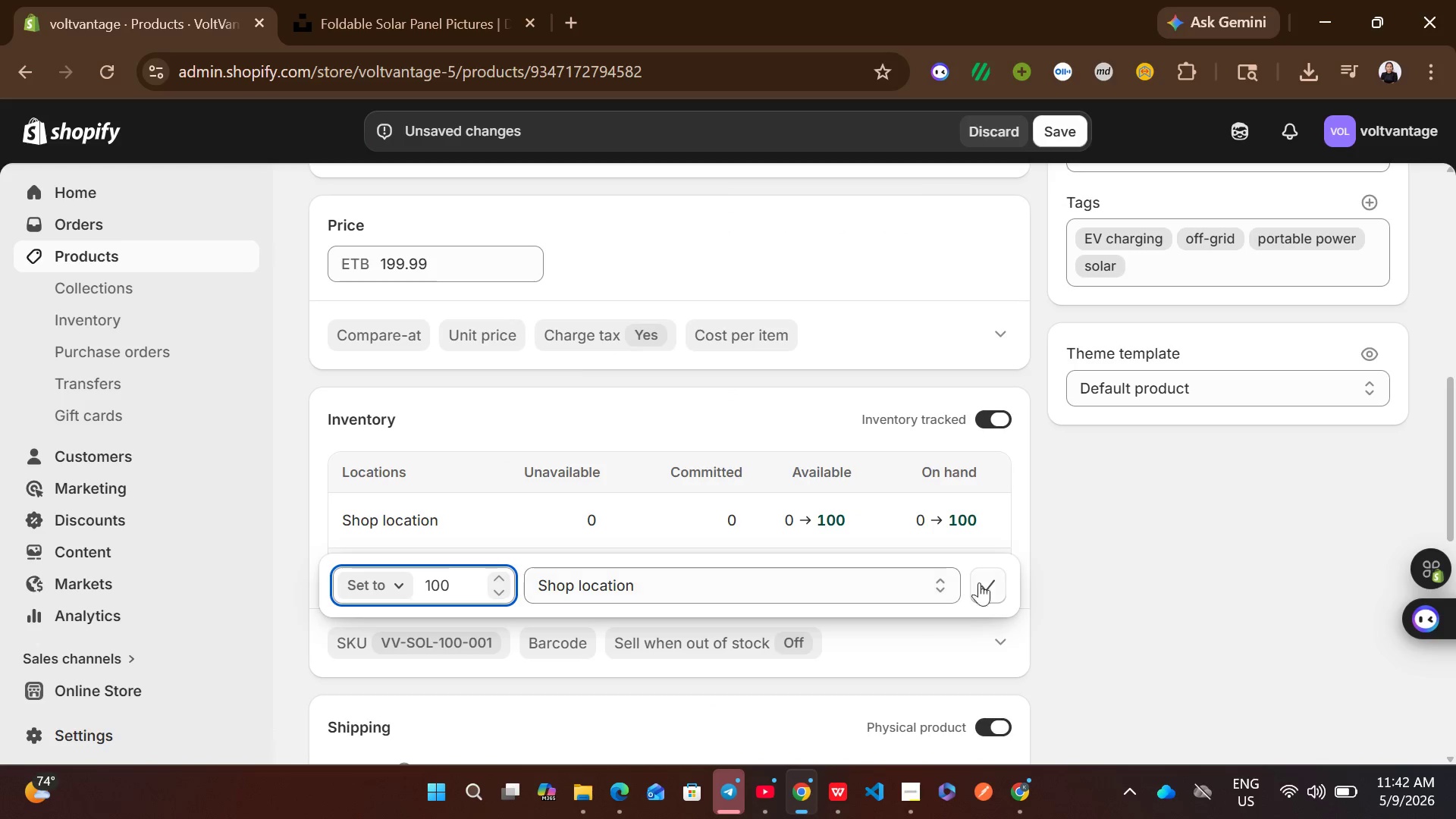 
left_click([987, 582])
 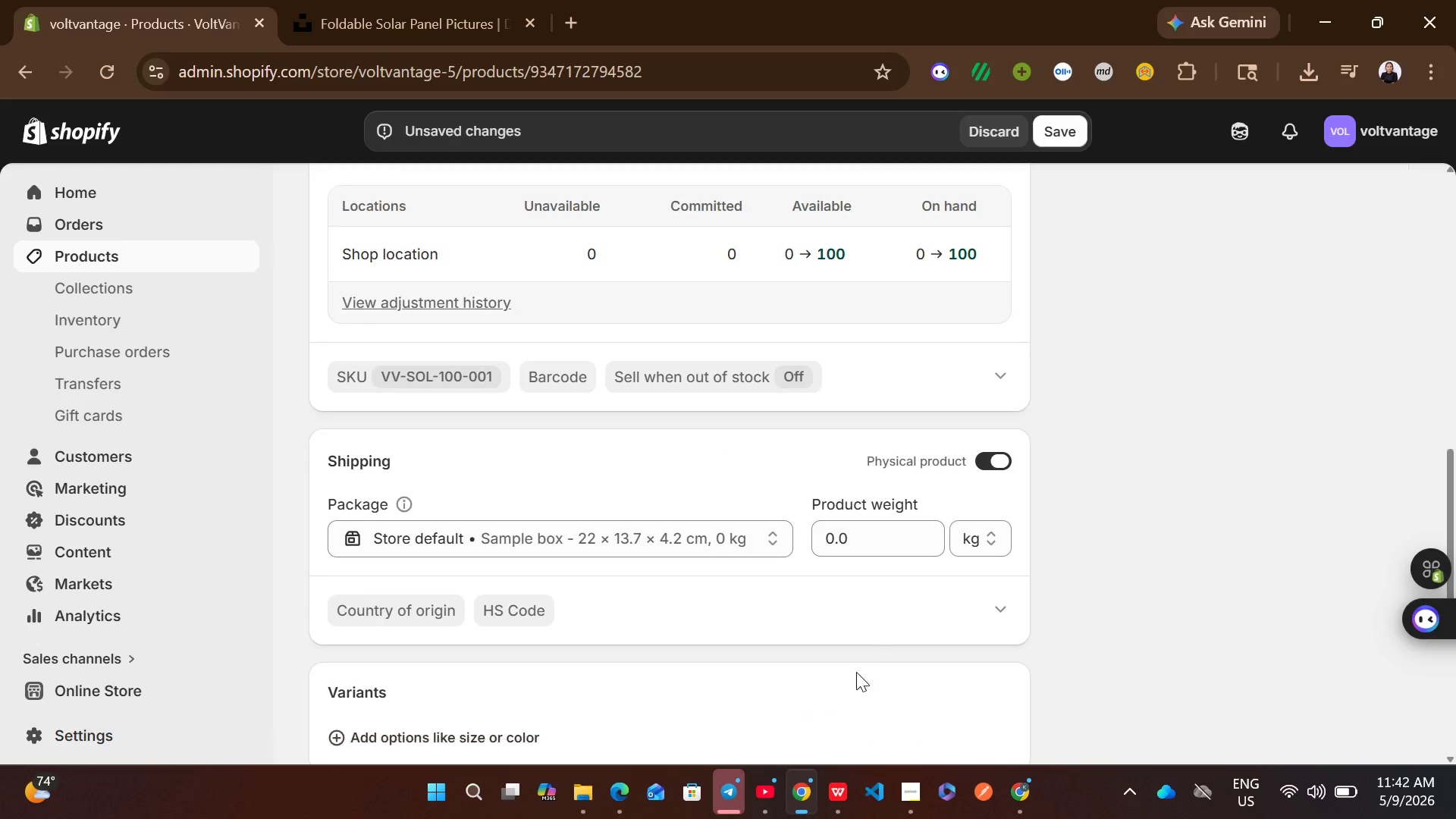 
left_click([856, 535])
 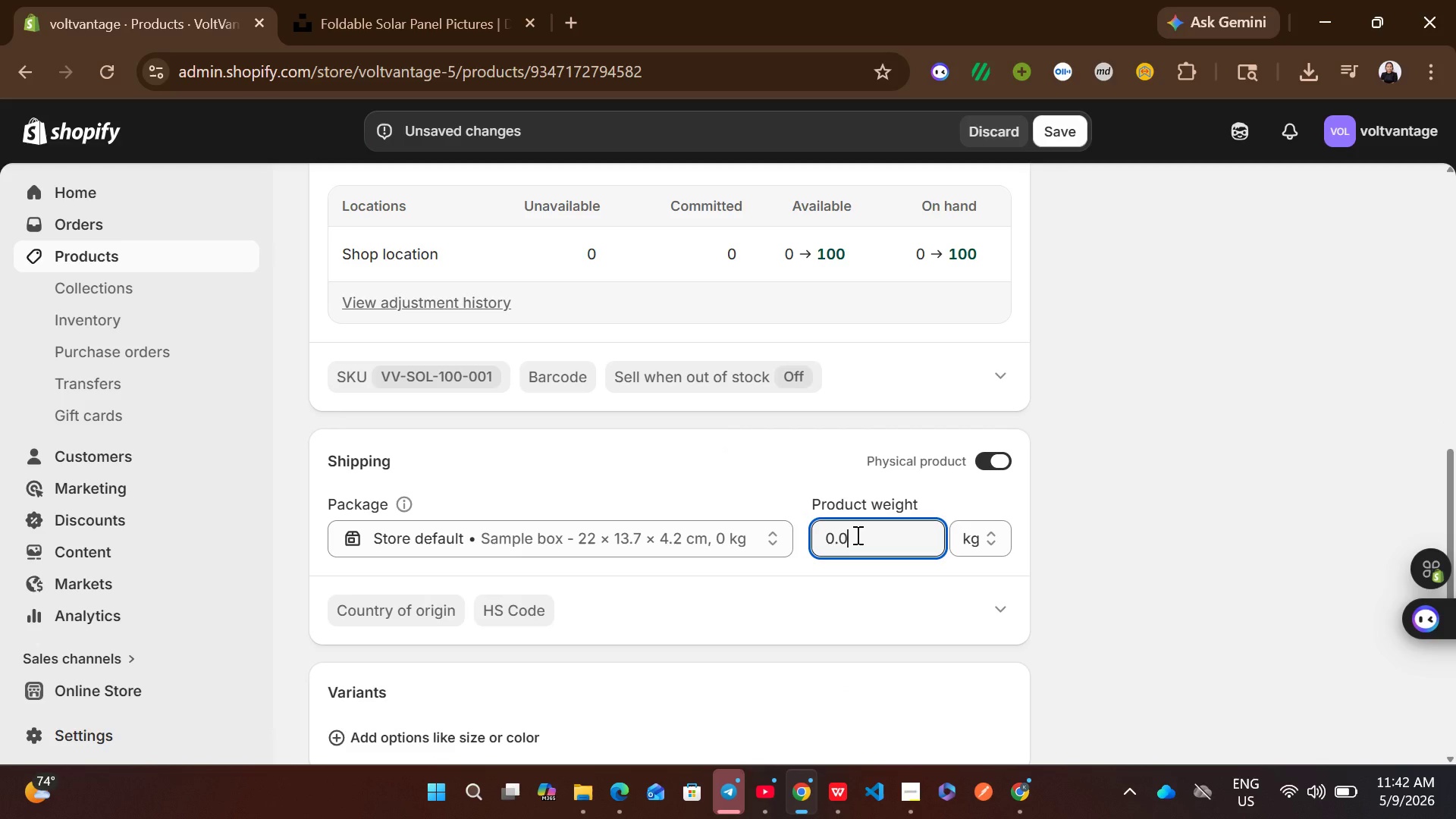 
key(Control+A)
 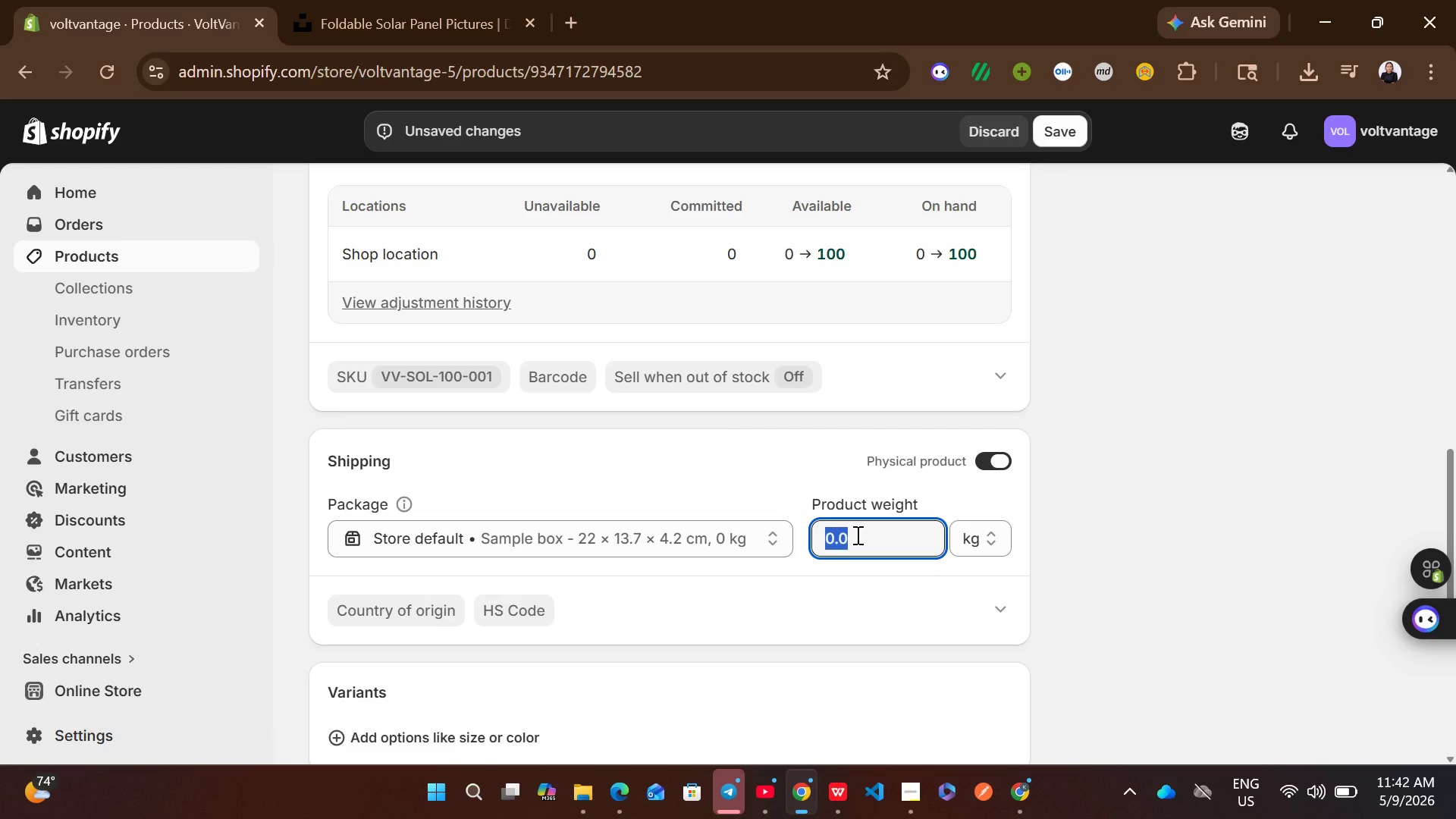 
type(3800)
 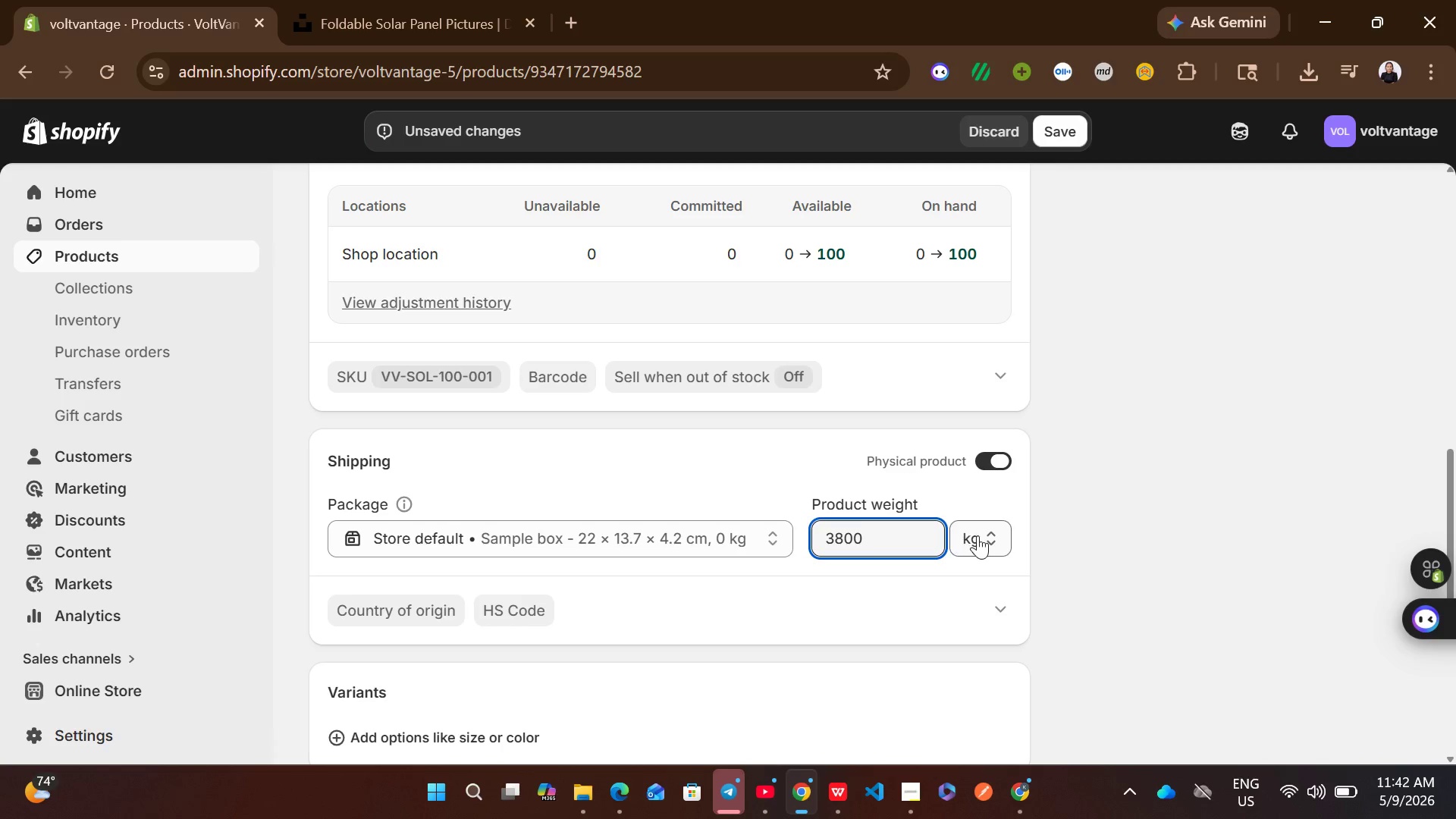 
left_click([977, 535])
 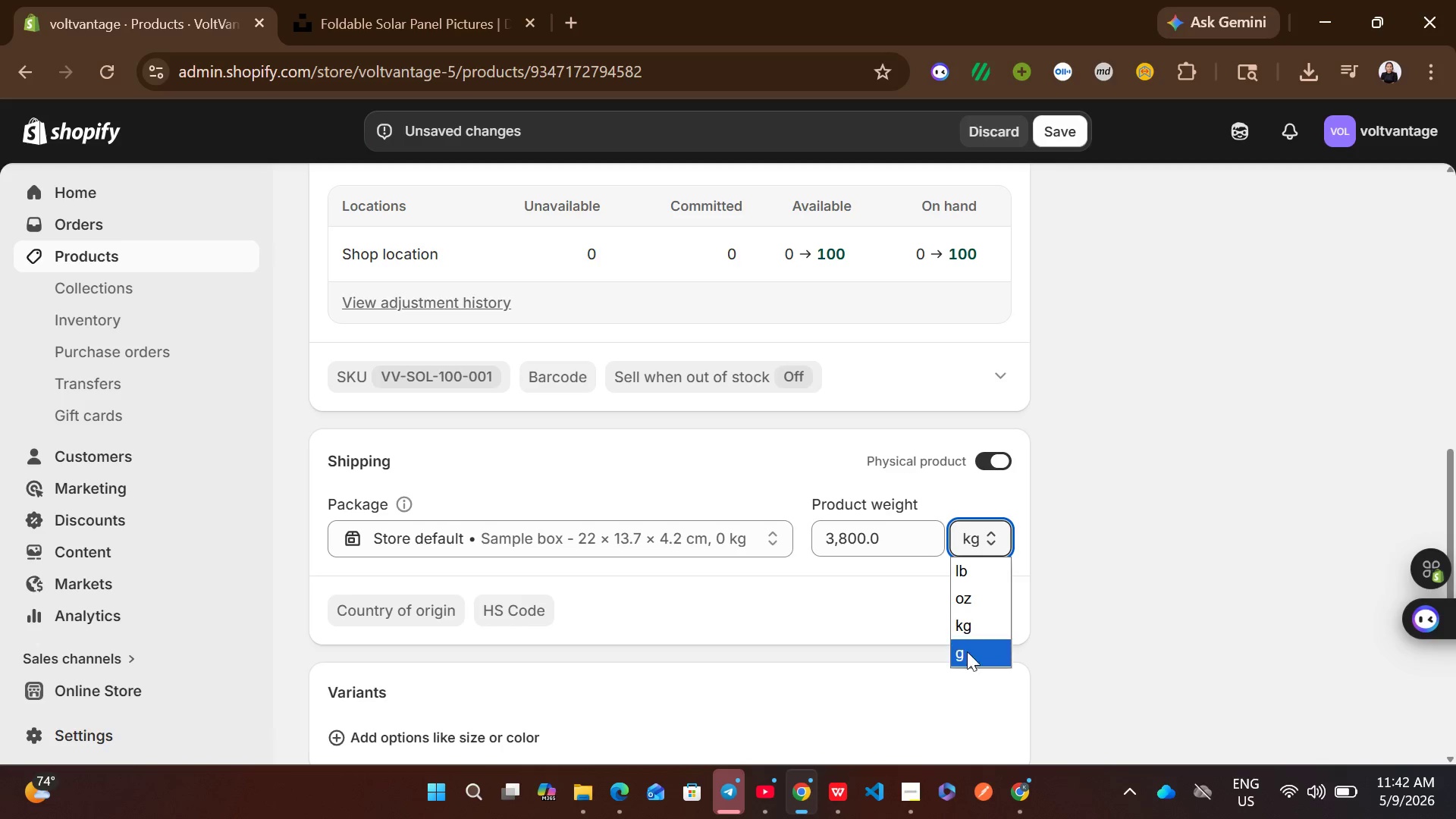 
left_click([965, 654])
 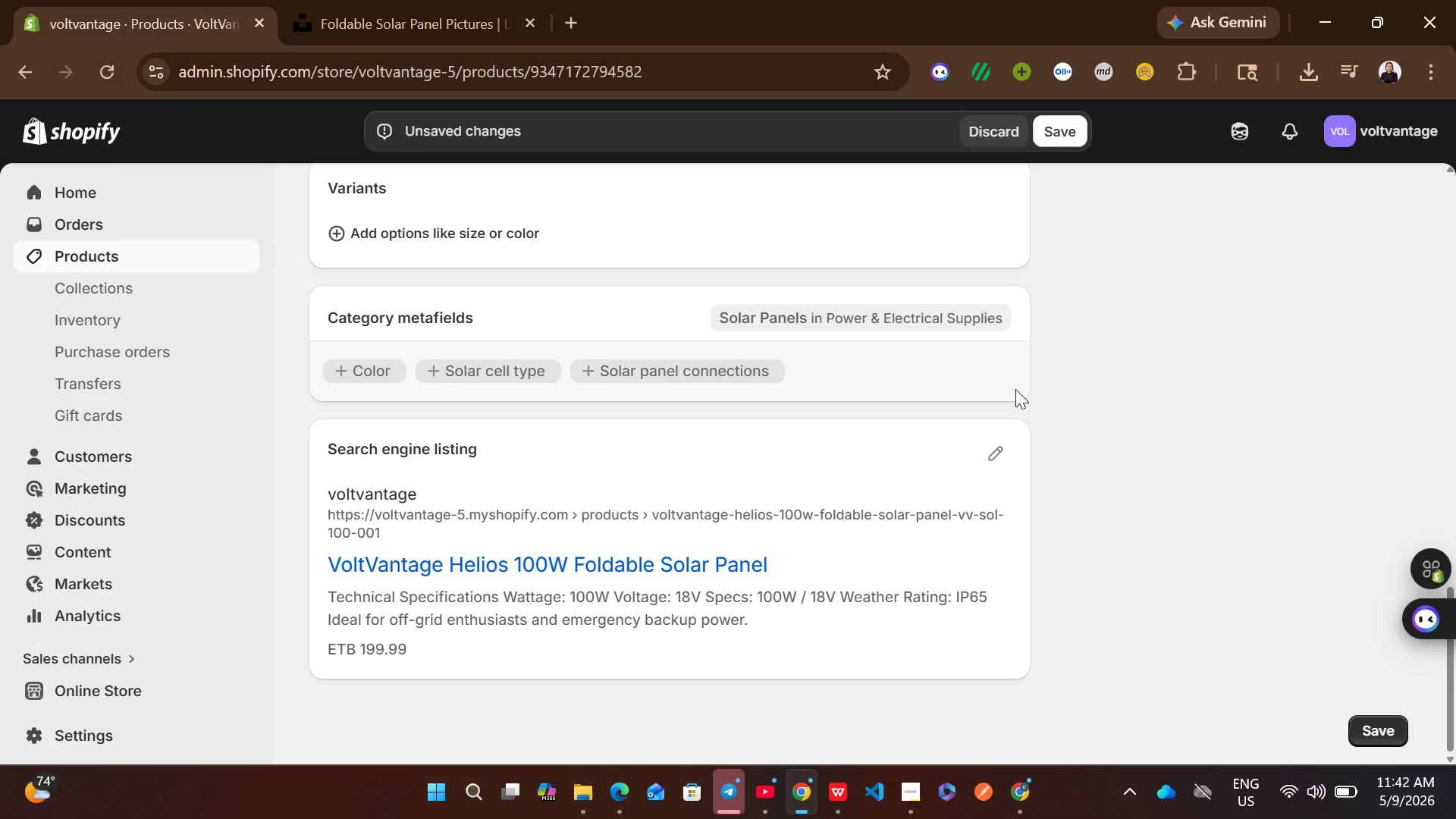 
left_click([999, 447])
 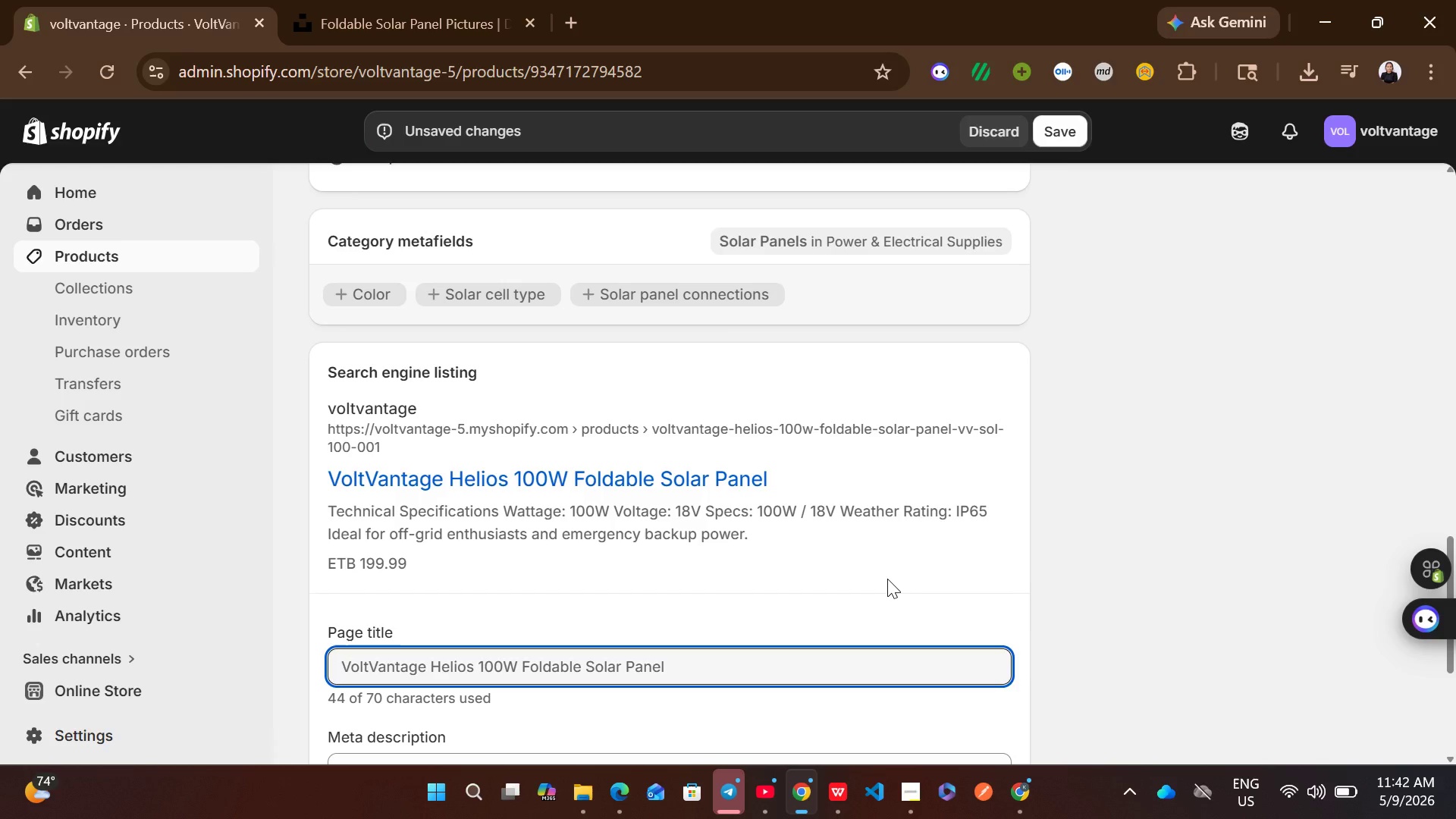 
wait(6.7)
 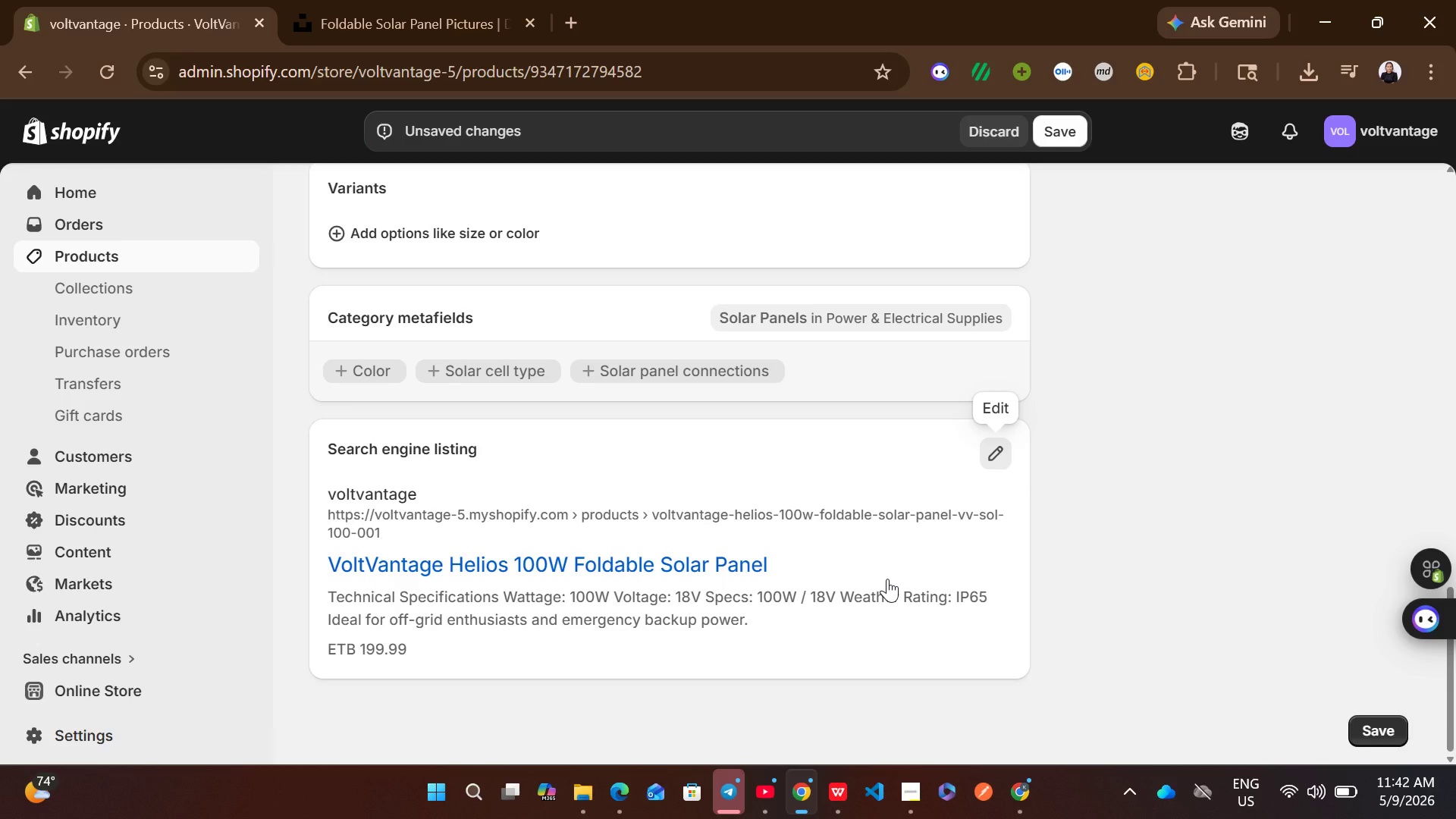 
left_click([714, 554])
 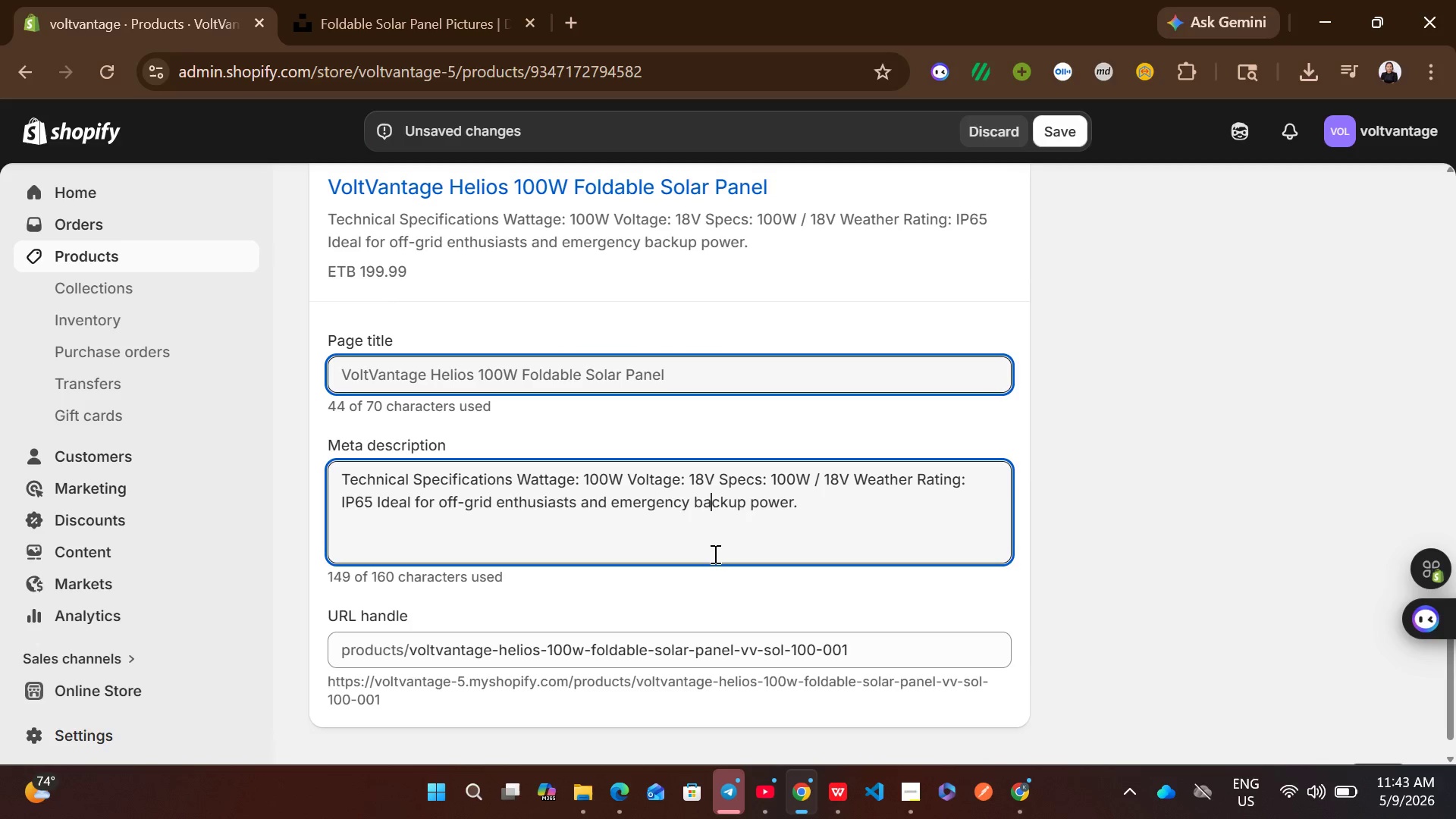 
key(Control+A)
 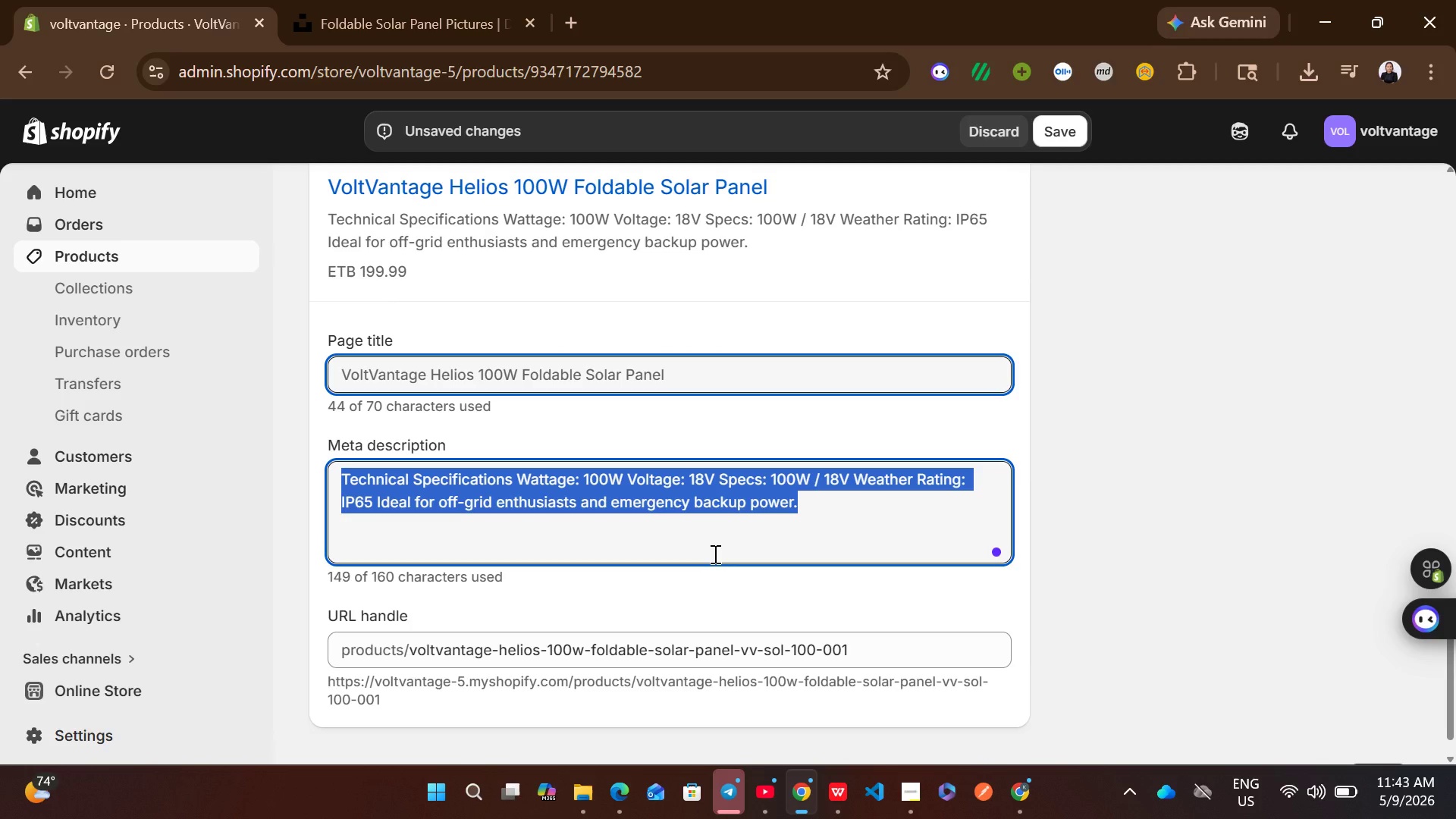 
type(Buy the VoltVantage Helios 100W Fordable Solar Panel. 100W capacity with IP65 rating. perfect for van life emergency EV backup )
key(Backspace)
type(.)
key(Backspace)
type(, and off-grid power.)
 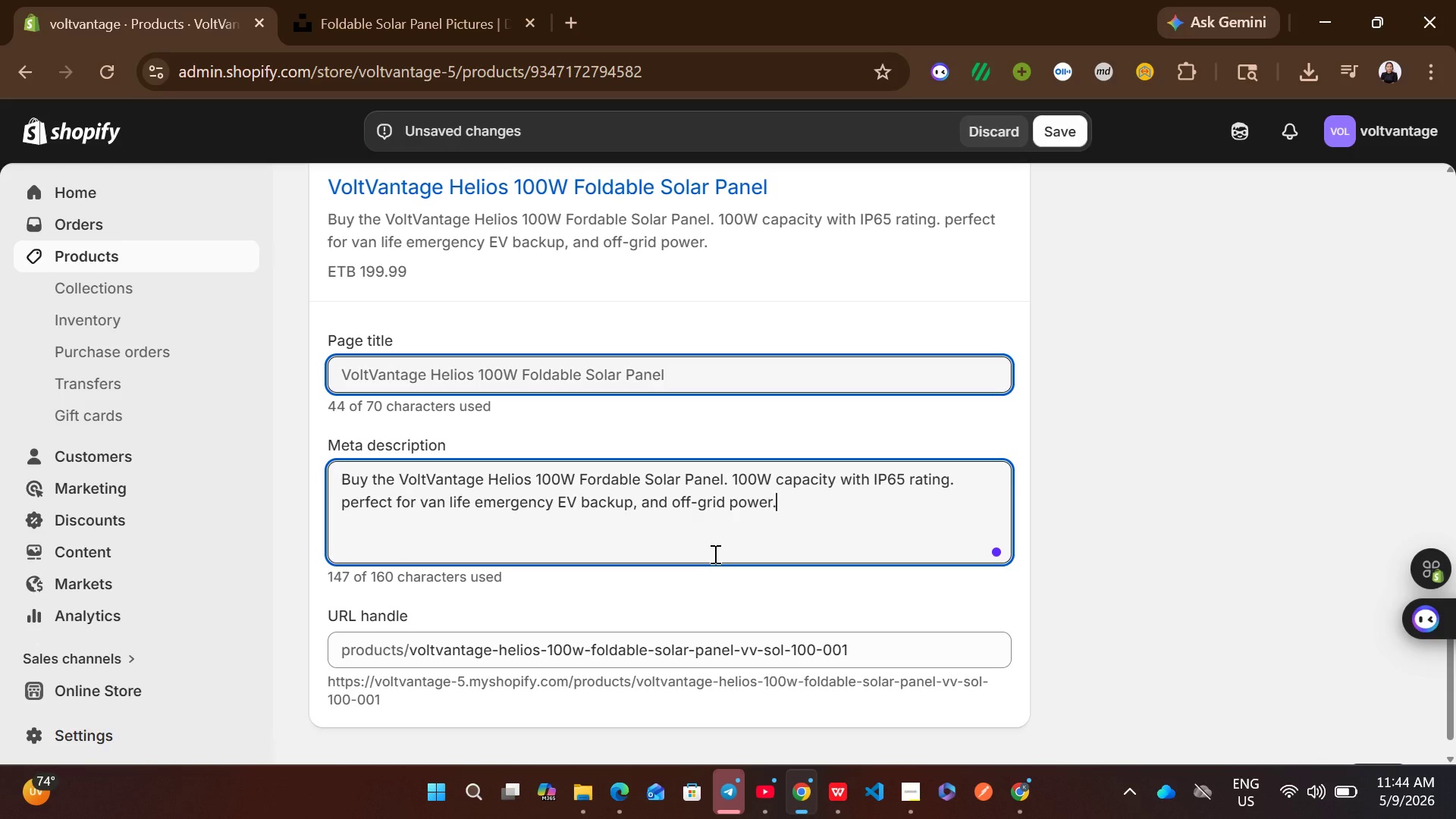 
left_click([681, 213])
 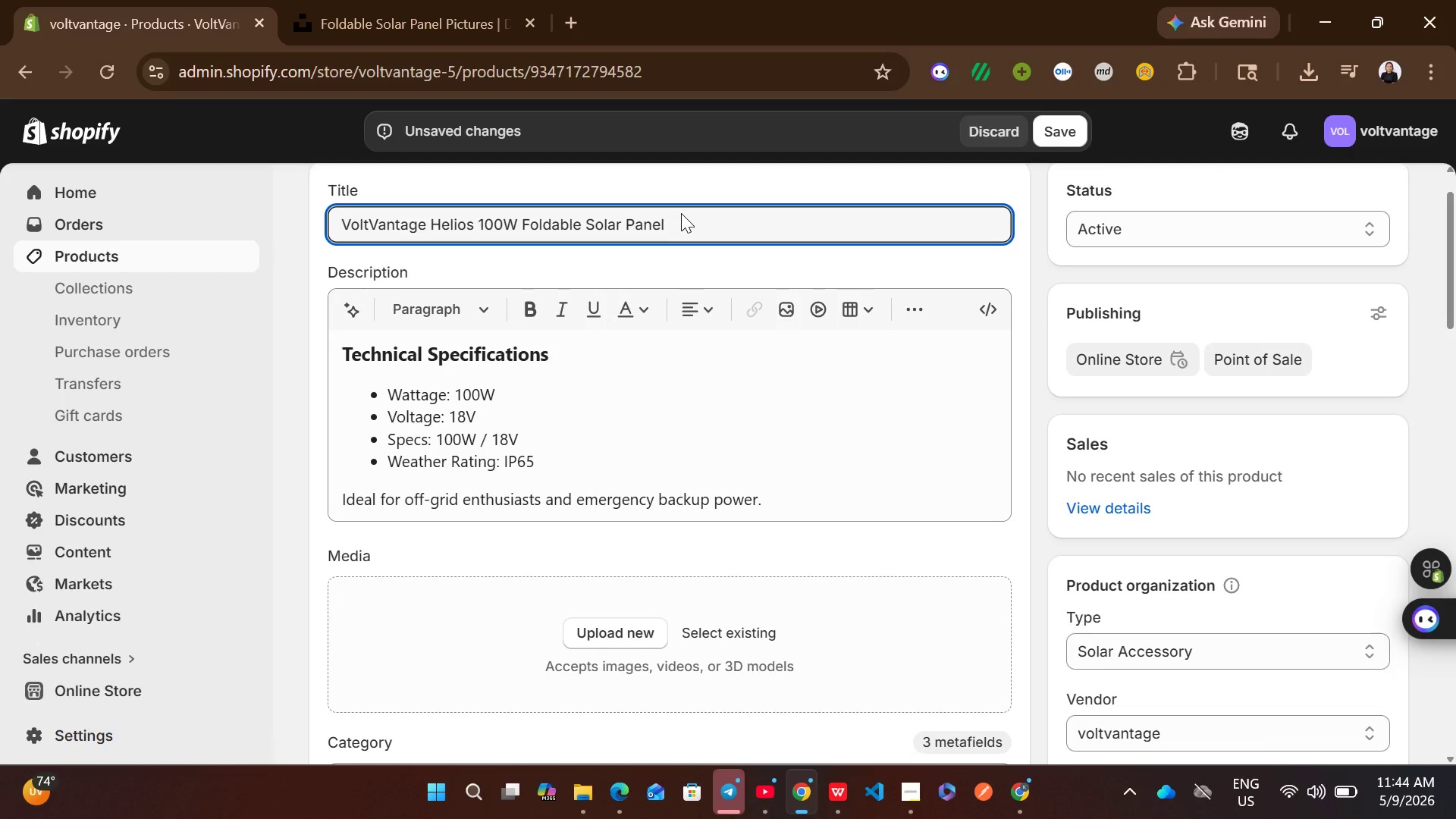 
key(Control+ControlLeft)
 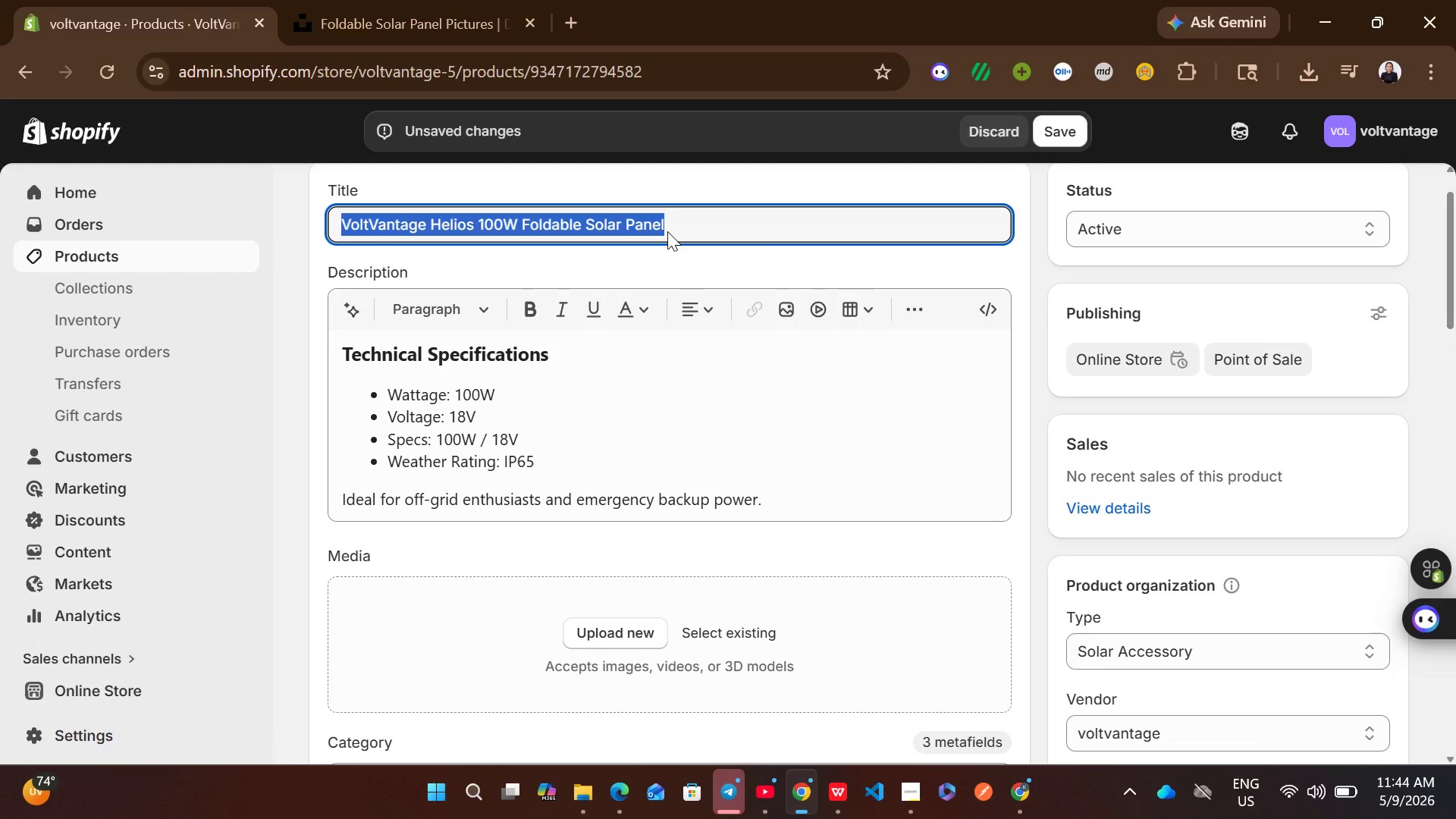 
key(Control+A)
 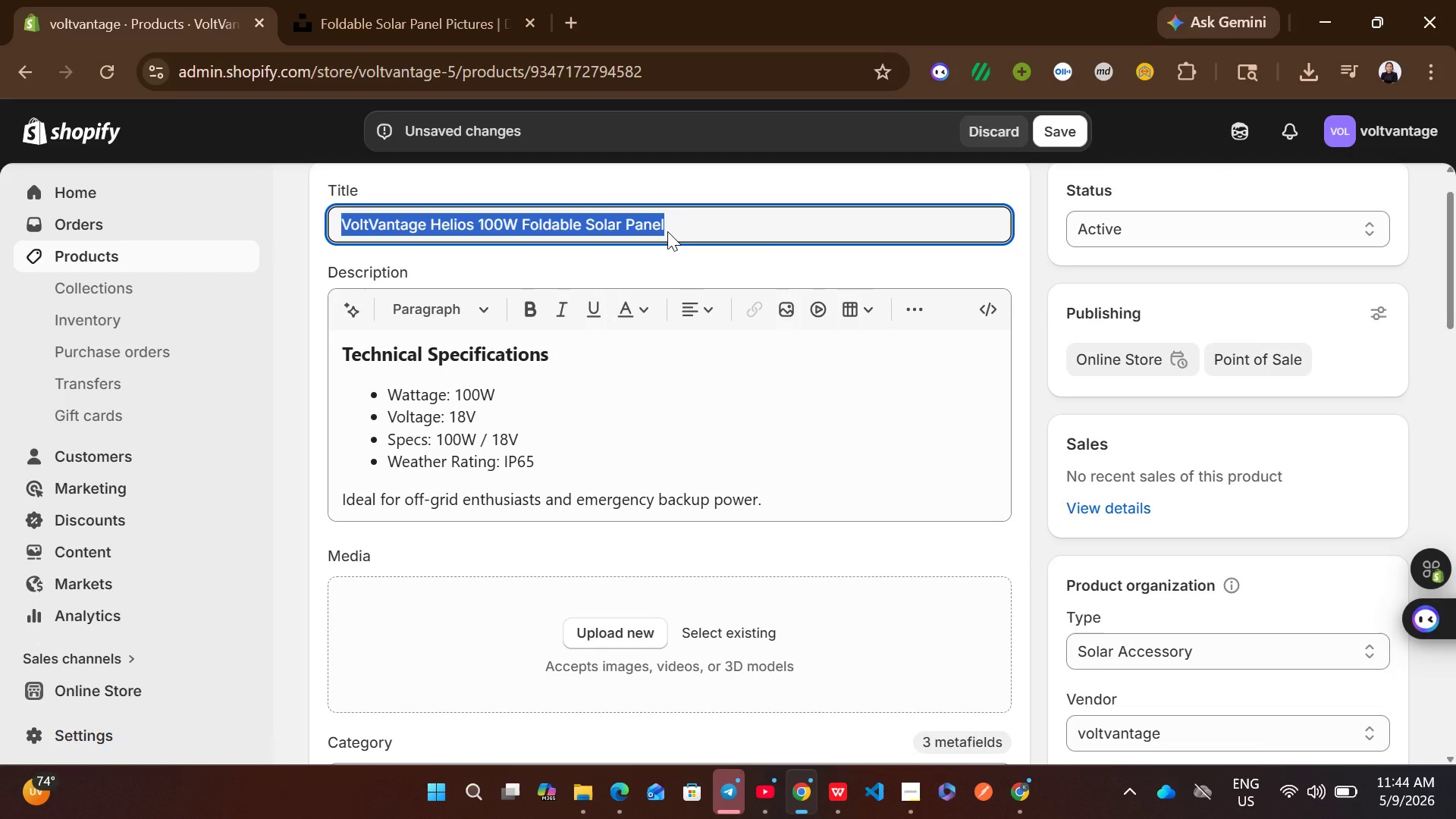 
key(Control+ControlLeft)
 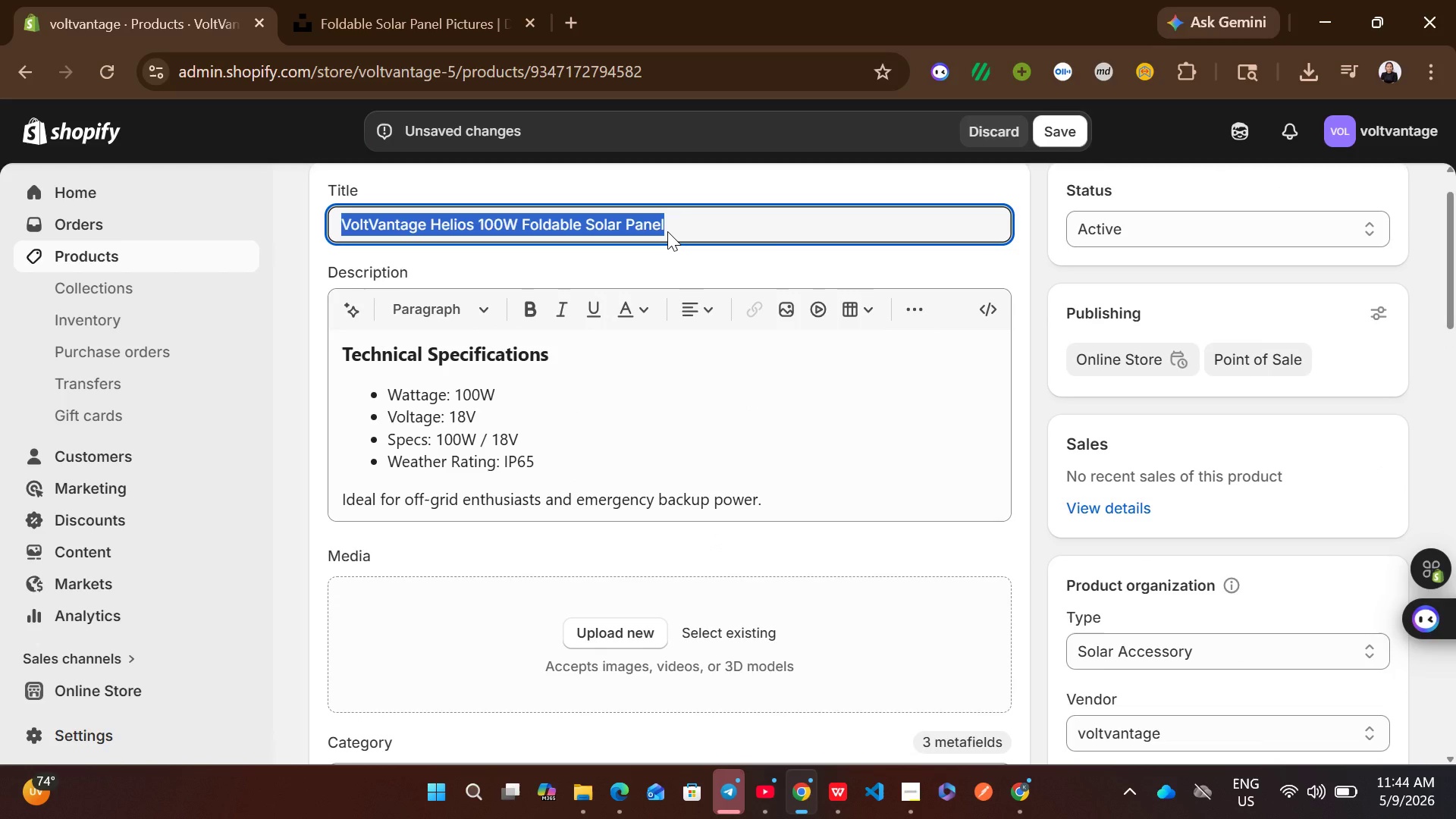 
key(Control+C)
 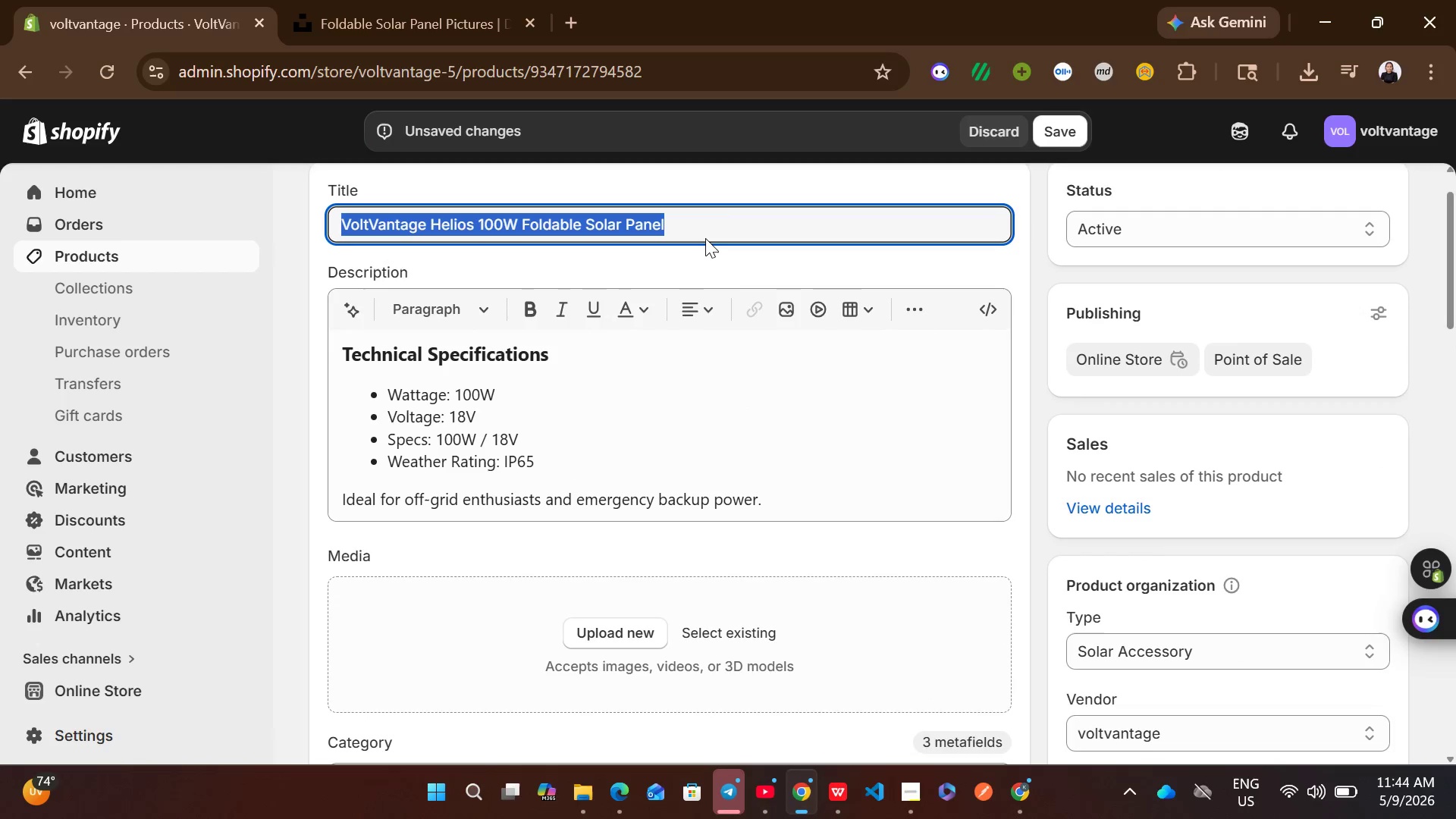 
wait(7.41)
 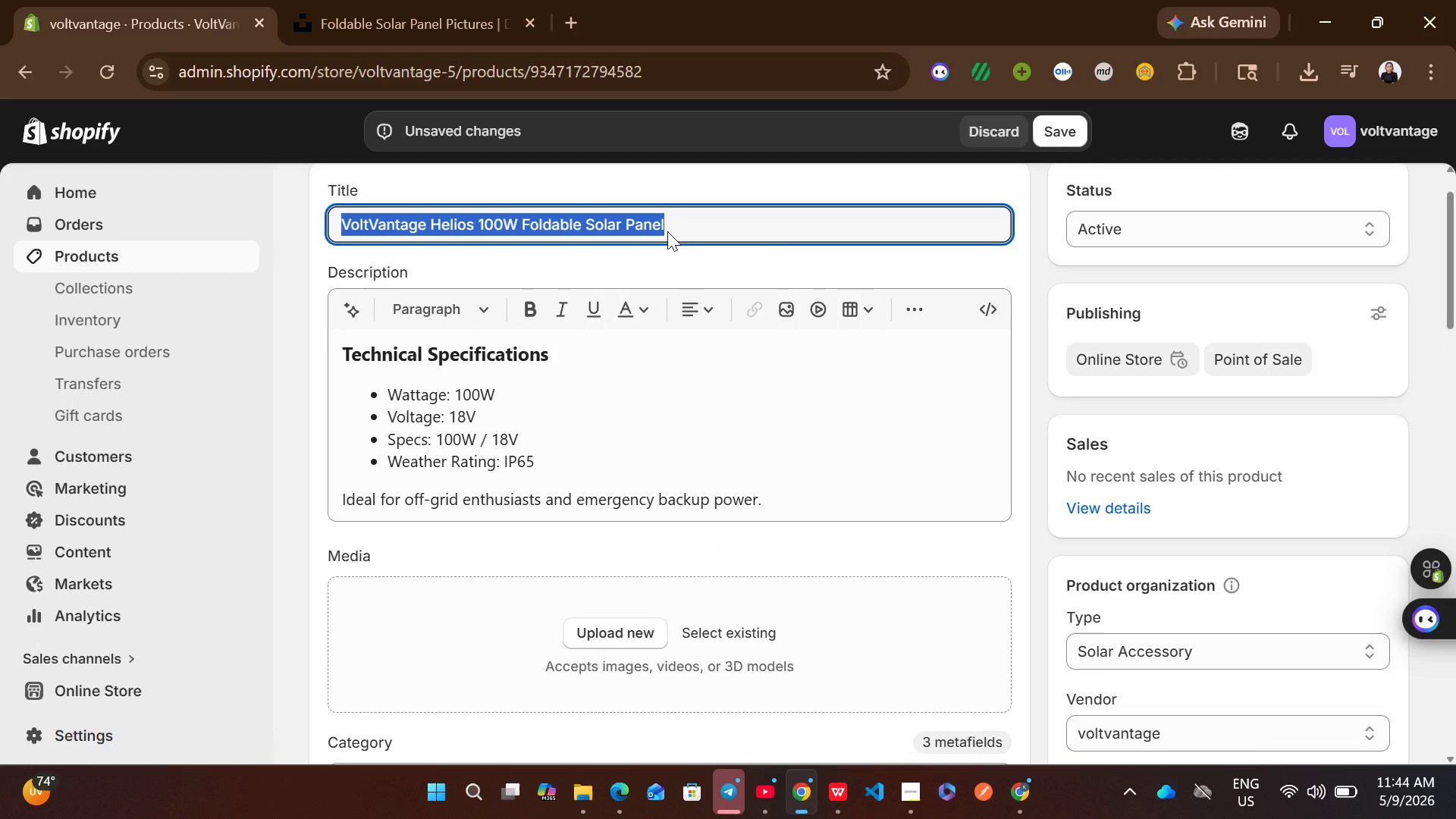 
left_click([504, 2])
 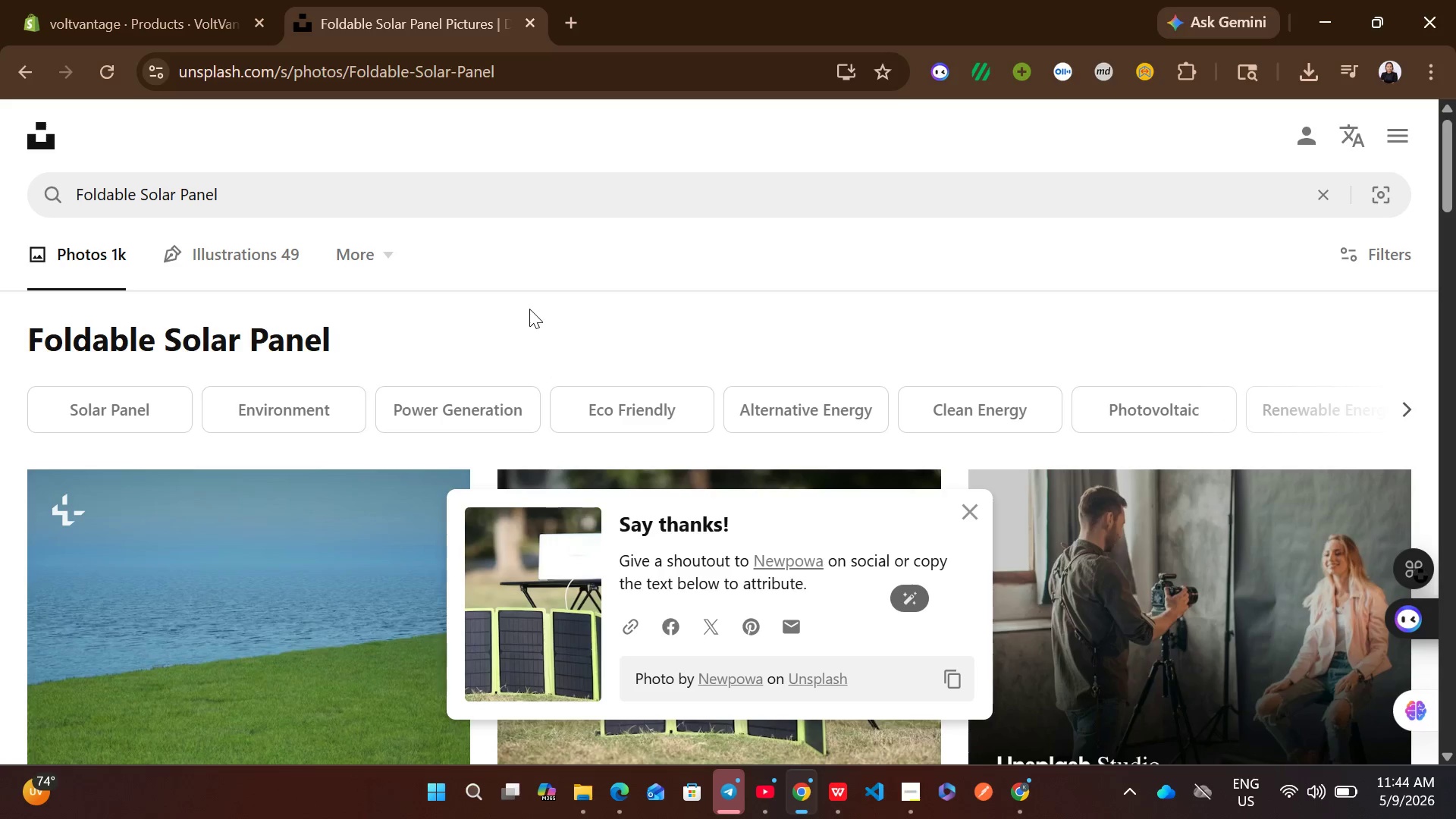 
left_click([429, 193])
 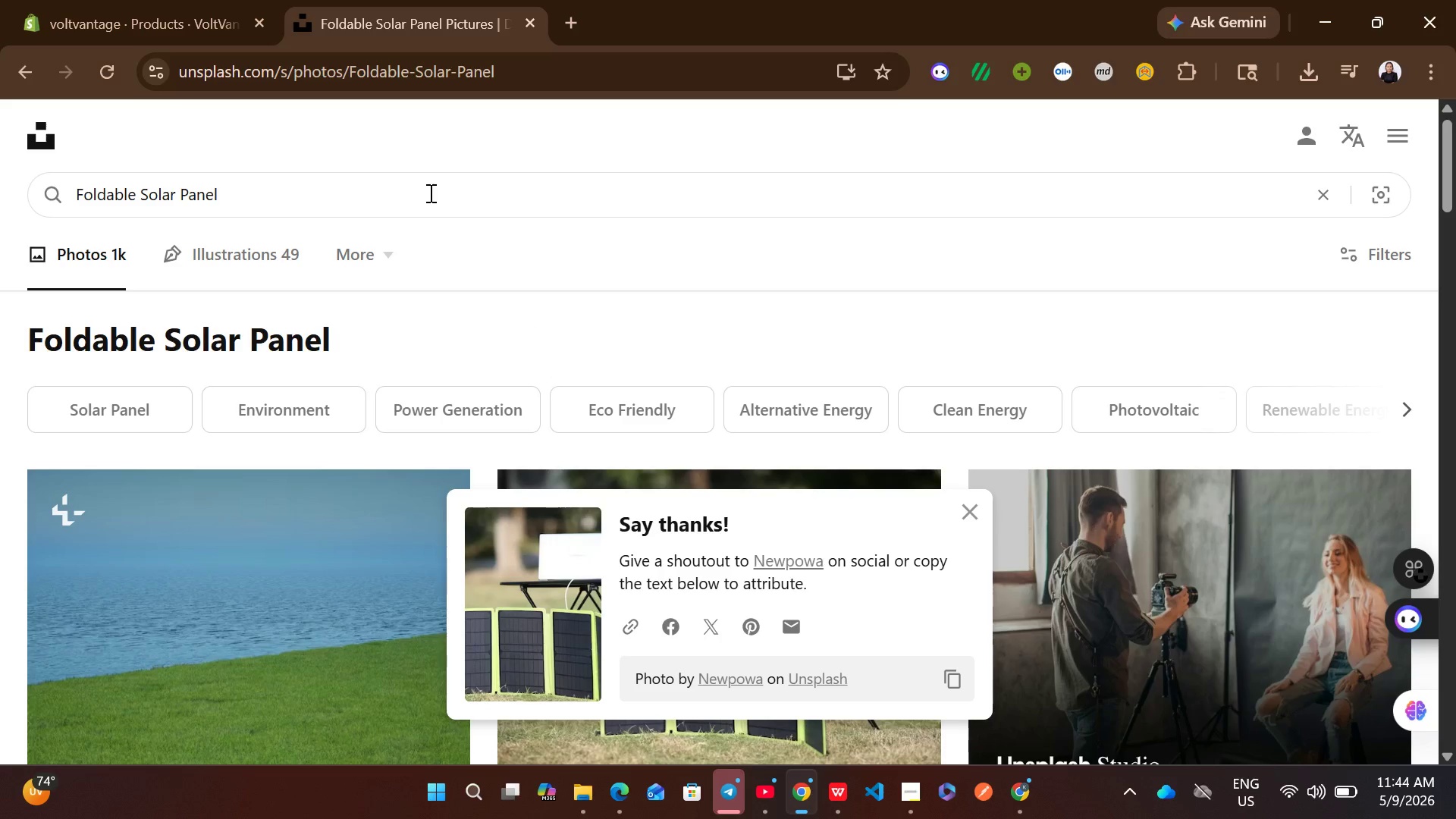 
key(Control+A)
 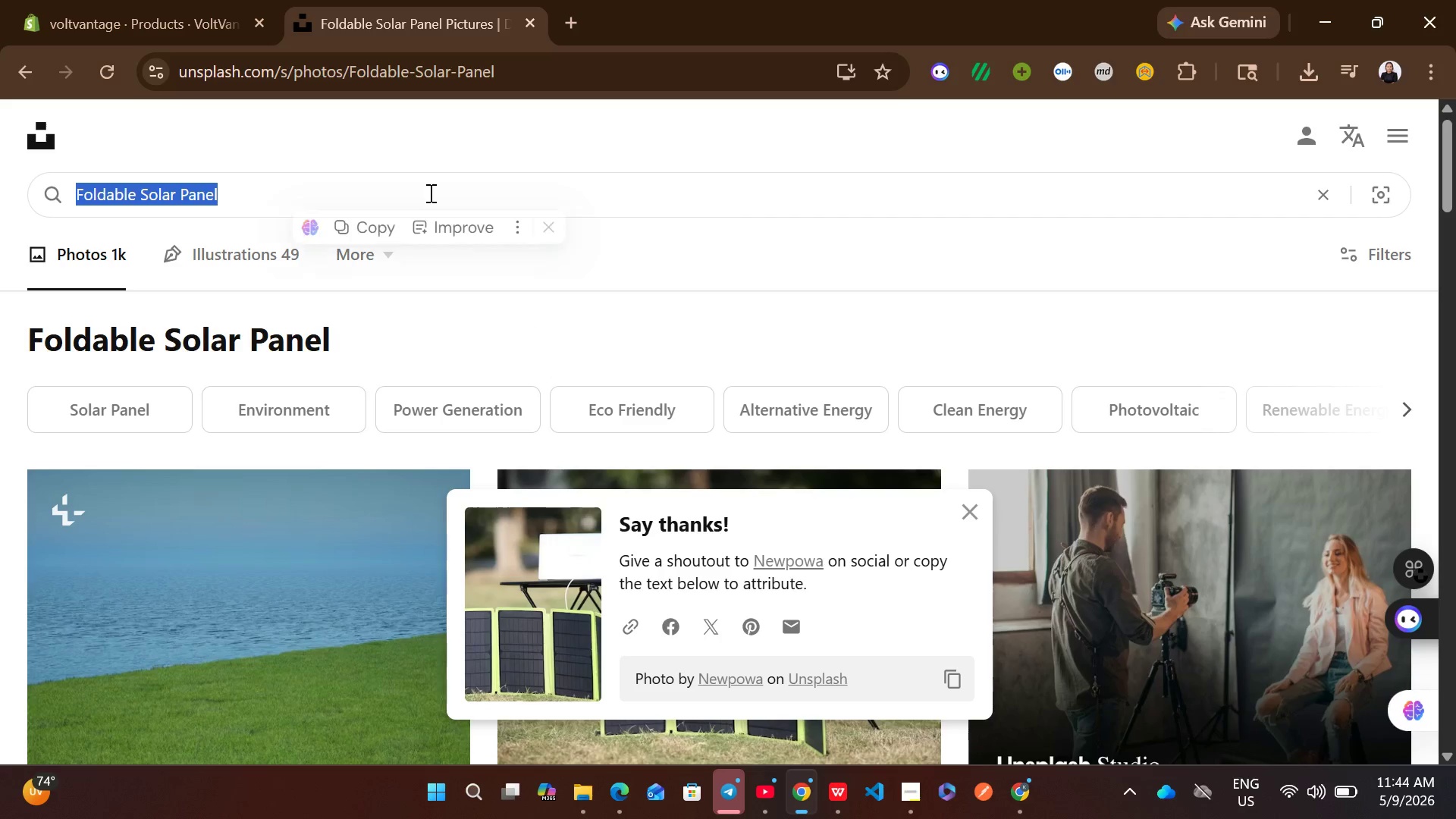 
key(Control+ControlLeft)
 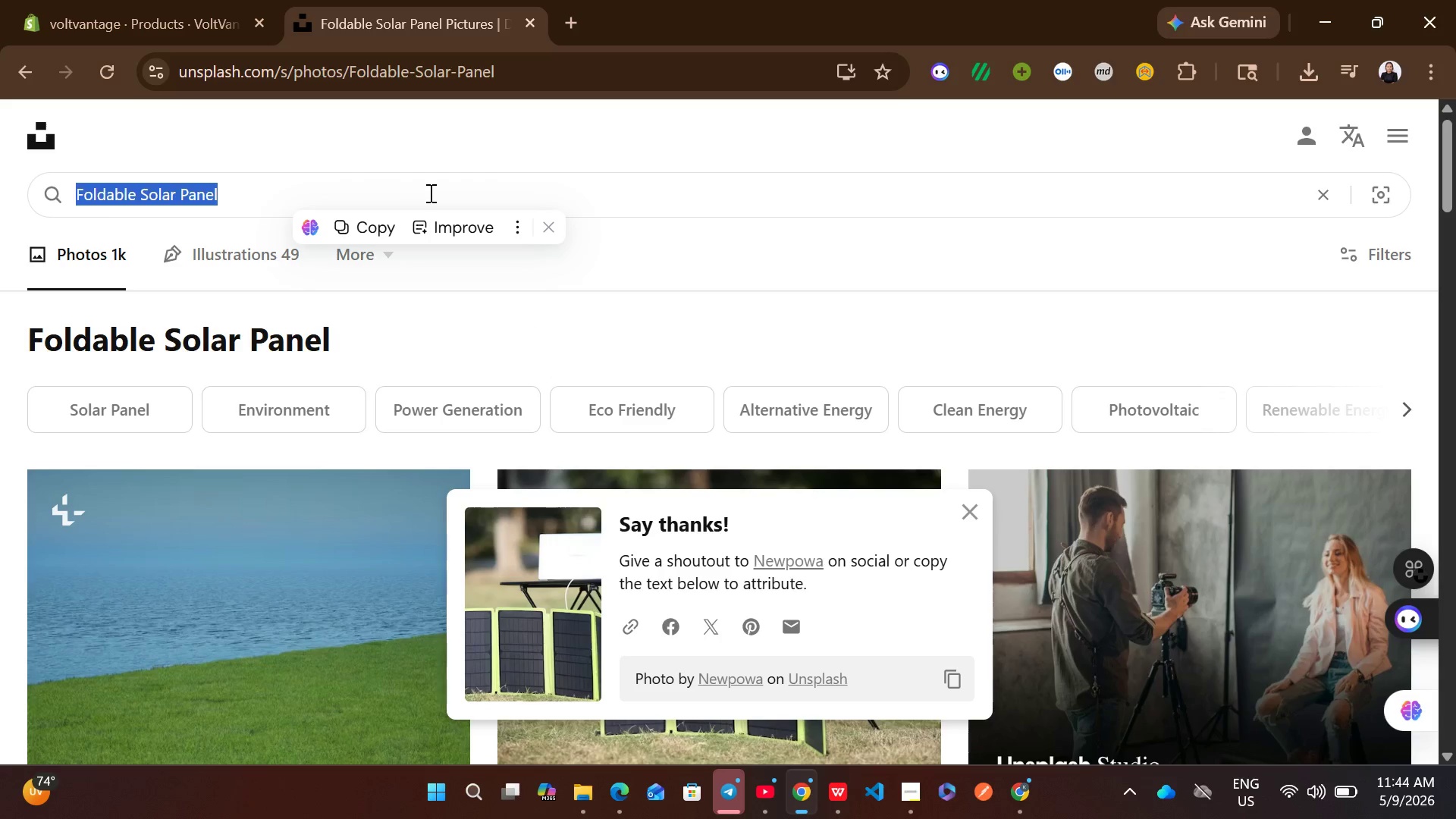 
key(Control+V)
 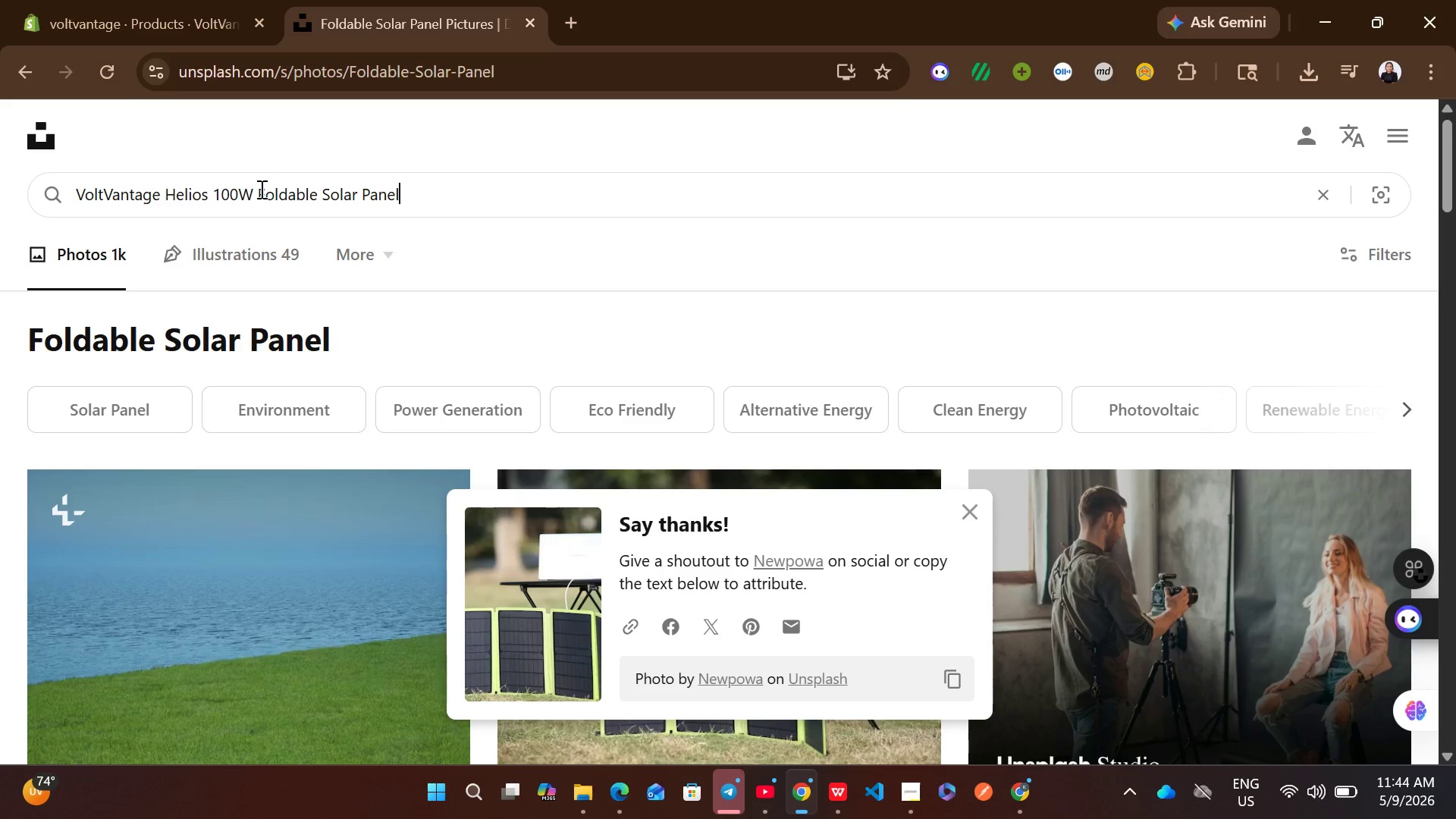 
left_click_drag(start_coordinate=[256, 189], to_coordinate=[43, 166])
 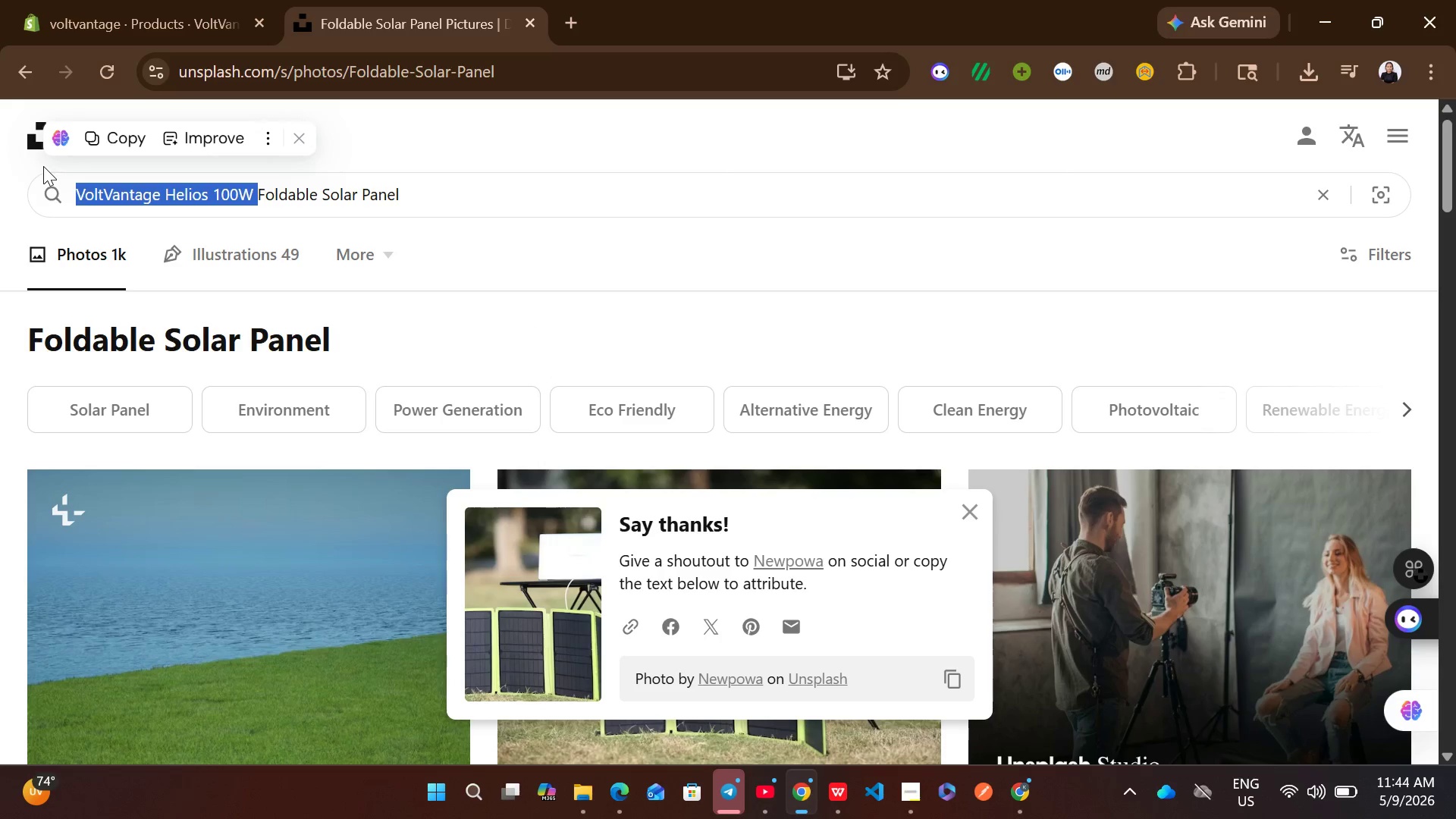 
key(Backspace)
 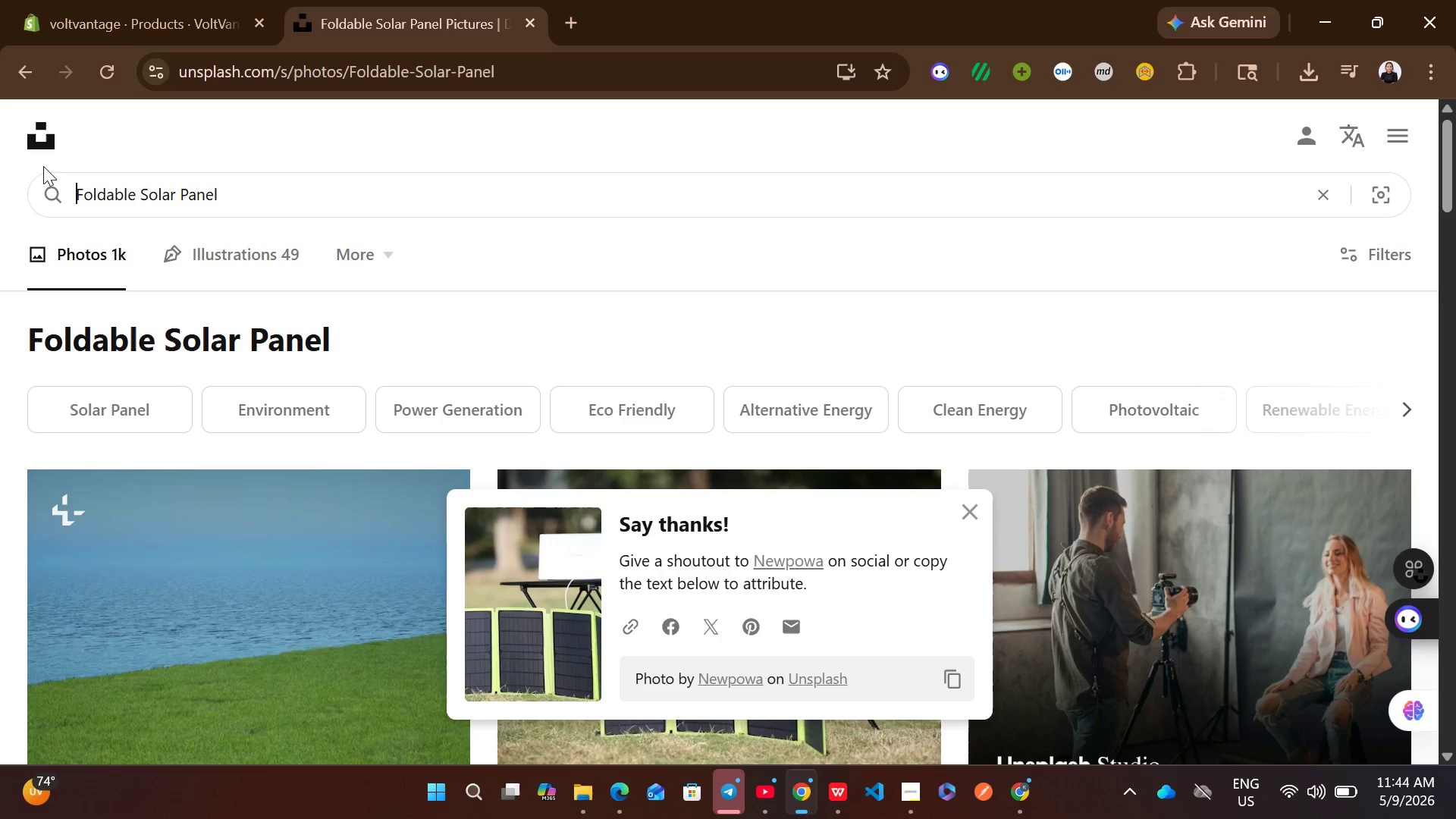 
key(Enter)
 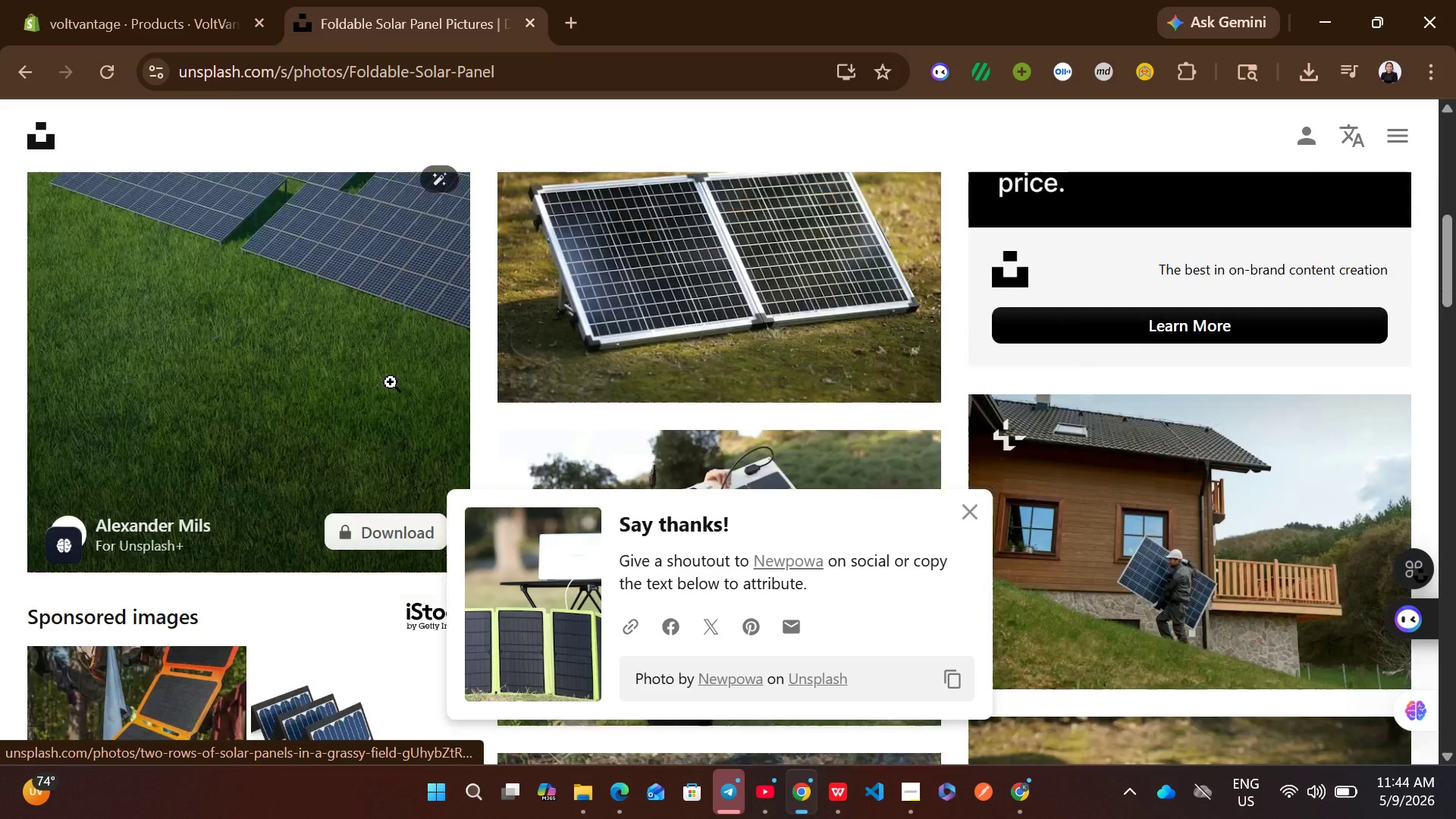 
wait(5.61)
 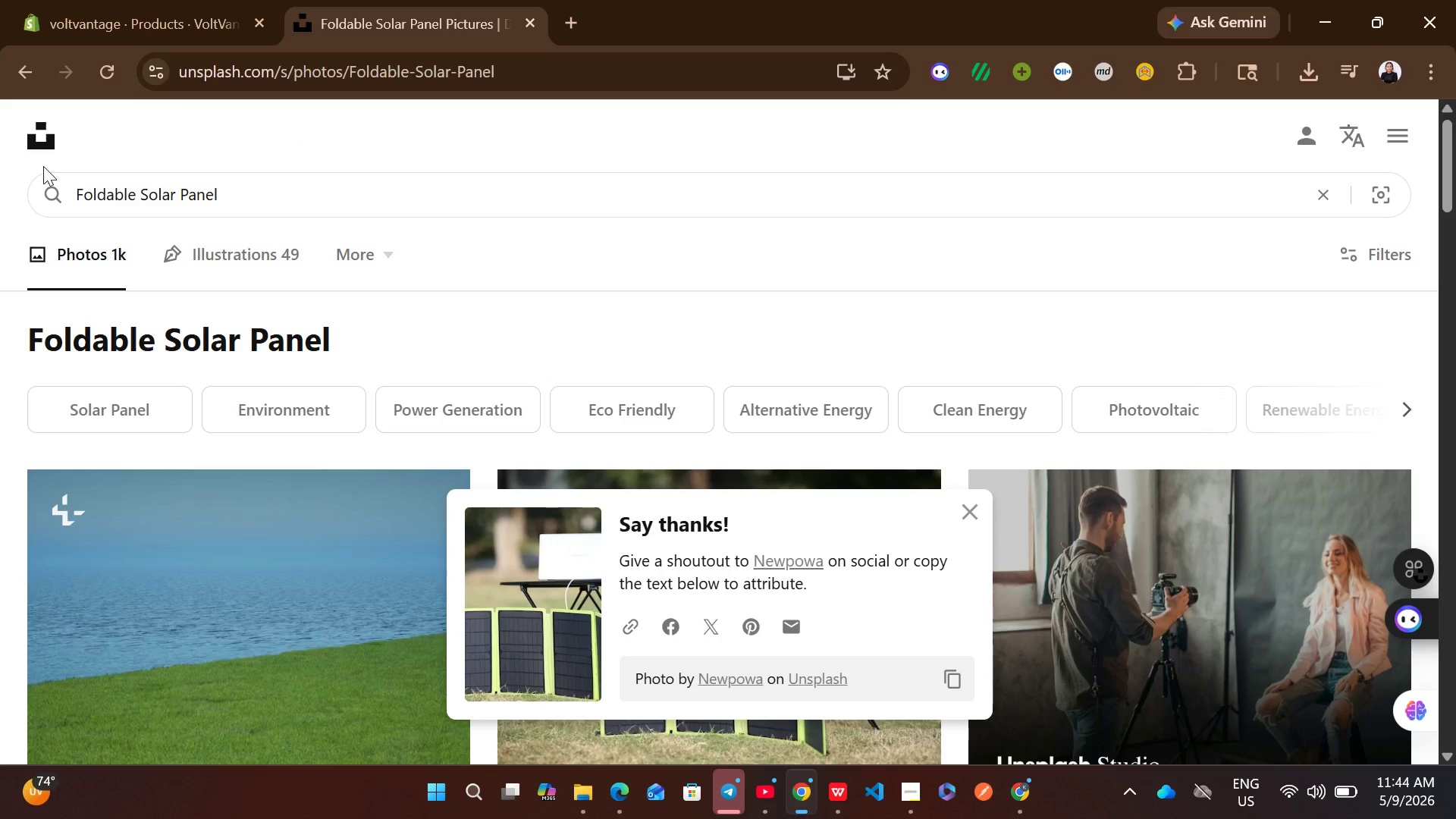 
left_click([908, 372])
 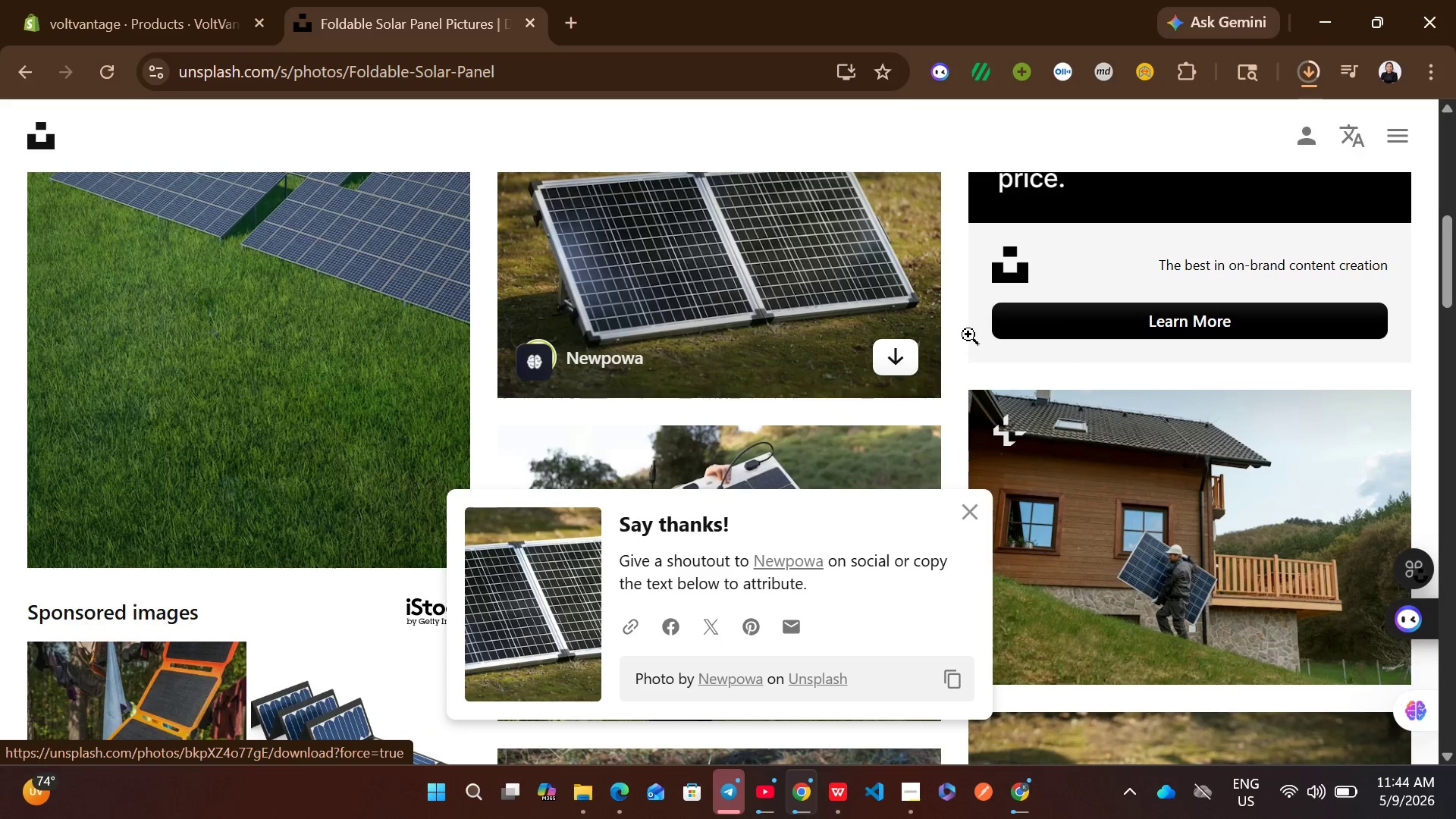 
wait(5.08)
 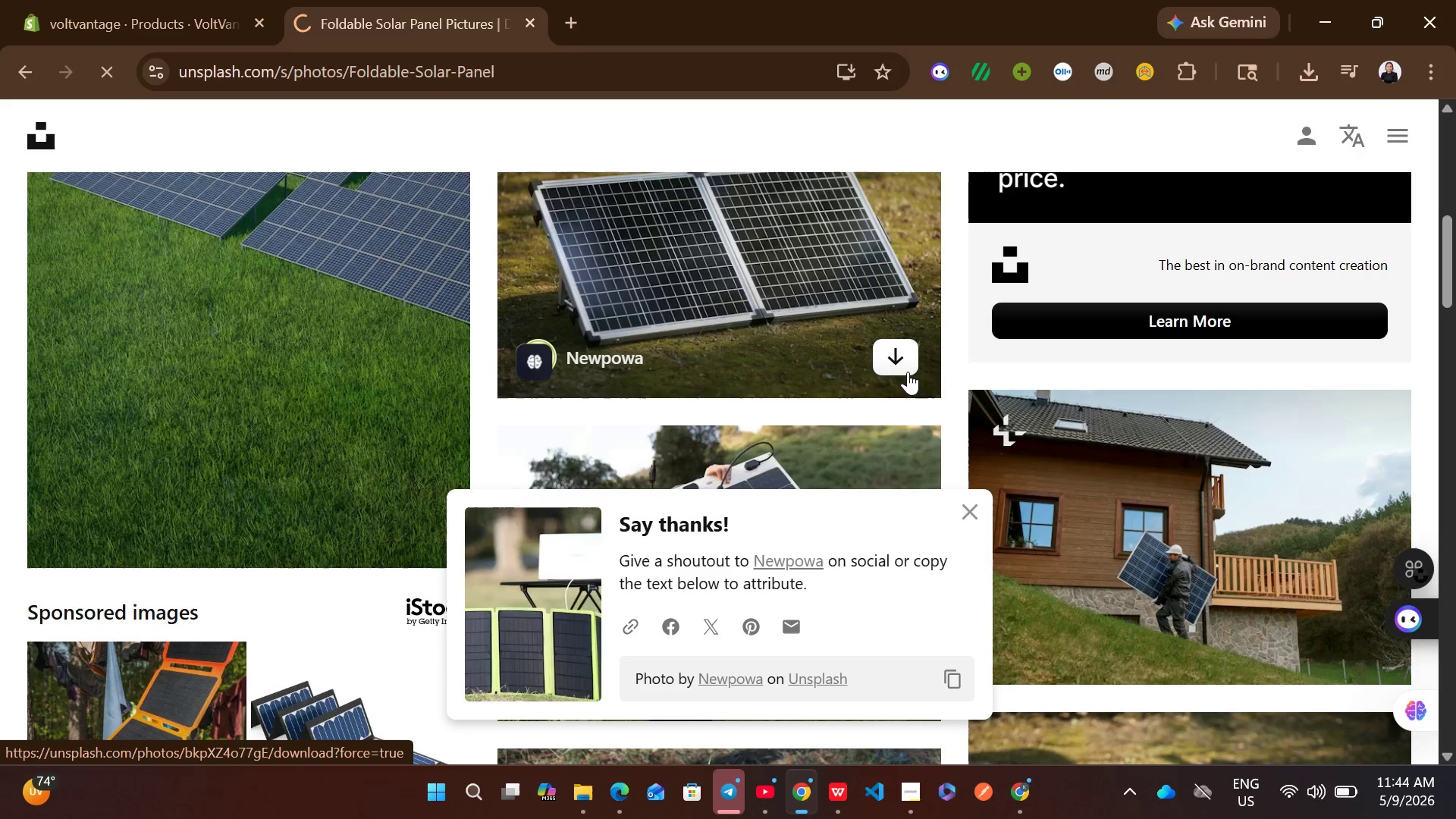 
left_click([96, 0])
 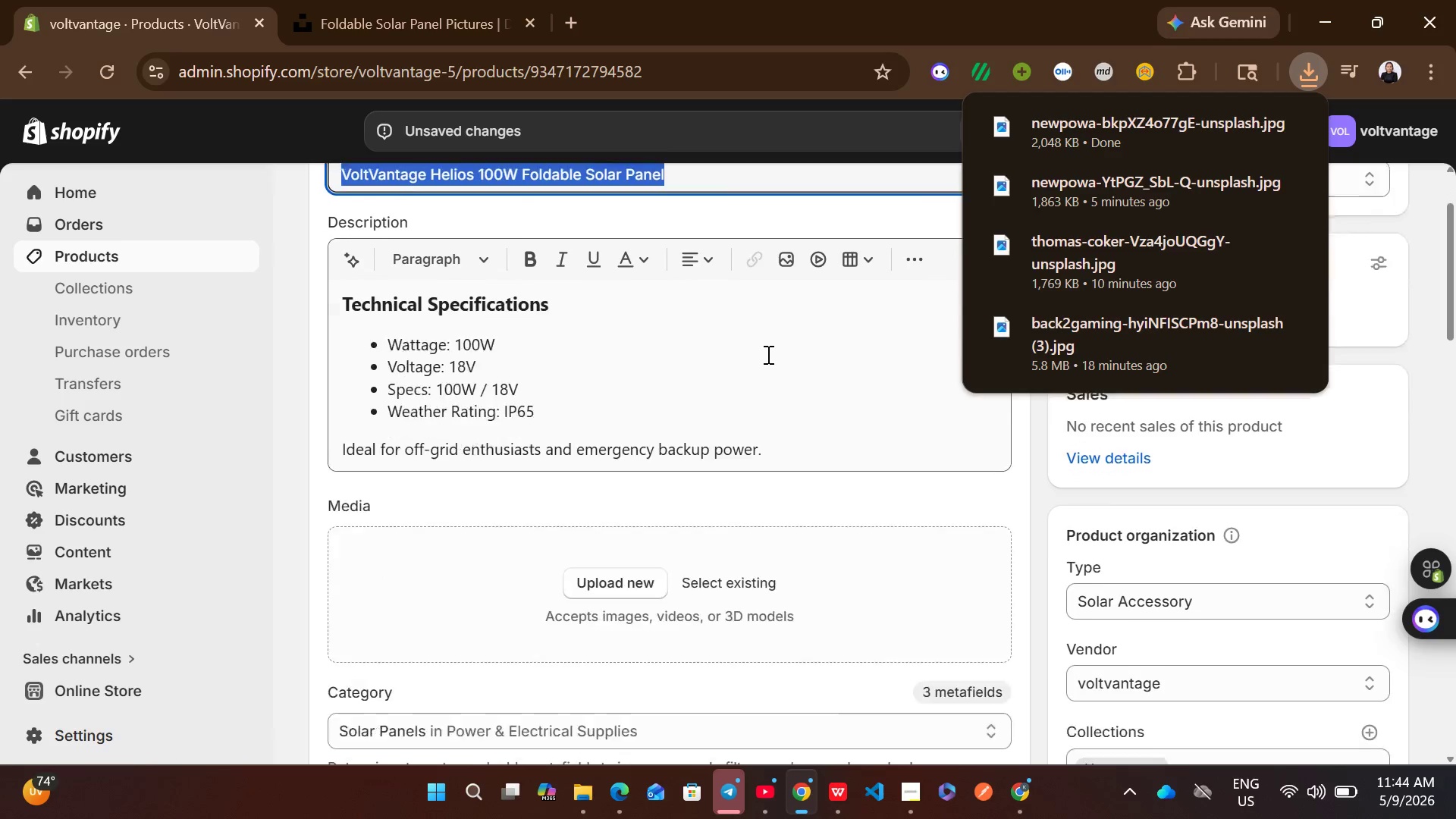 
wait(5.41)
 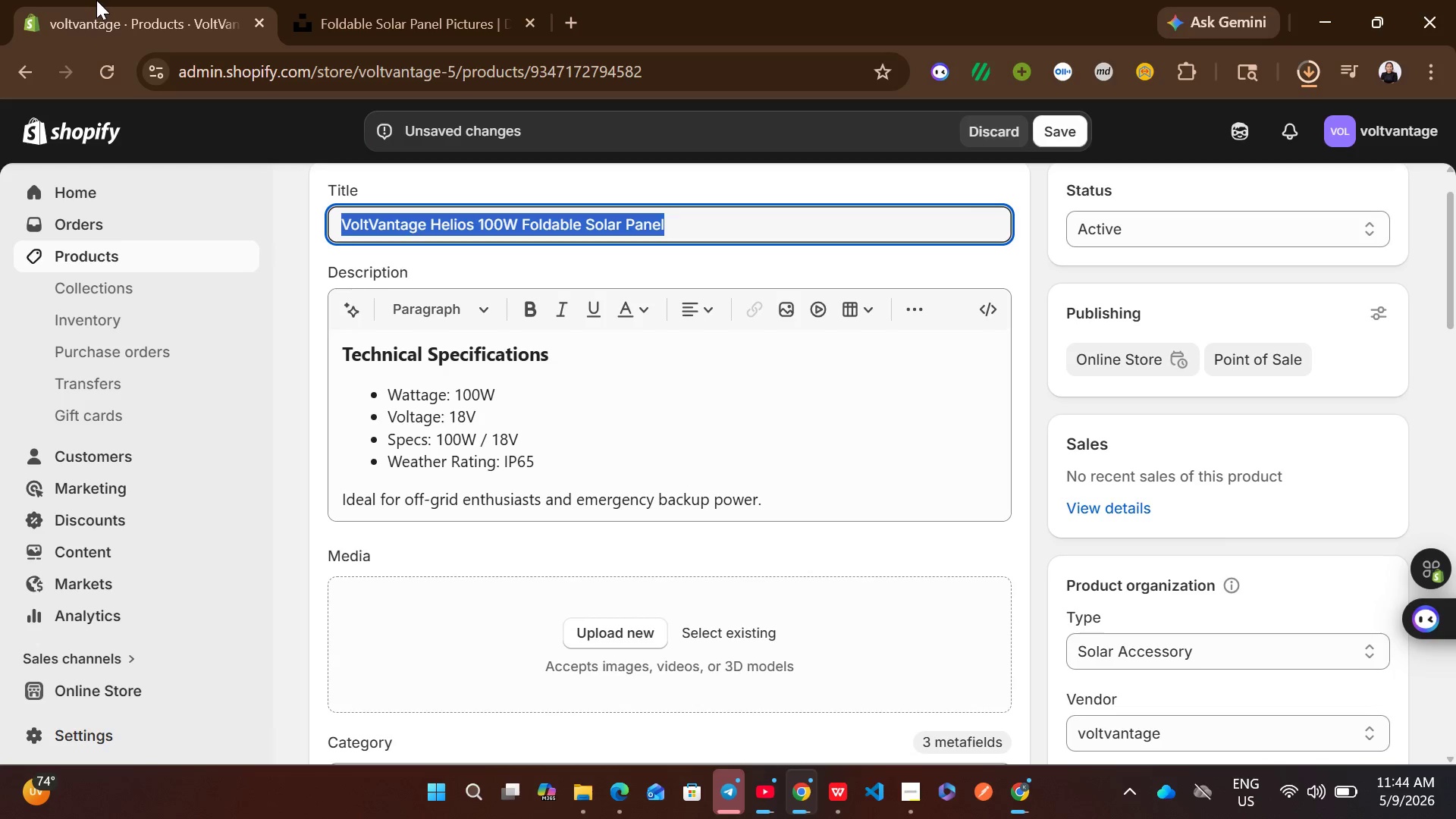 
left_click_drag(start_coordinate=[1144, 155], to_coordinate=[780, 409])
 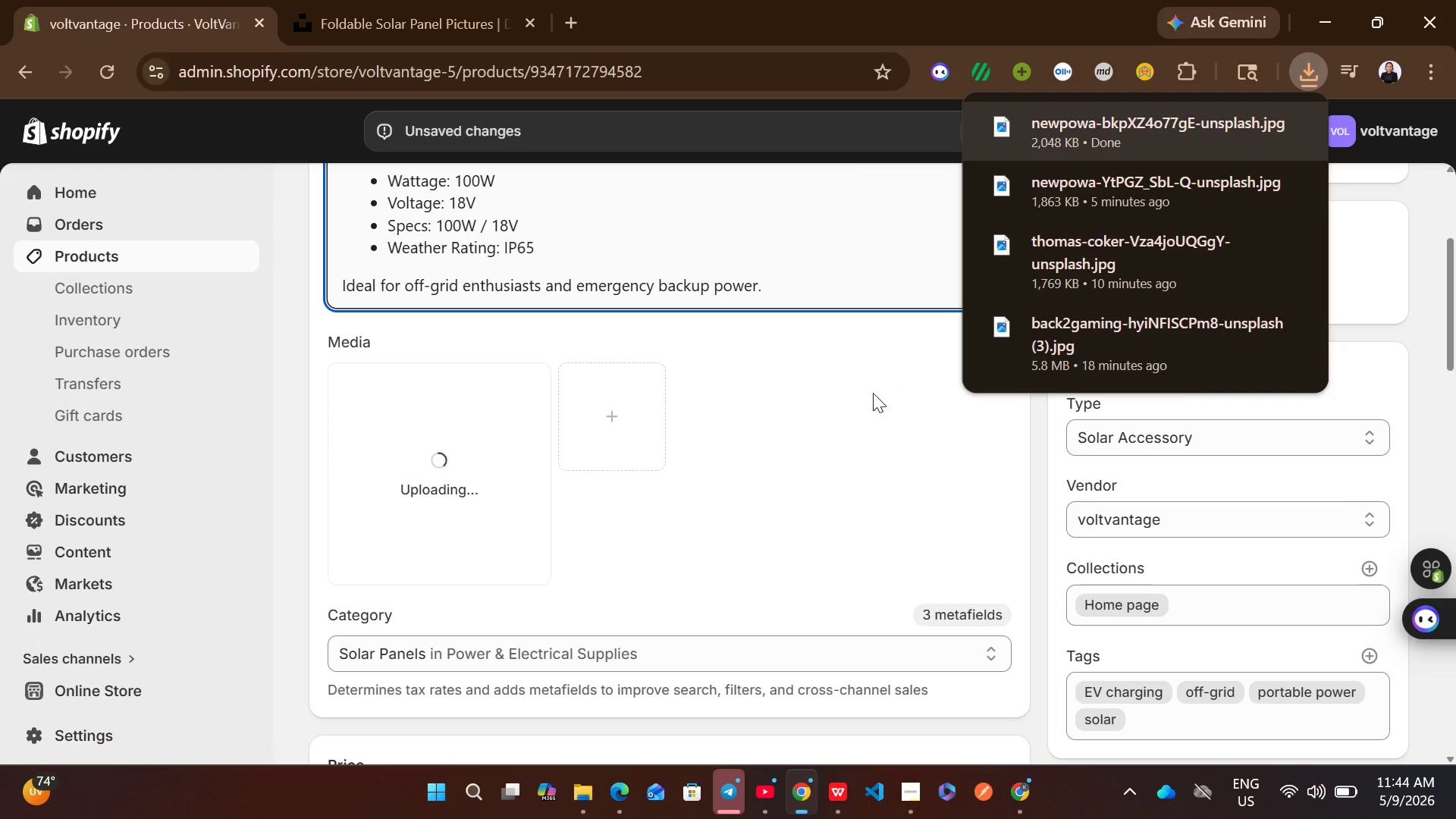 
left_click([1017, 424])
 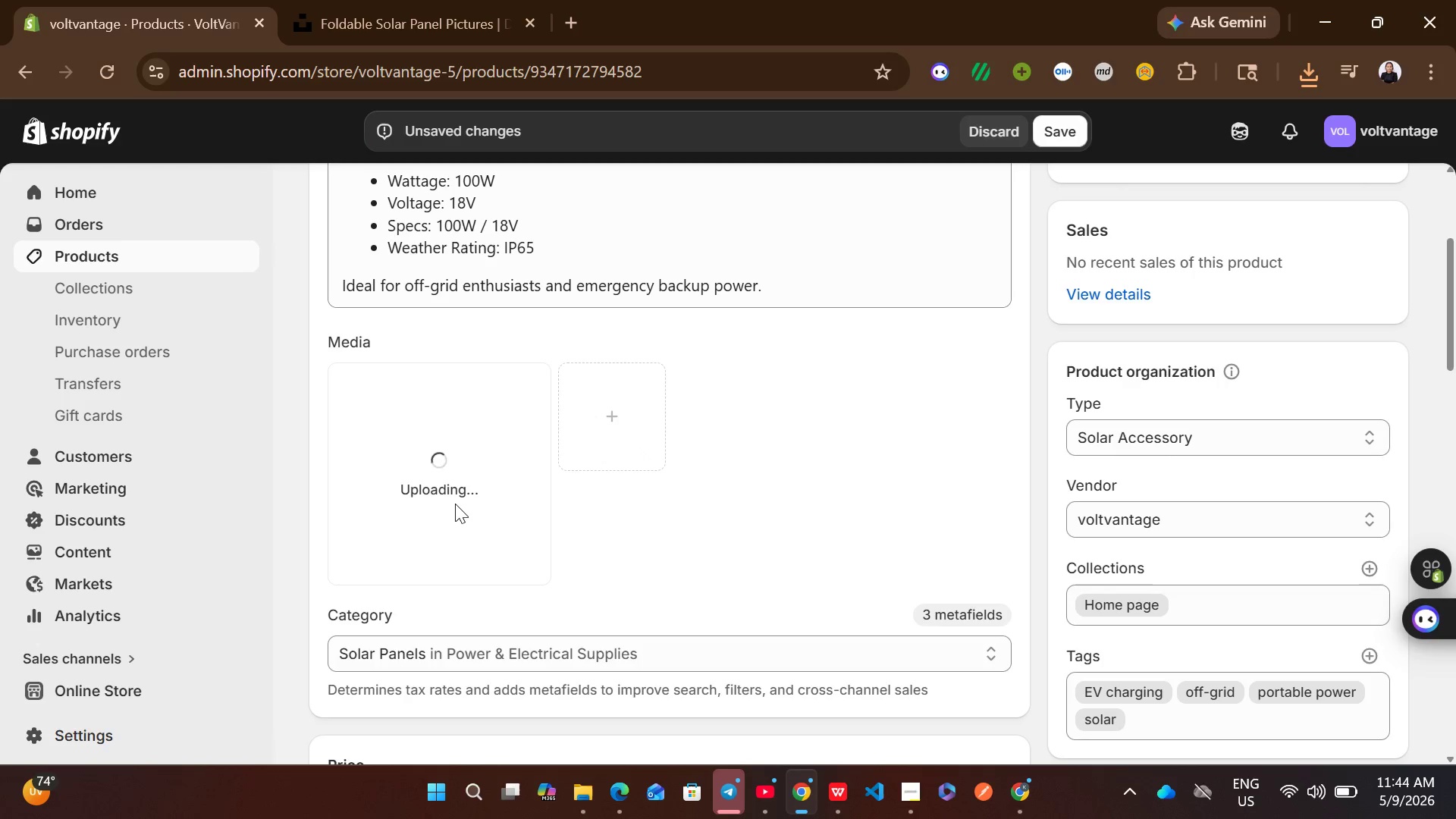 
wait(16.08)
 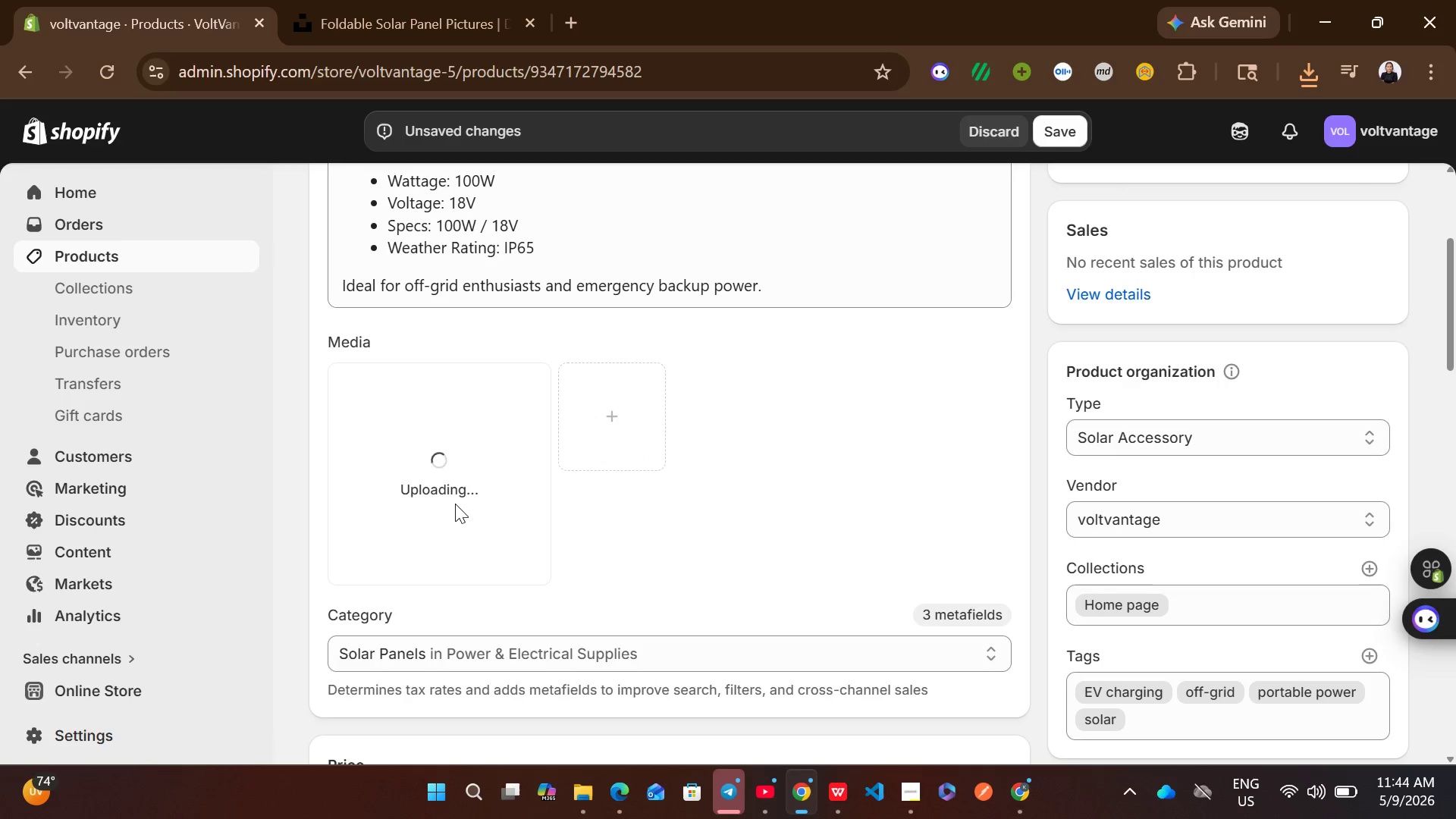 
left_click([378, 538])
 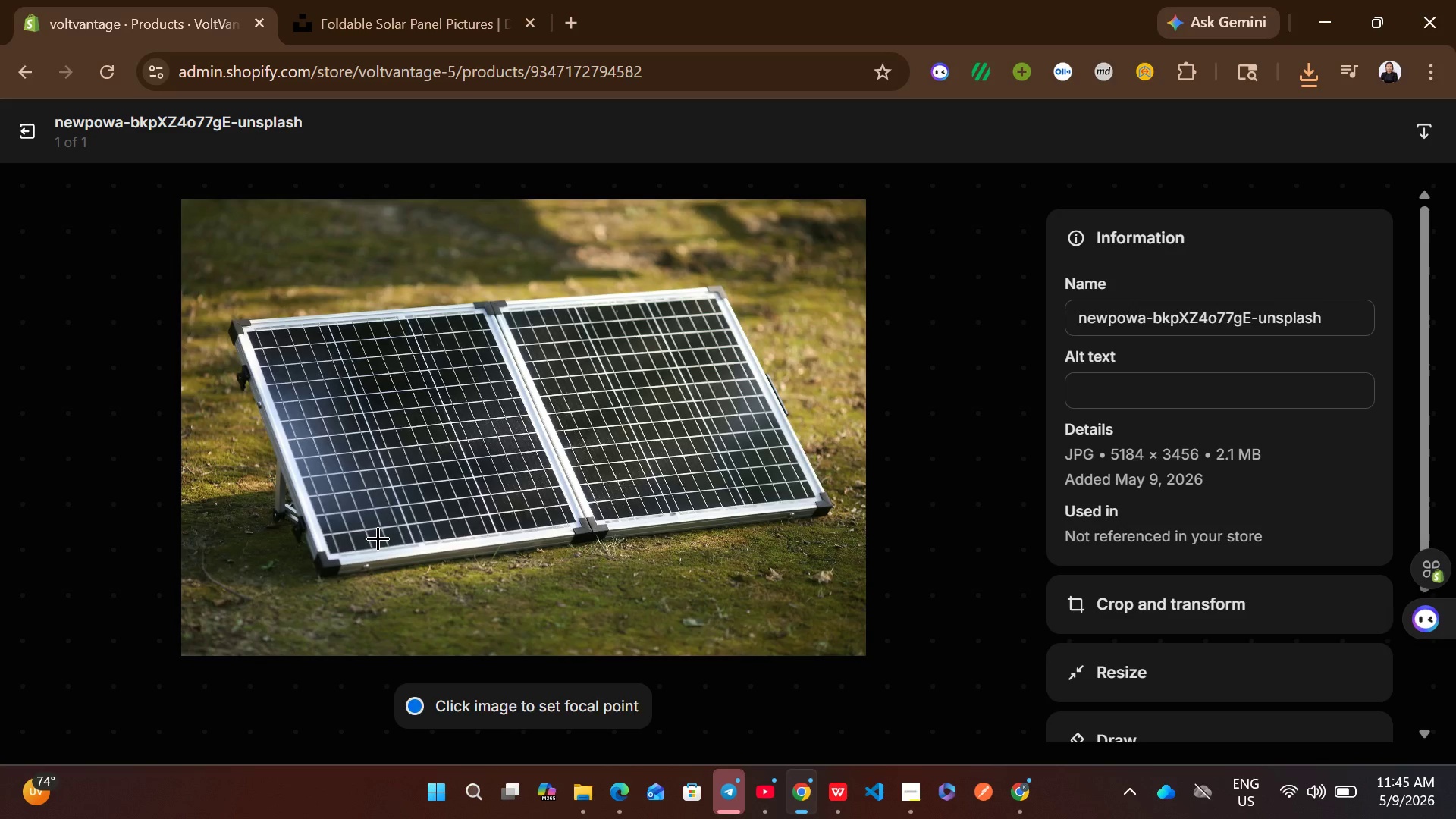 
wait(5.8)
 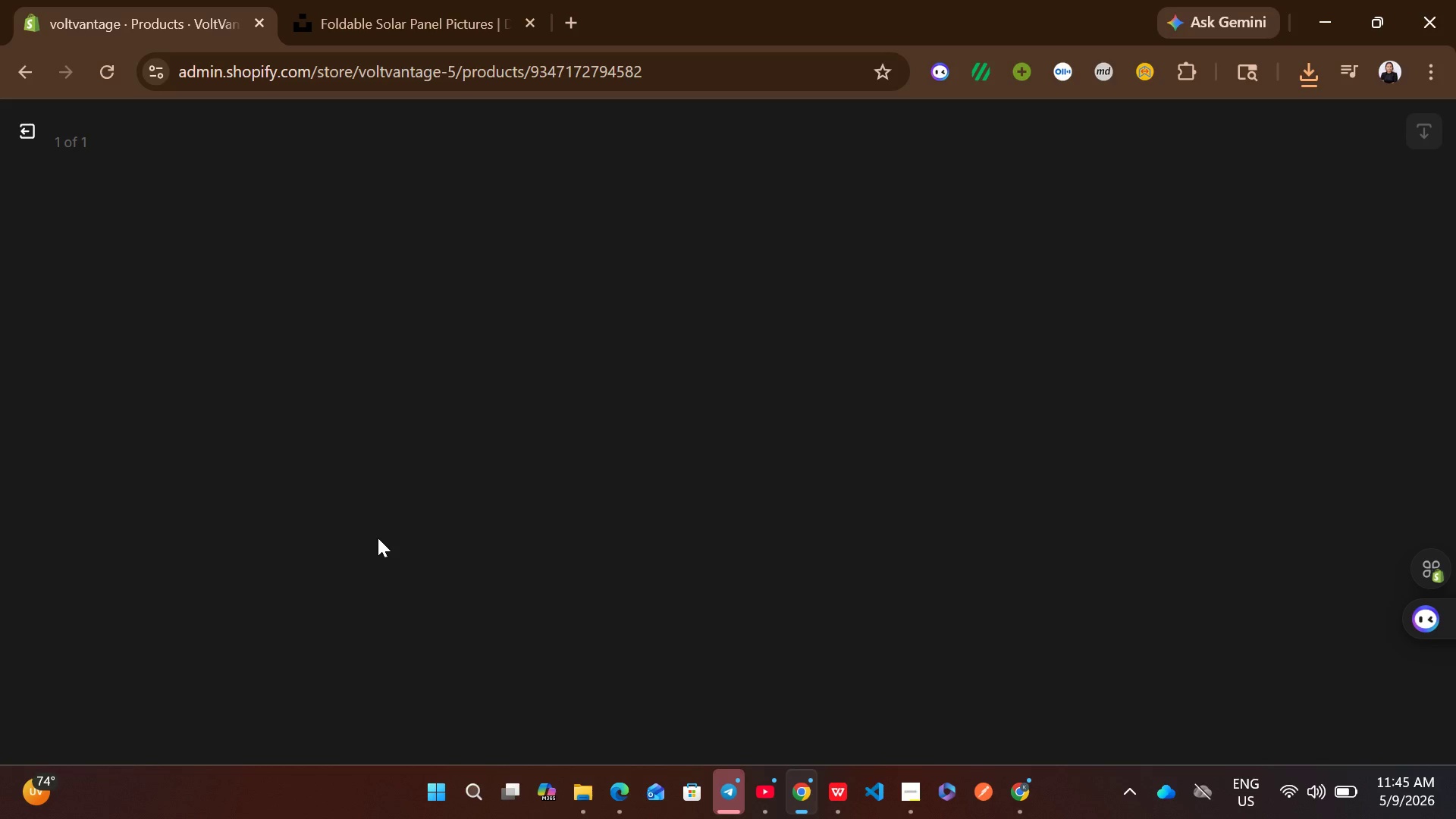 
left_click([1103, 383])
 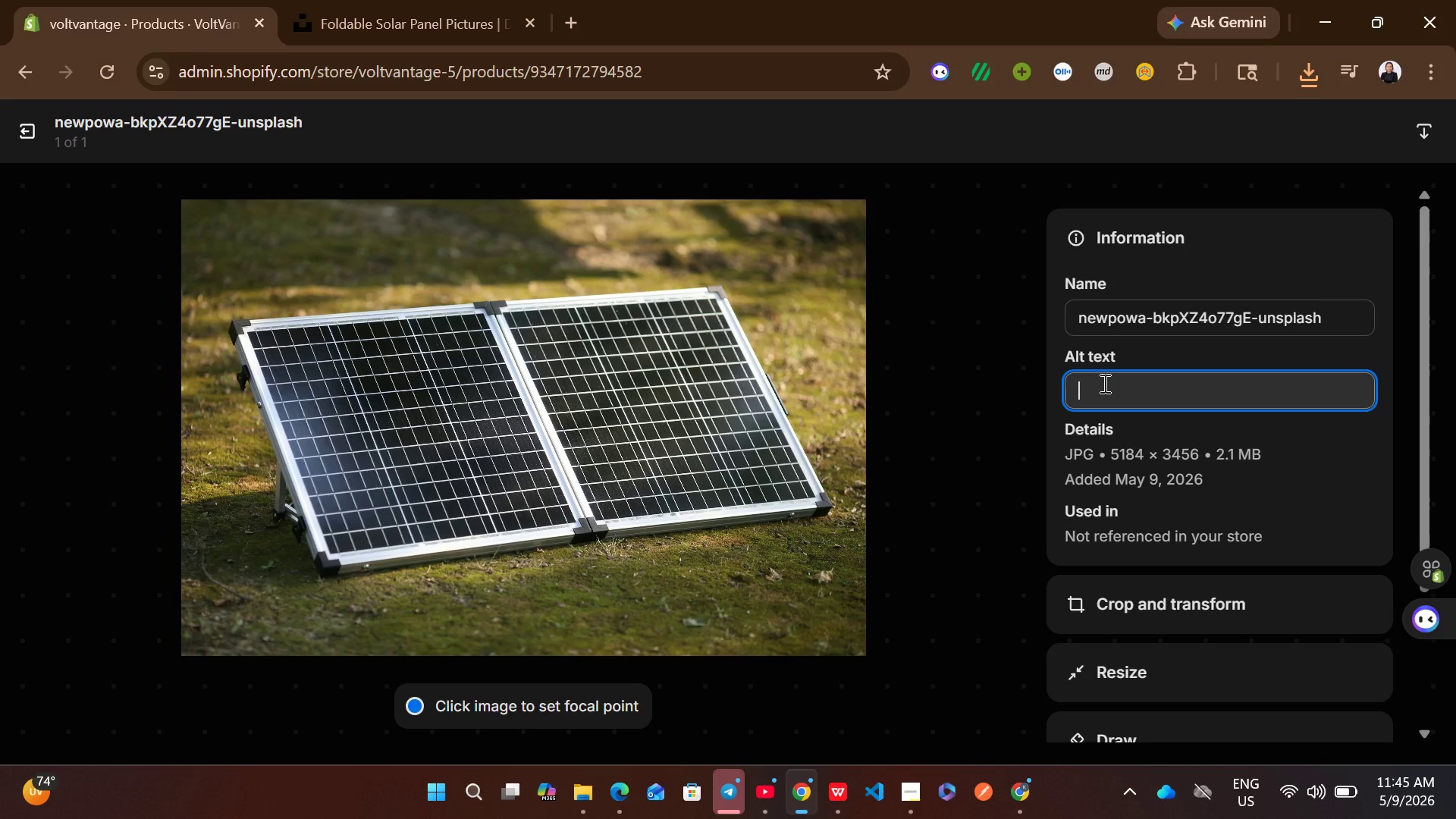 
key(Control+ControlLeft)
 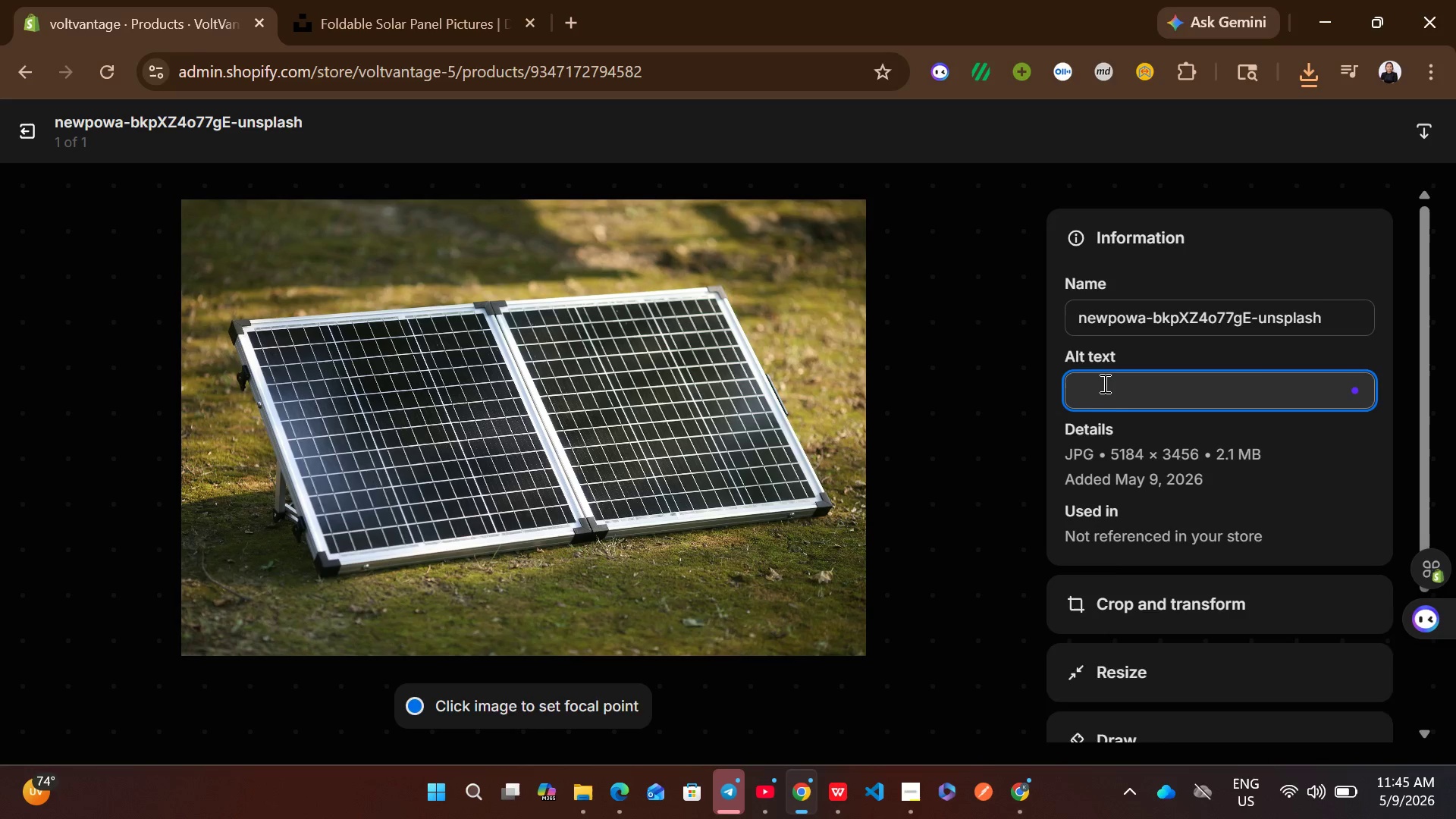 
key(Control+V)
 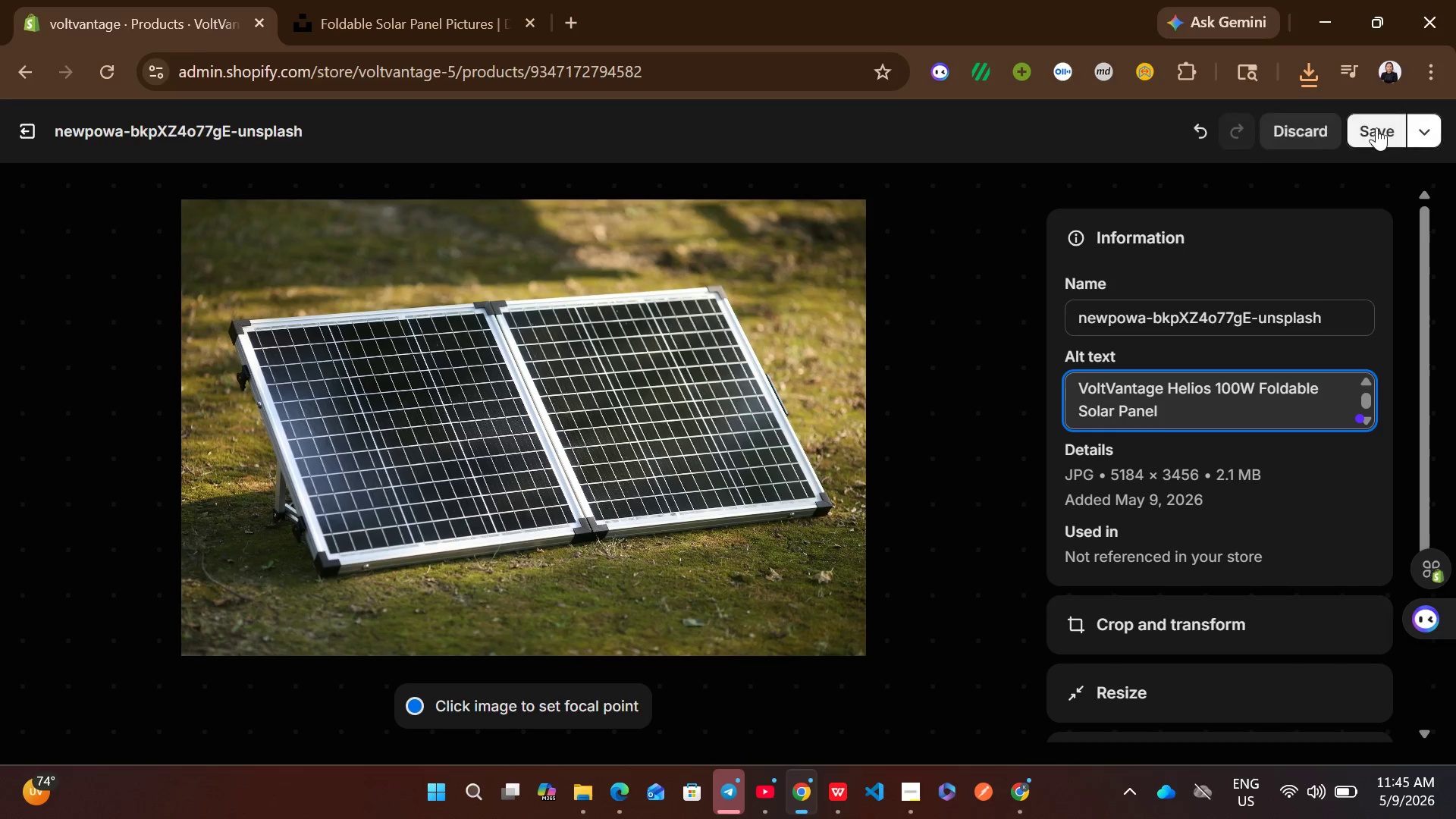 
left_click([1376, 127])
 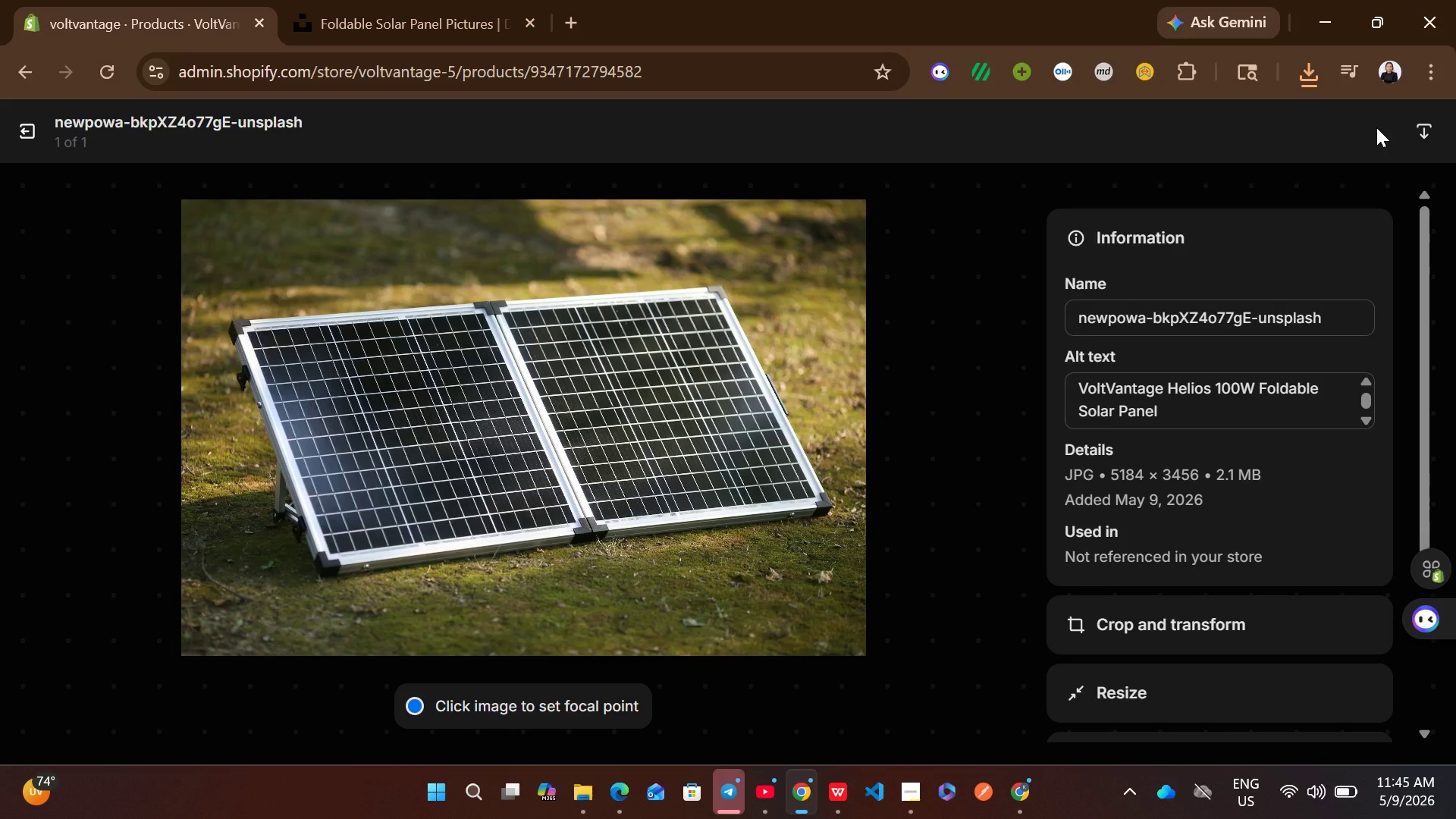 
wait(8.2)
 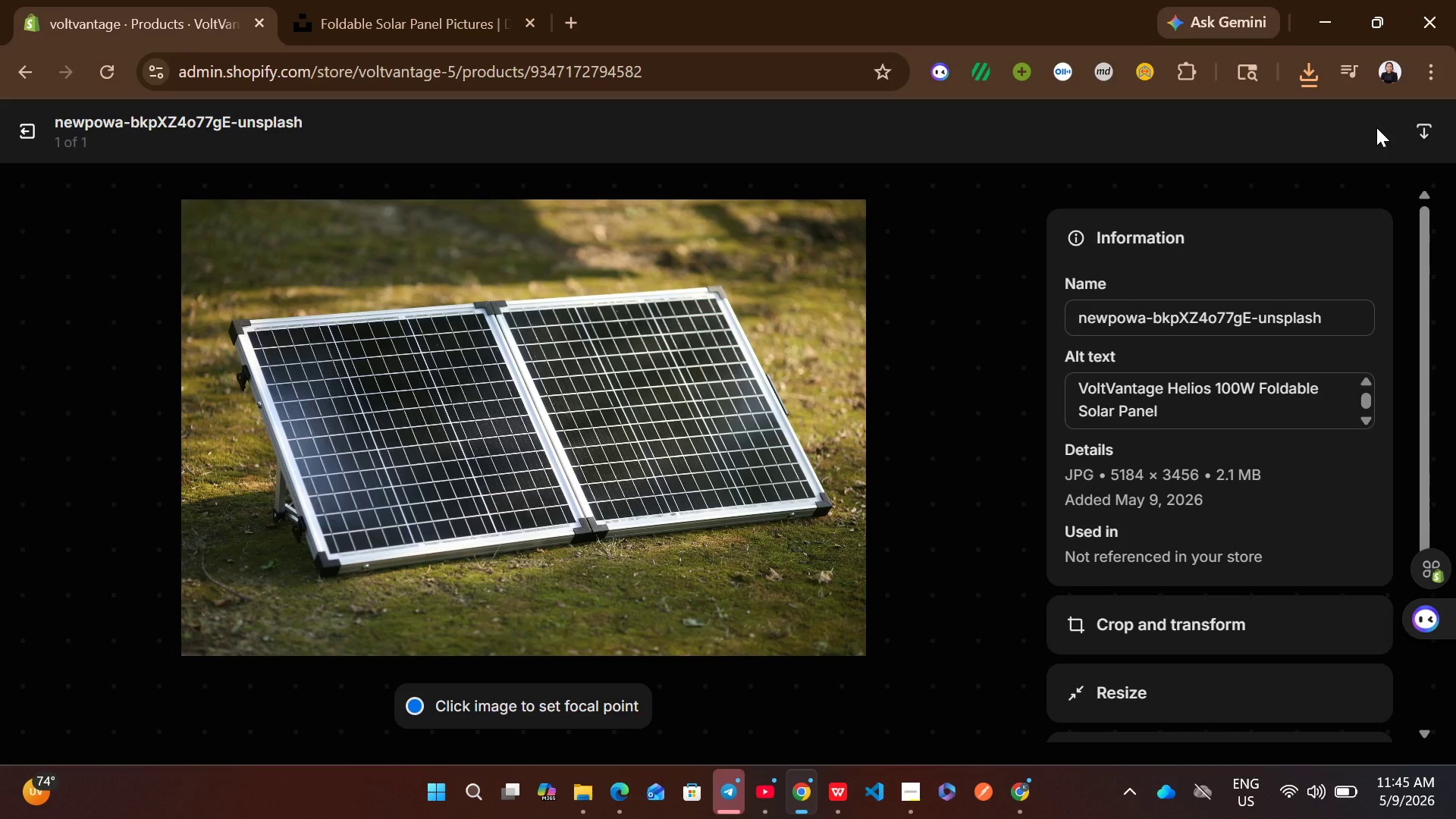 
left_click([39, 141])
 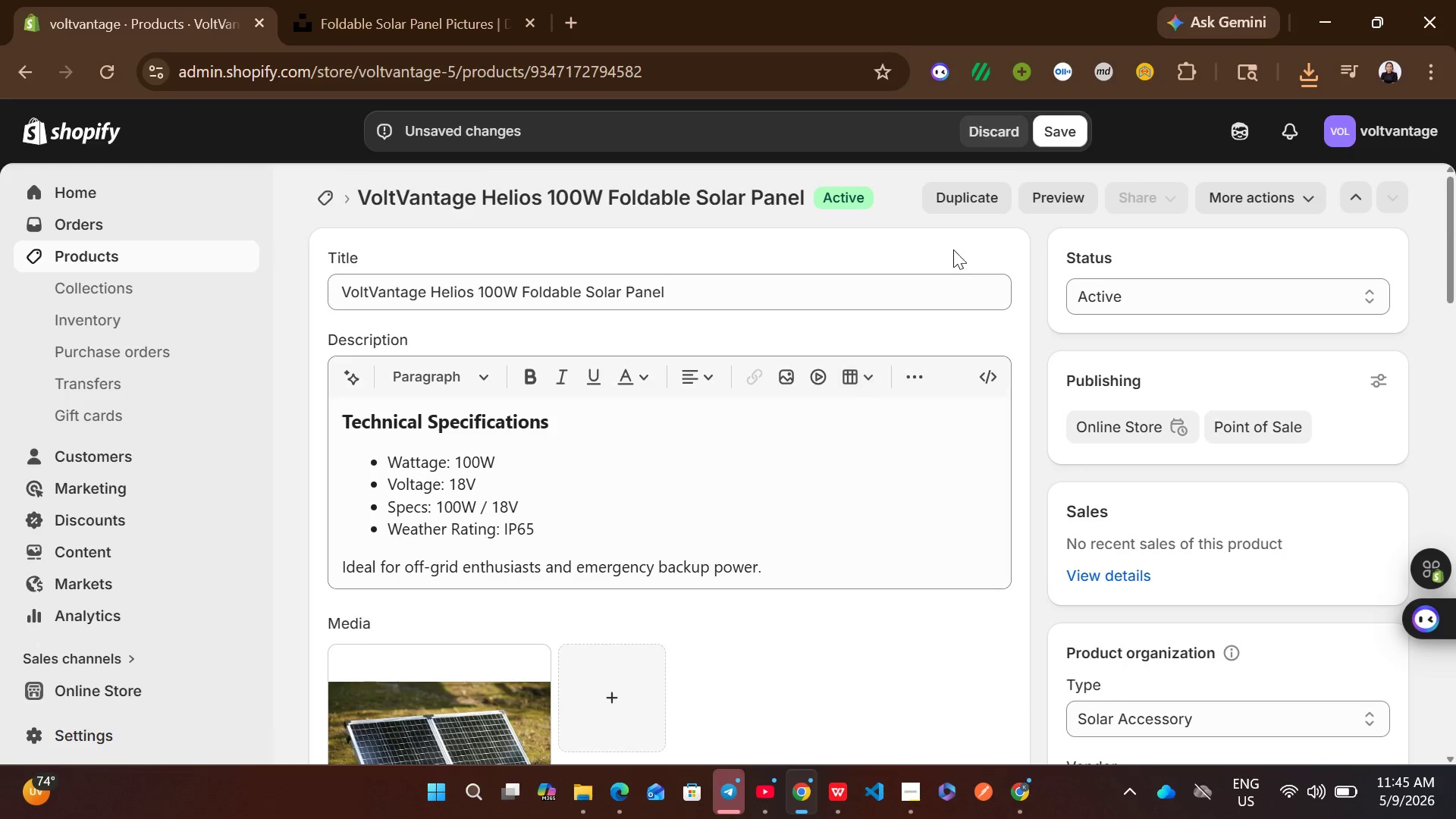 
left_click([1082, 123])
 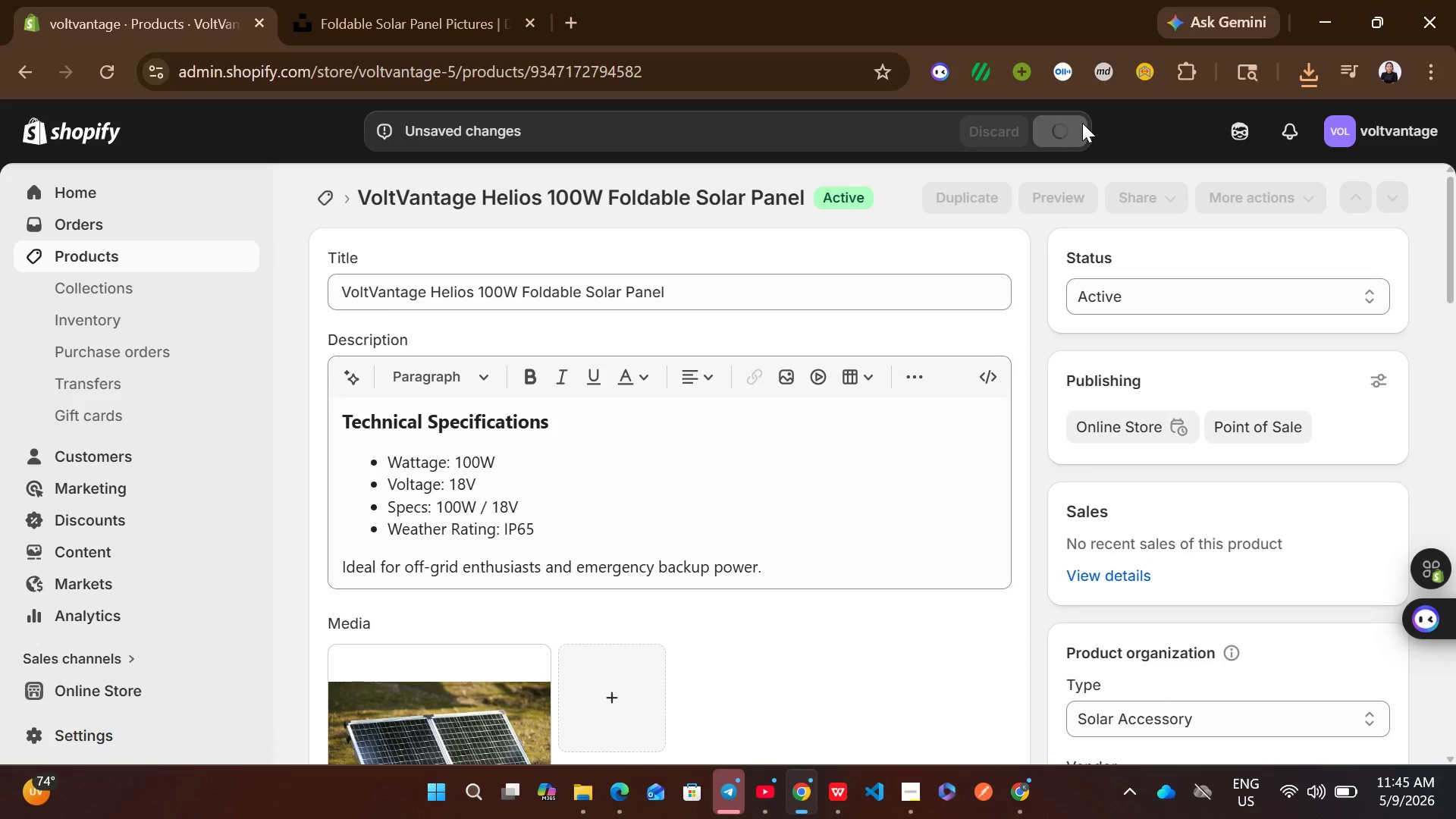 
wait(8.31)
 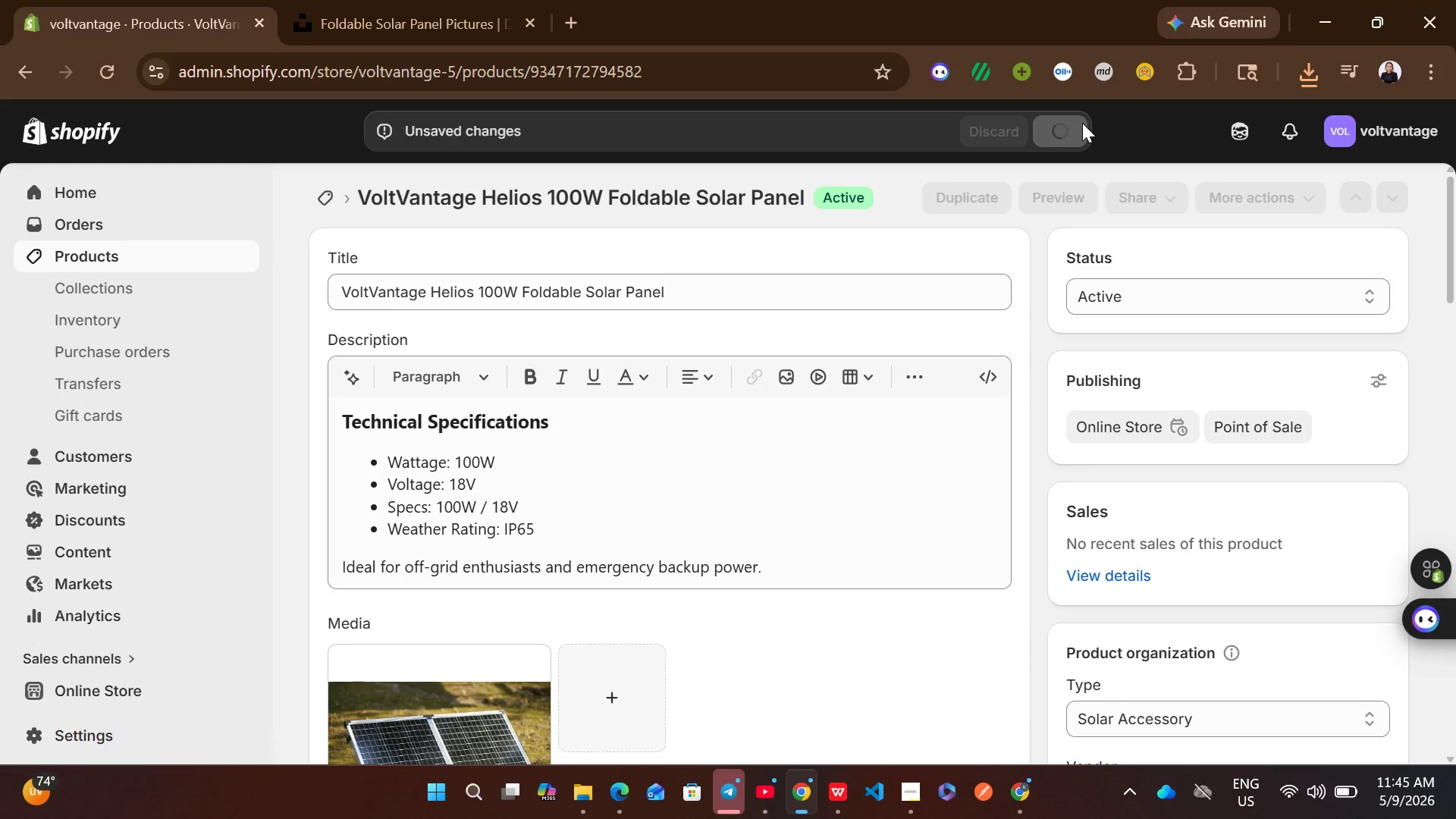 
left_click([326, 202])
 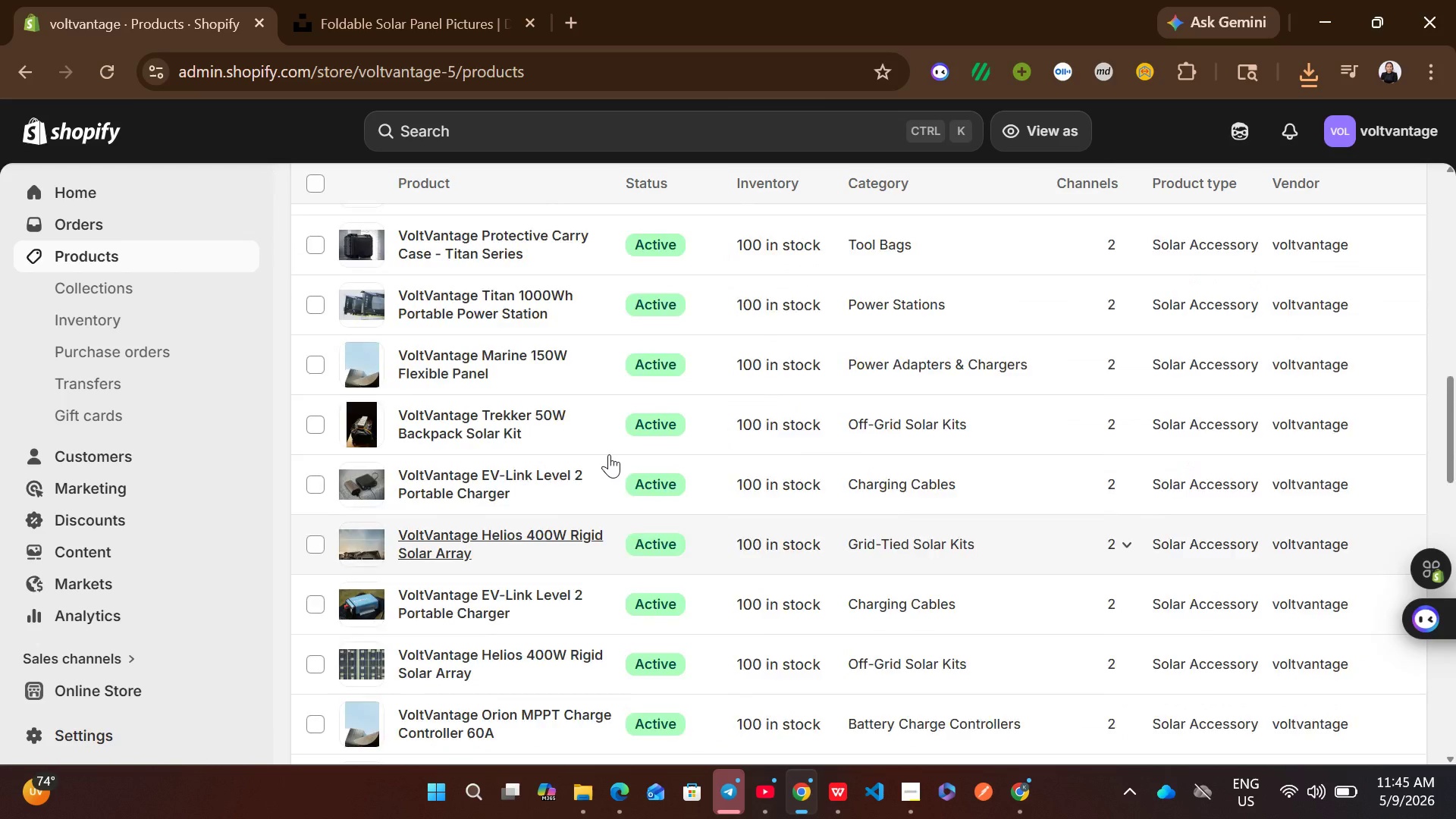 
wait(14.72)
 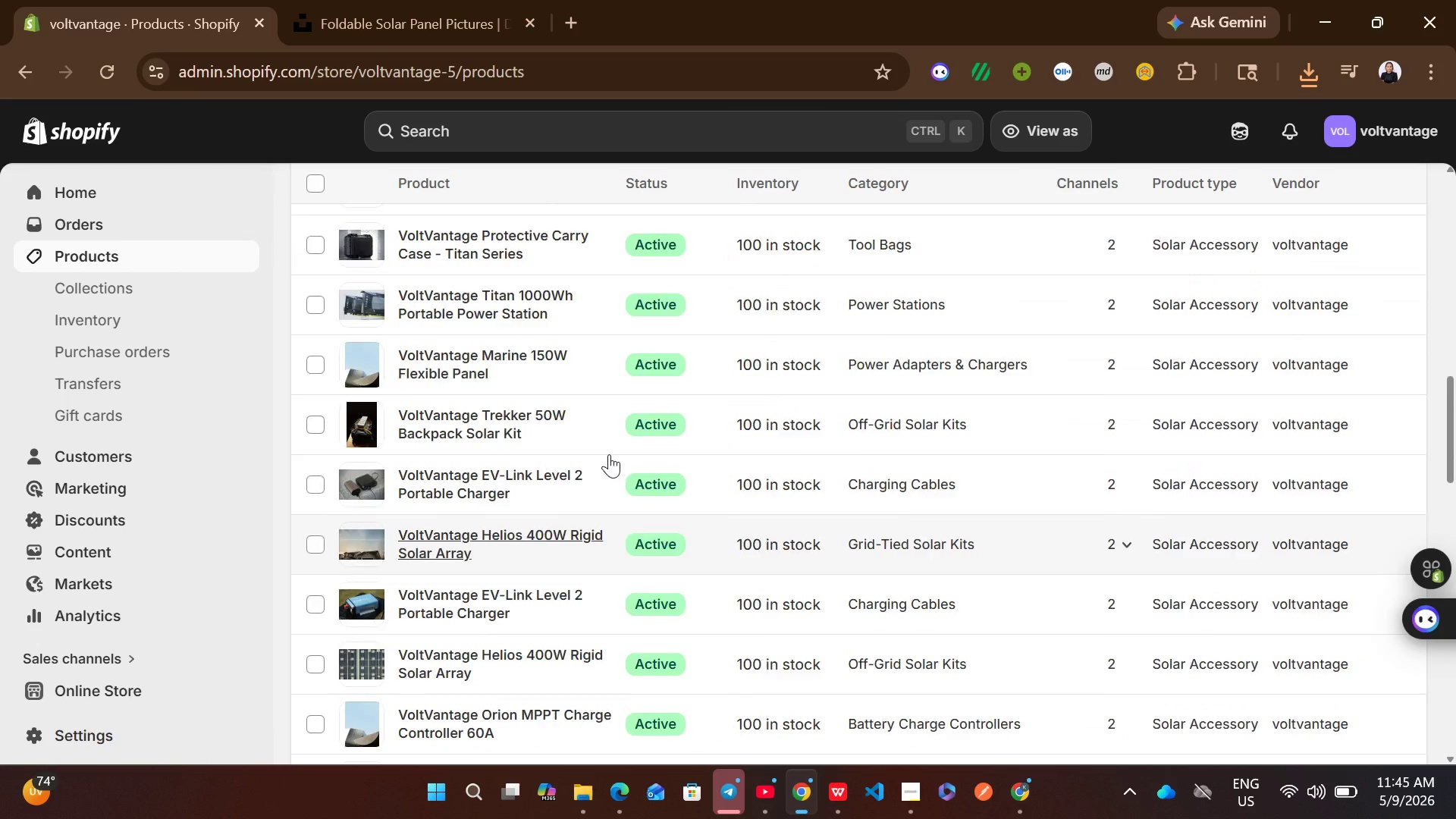 
left_click([99, 726])
 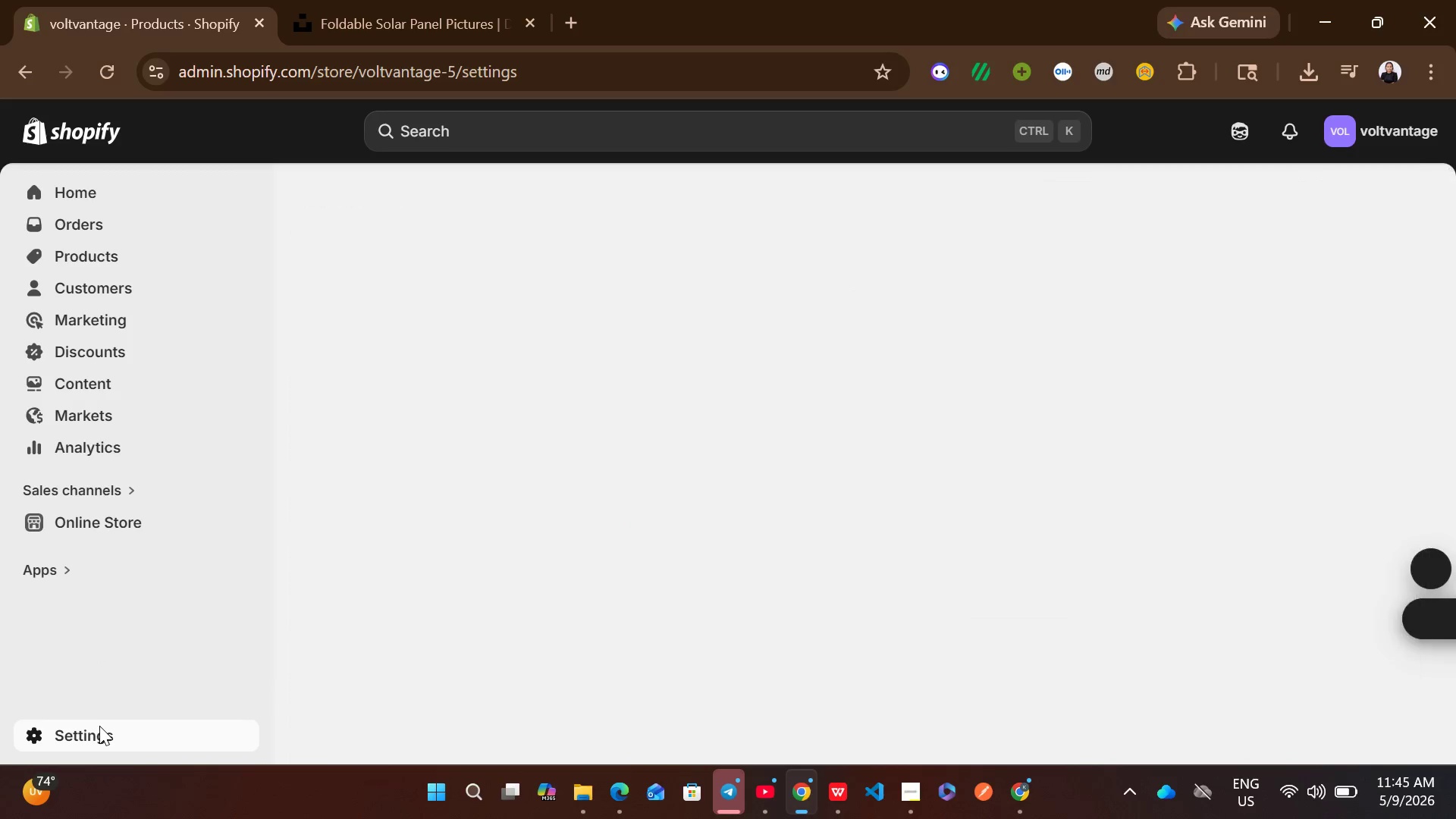 
mouse_move([362, 645])
 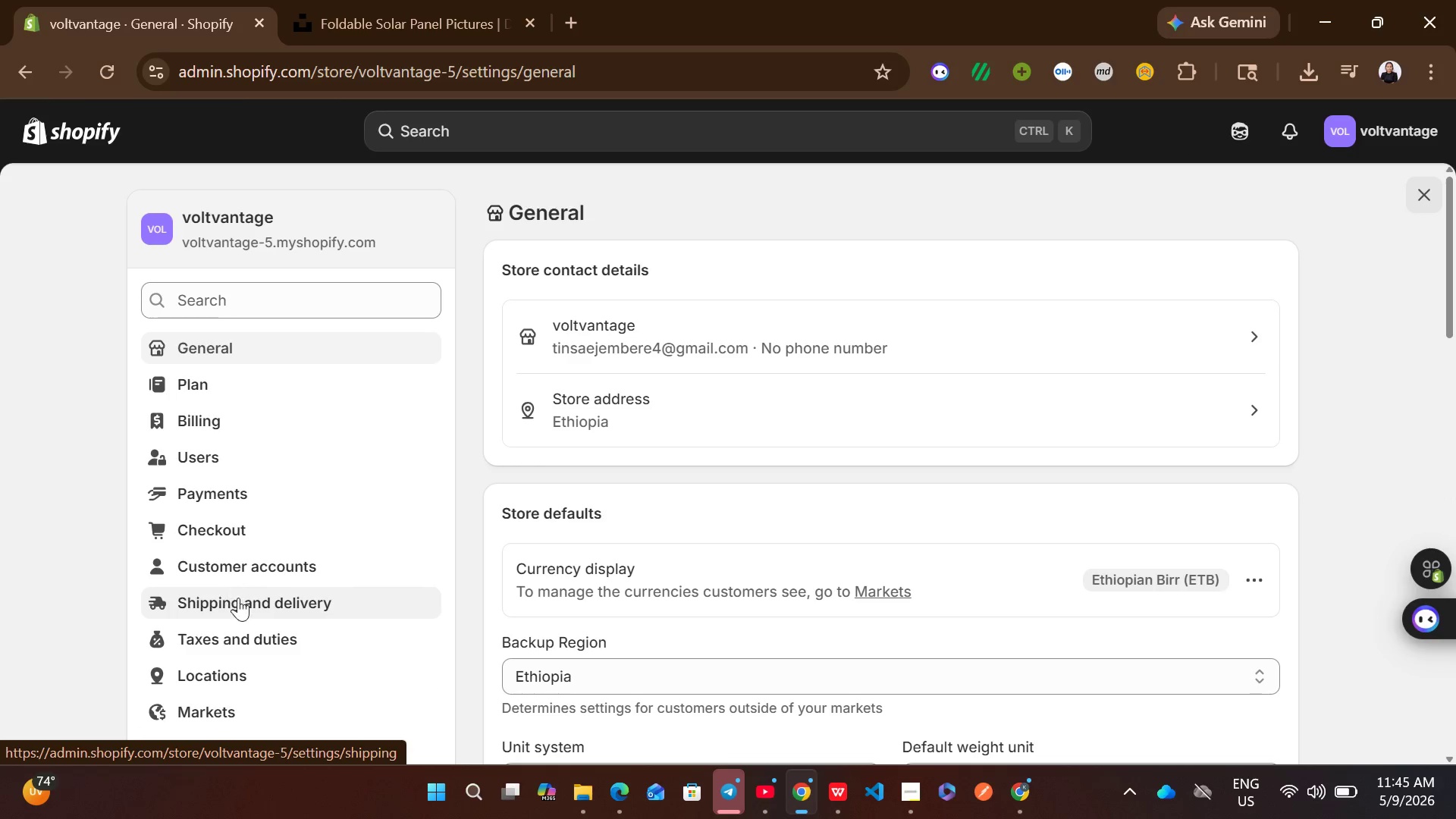 
left_click([239, 598])
 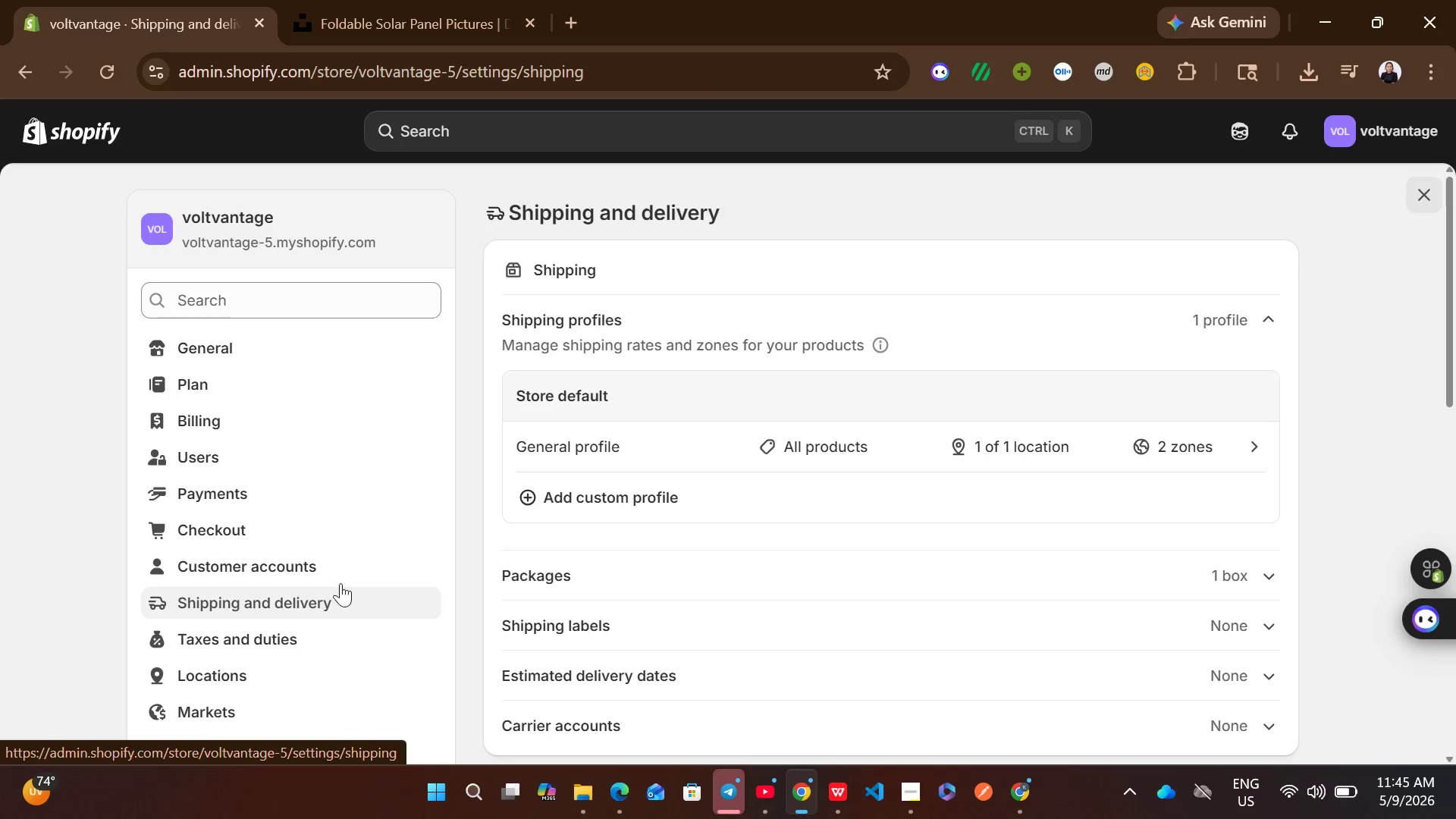 
wait(8.42)
 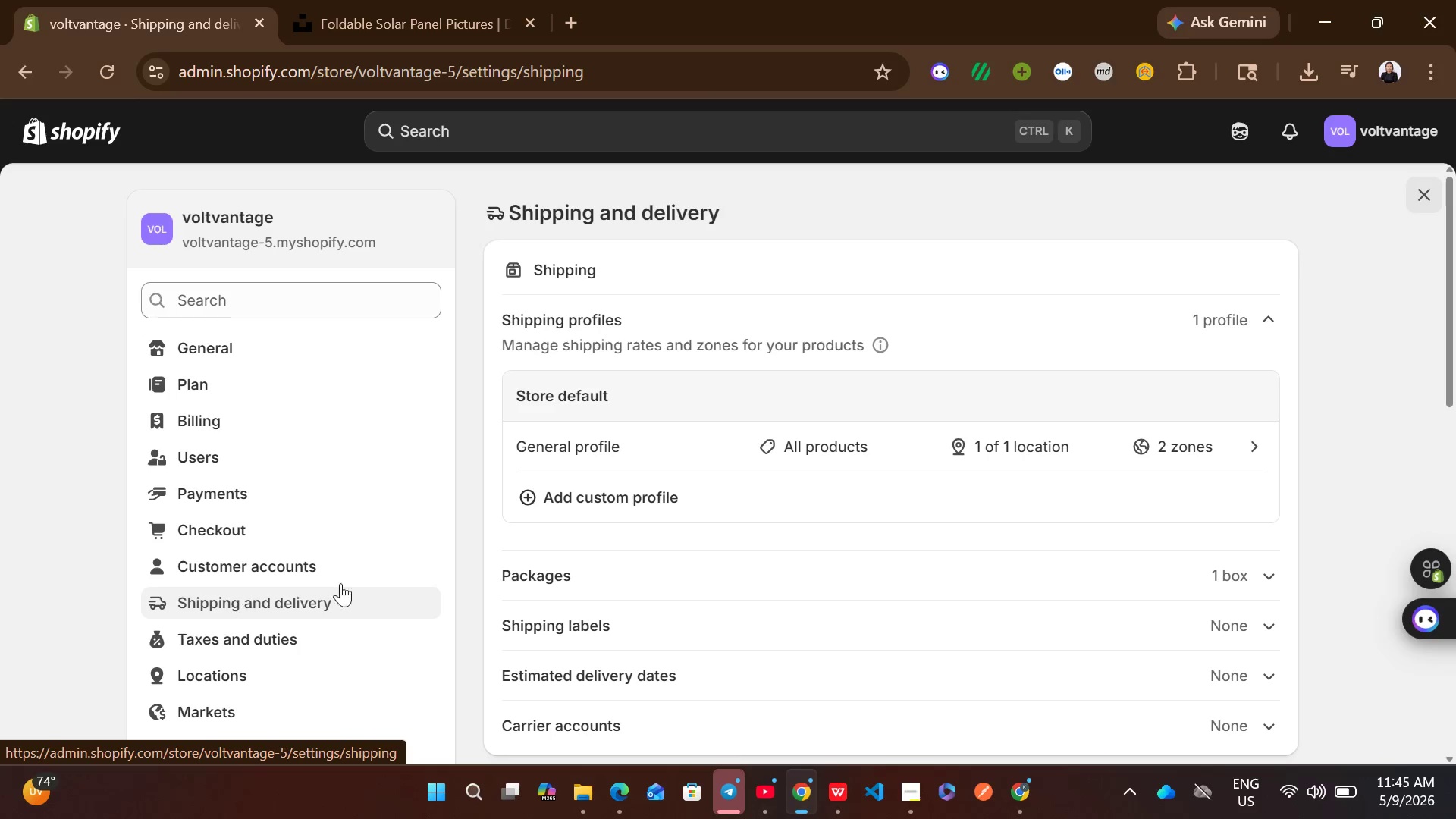 
left_click([694, 600])
 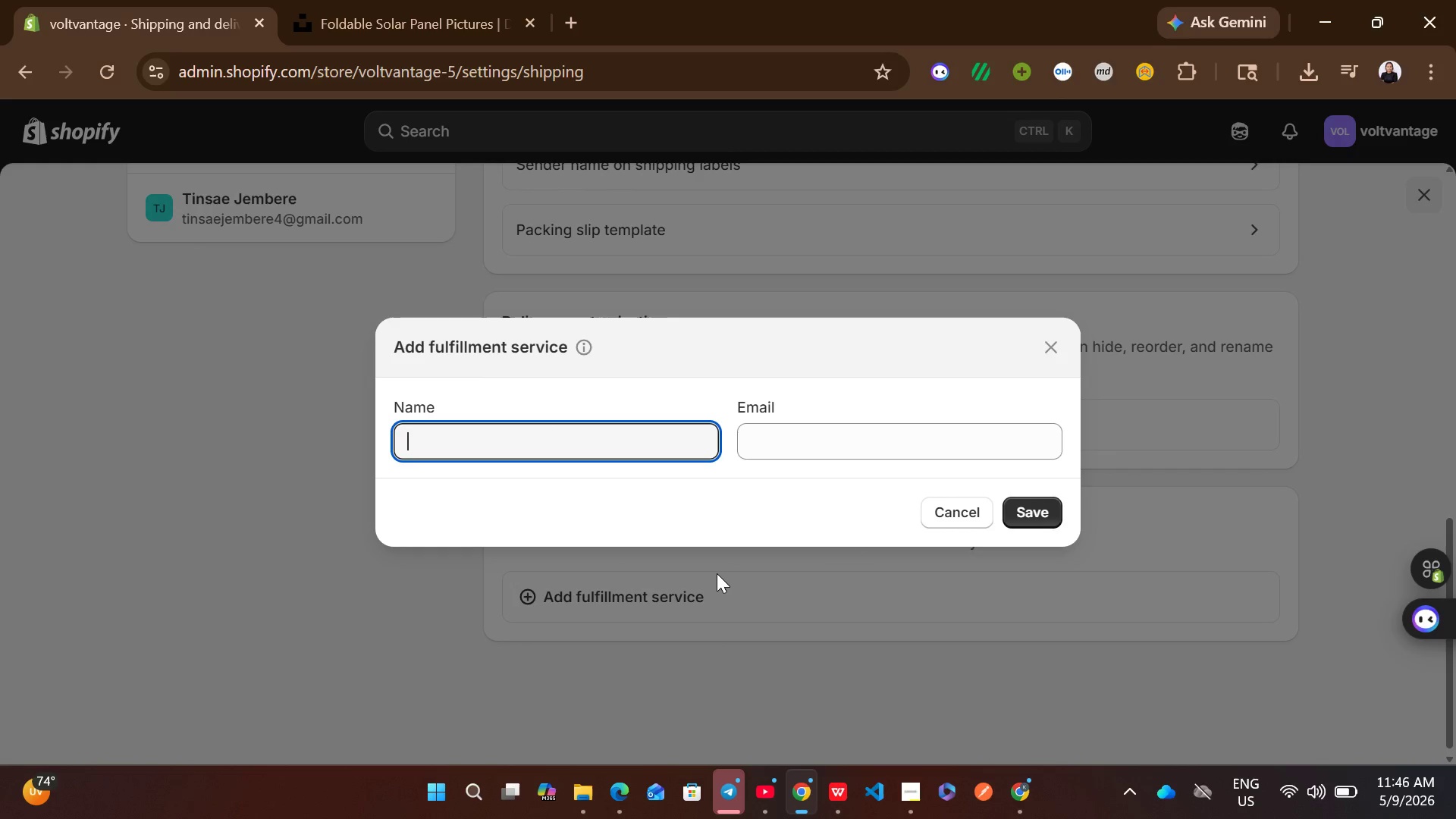 
type(VoltVantage Primary Si)
key(Backspace)
type(upplier)
 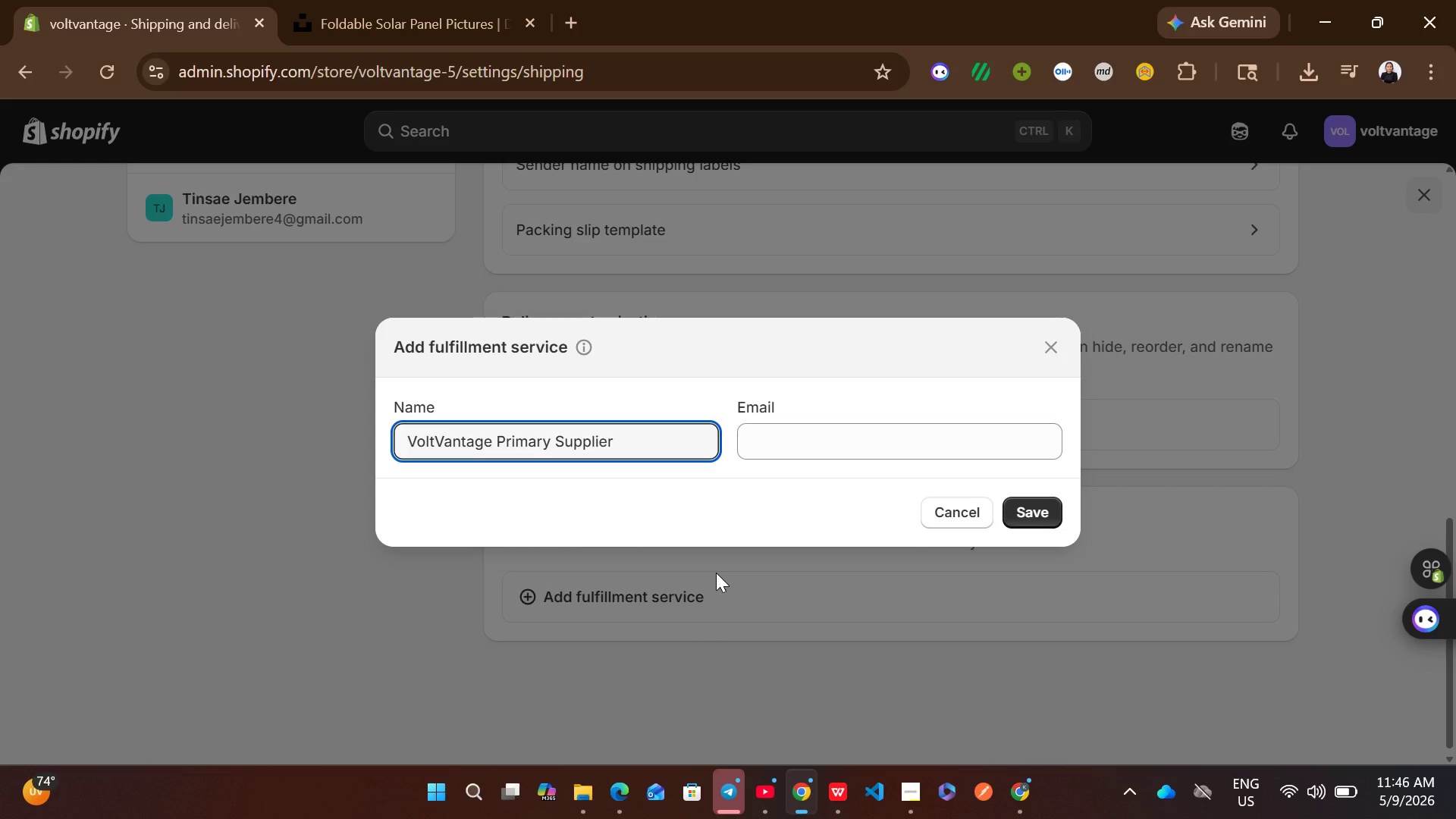 
left_click([854, 450])
 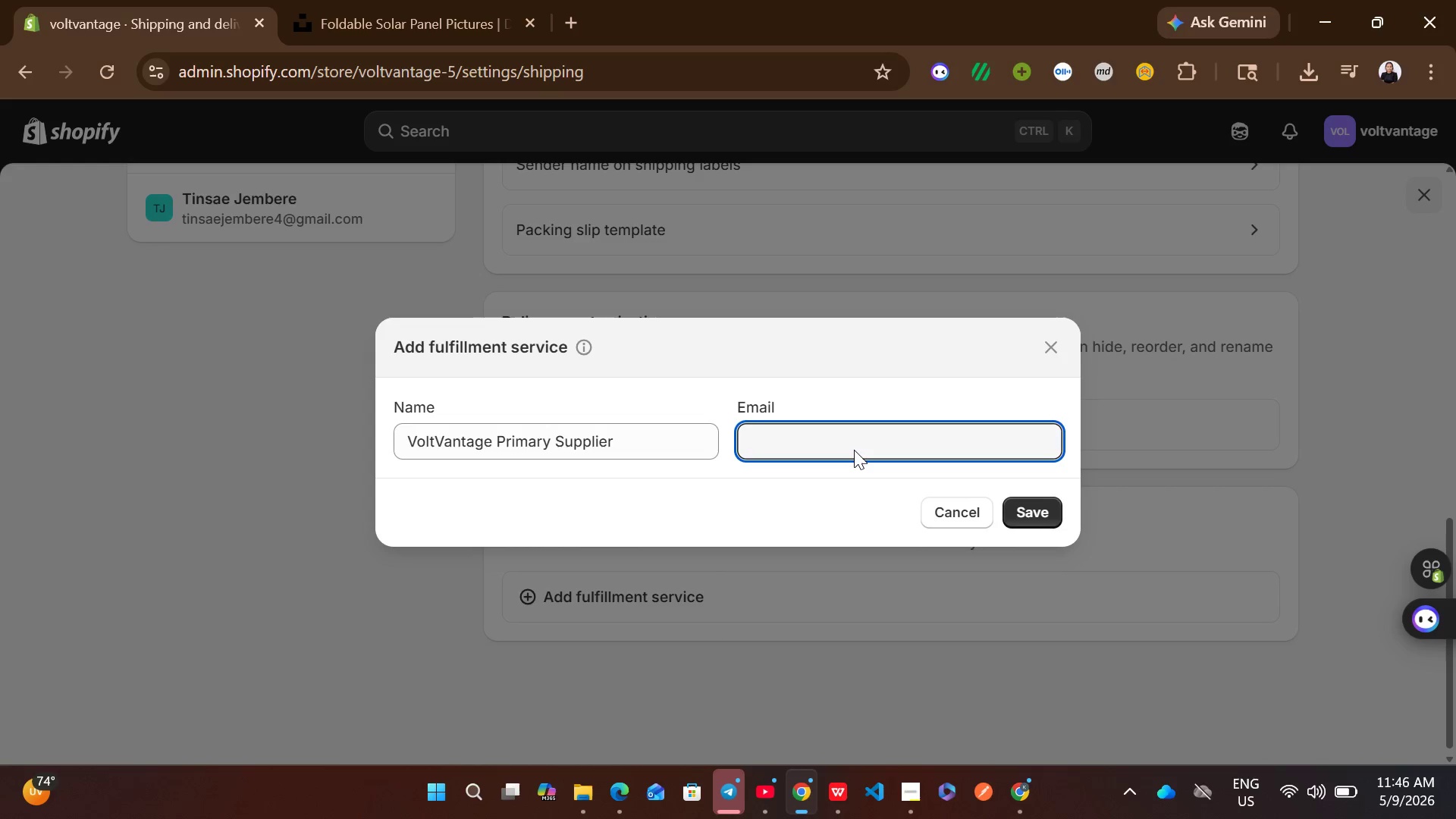 
type(support@voltc)
key(Backspace)
type(vantage)
 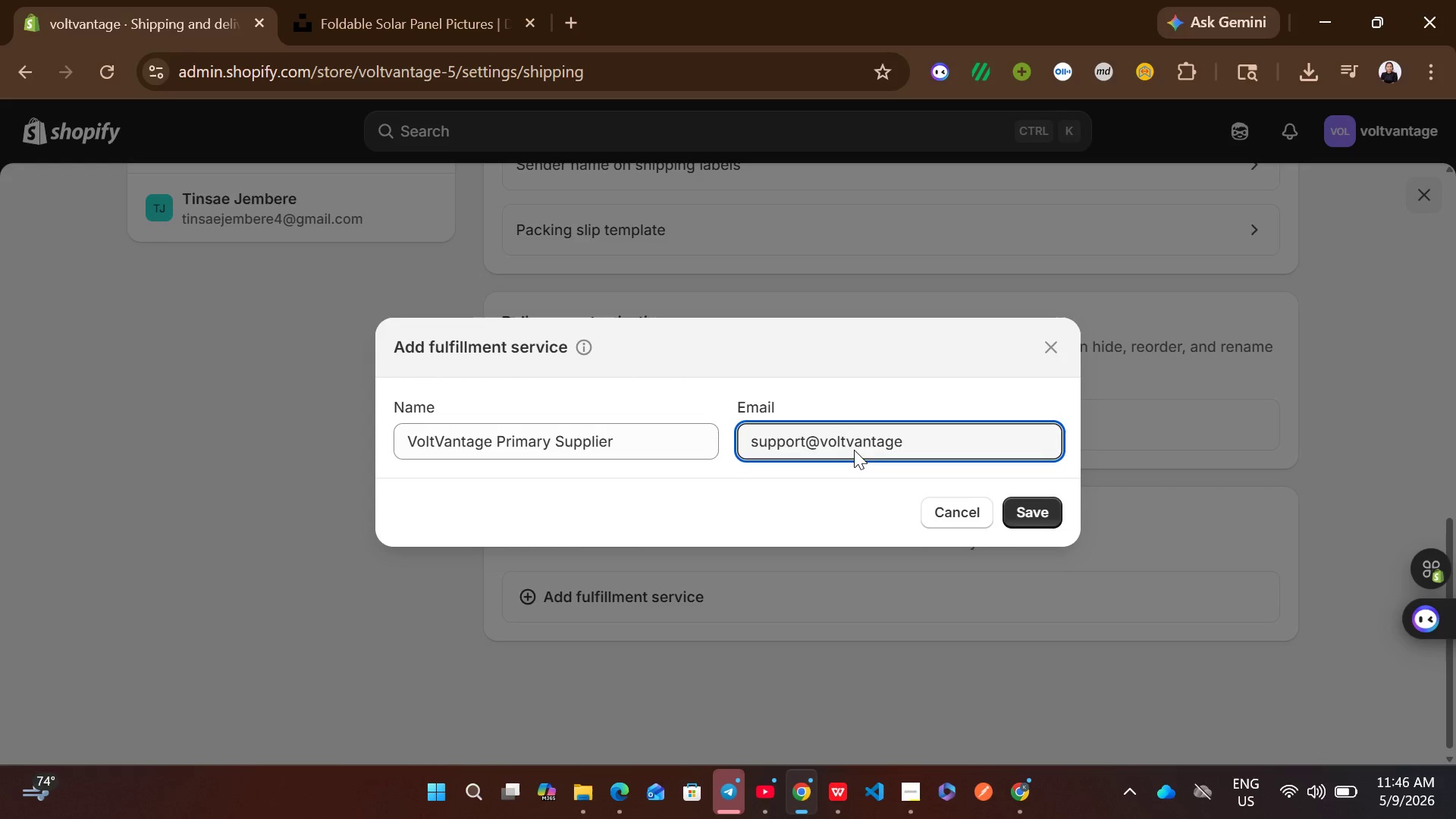 
type(.com)
 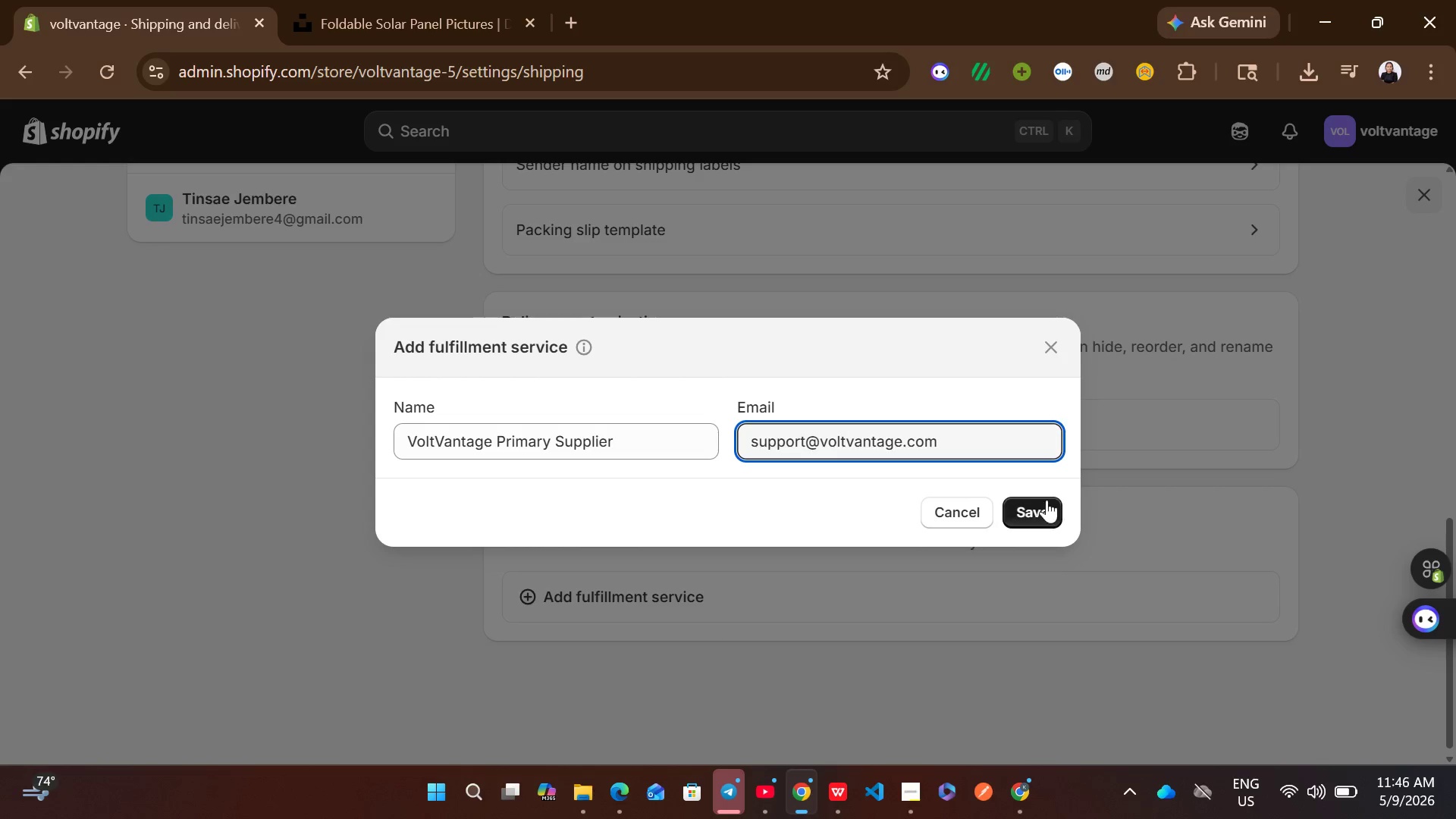 
left_click([1048, 505])
 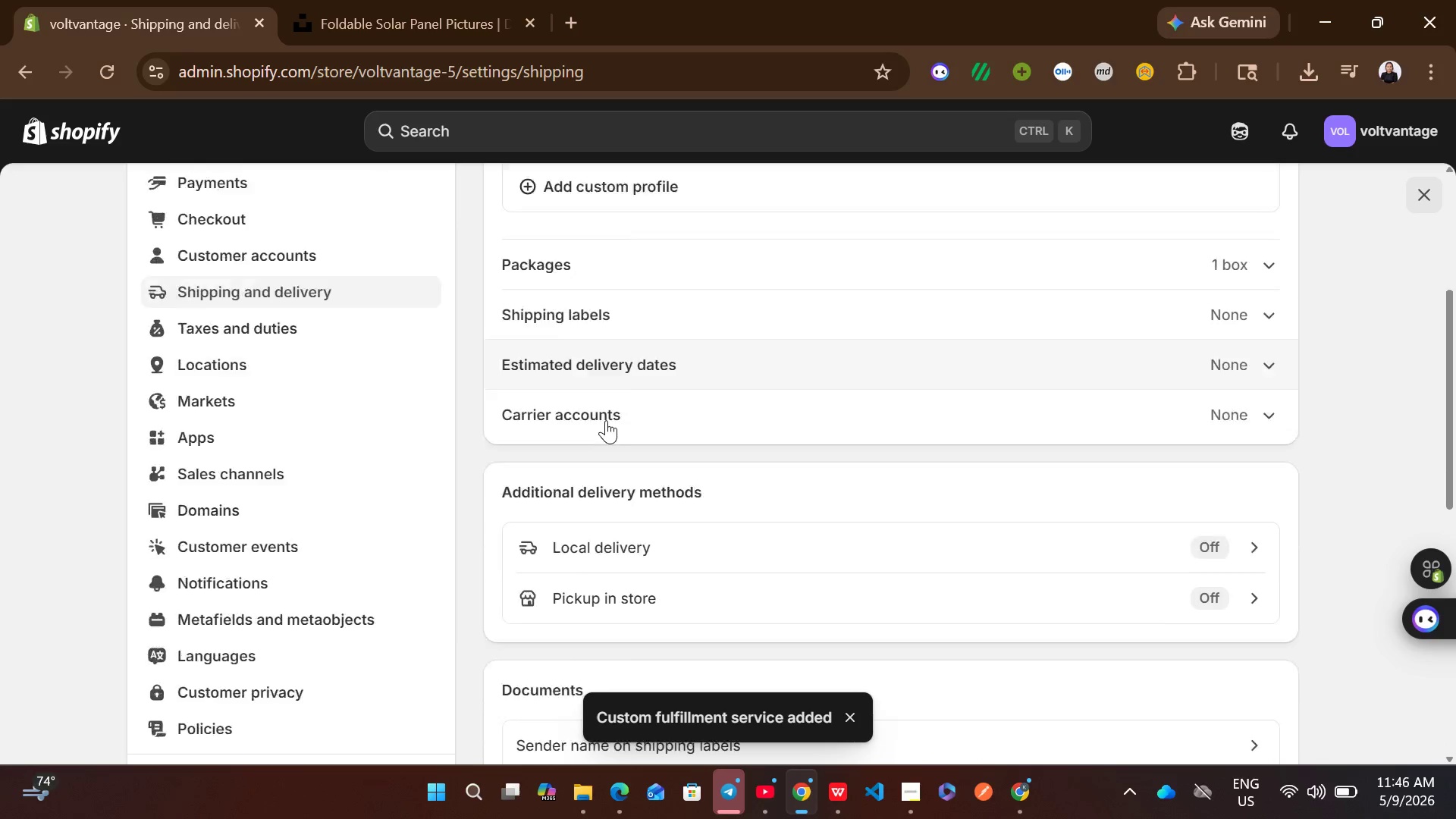 
wait(11.17)
 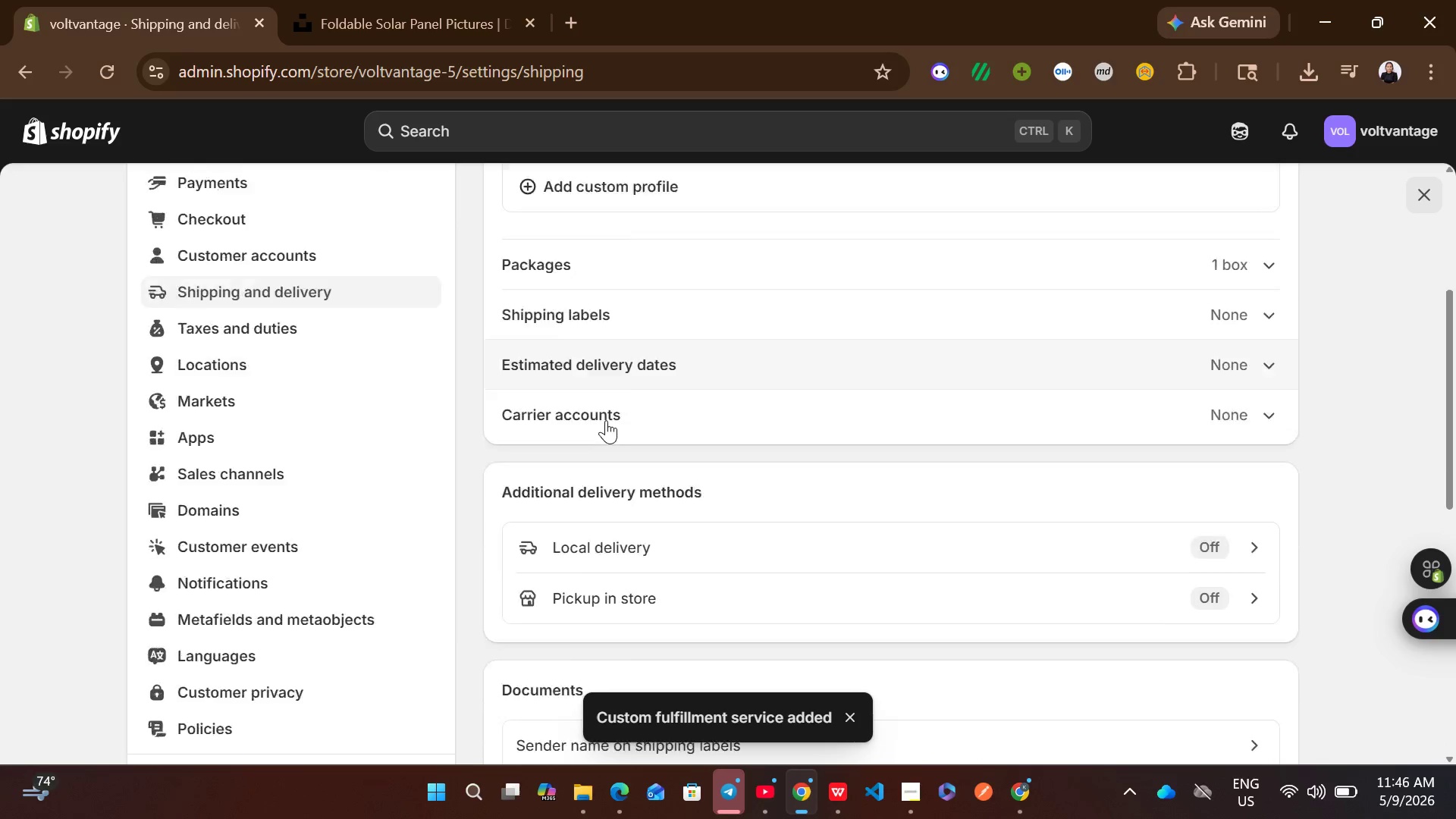 
left_click([79, 134])
 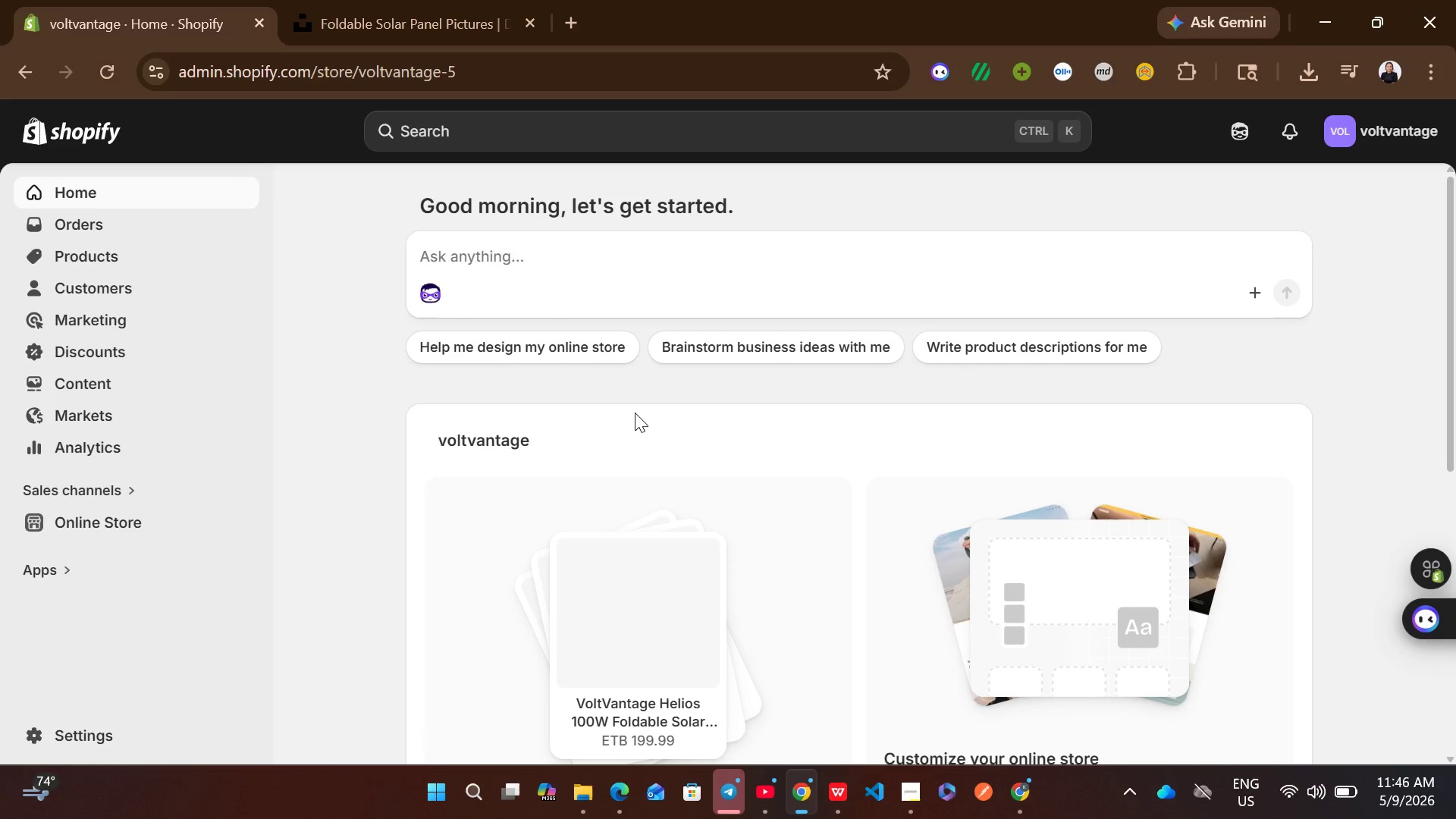 
wait(6.47)
 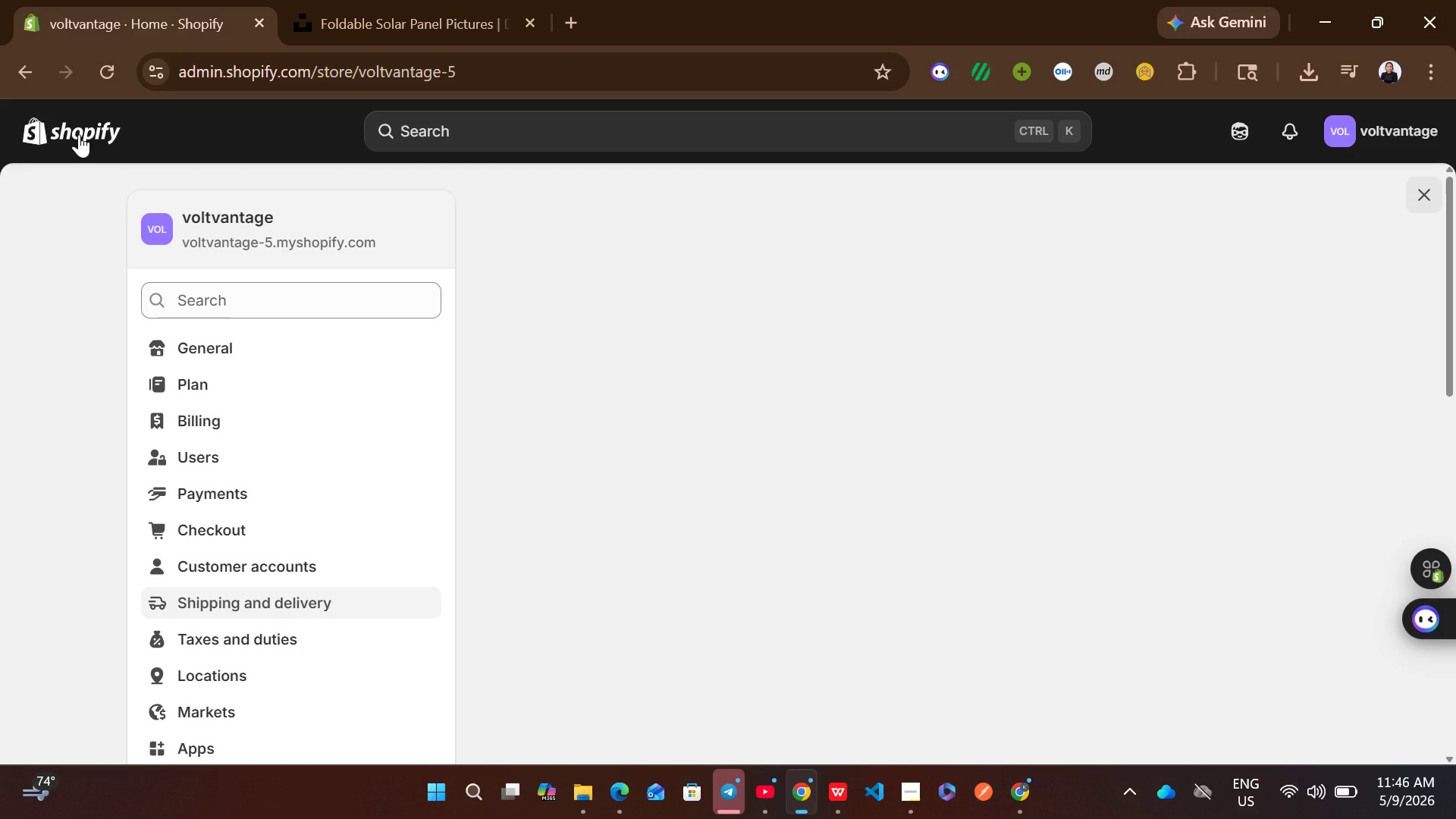 
left_click([113, 254])
 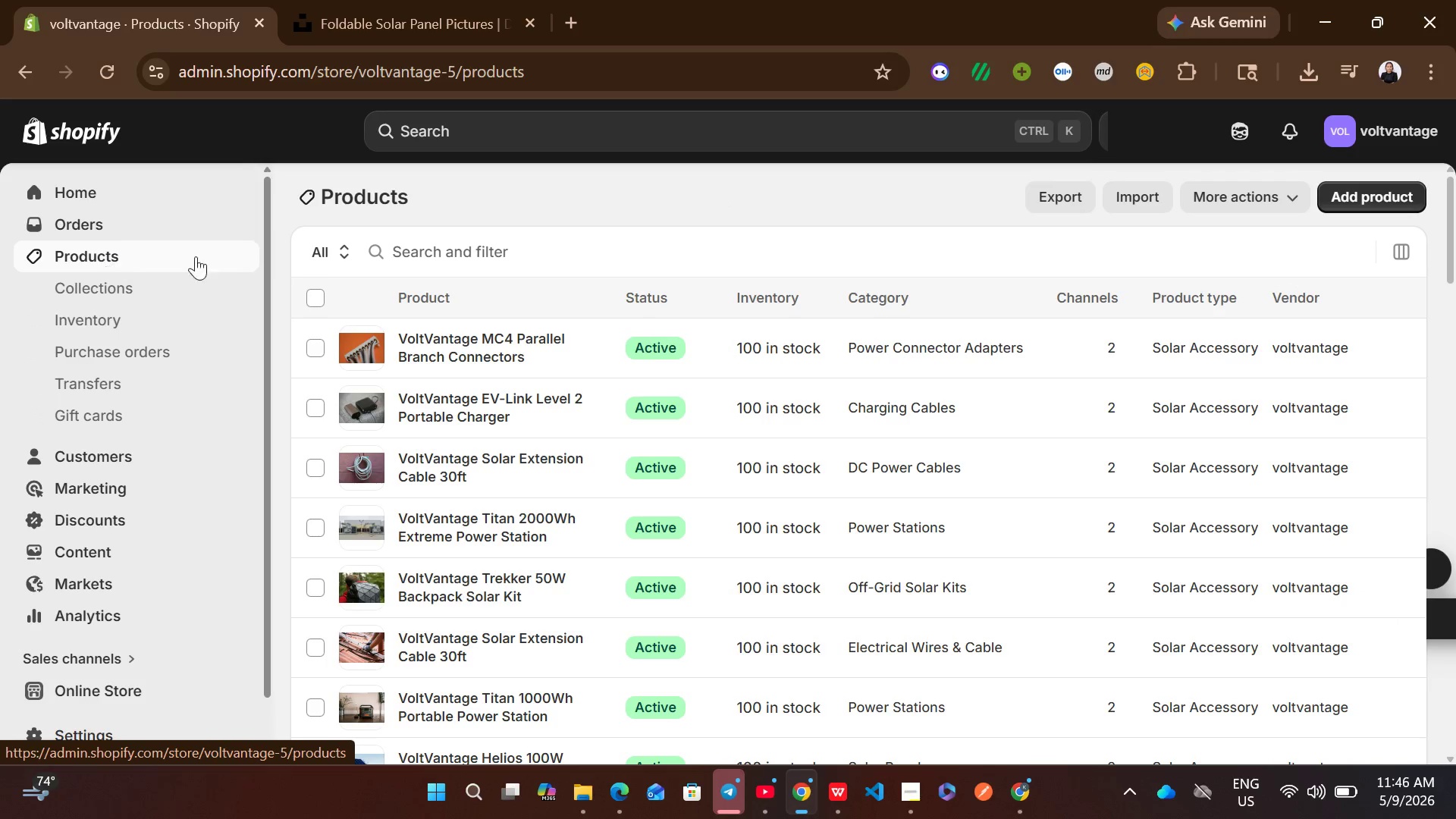 
wait(5.67)
 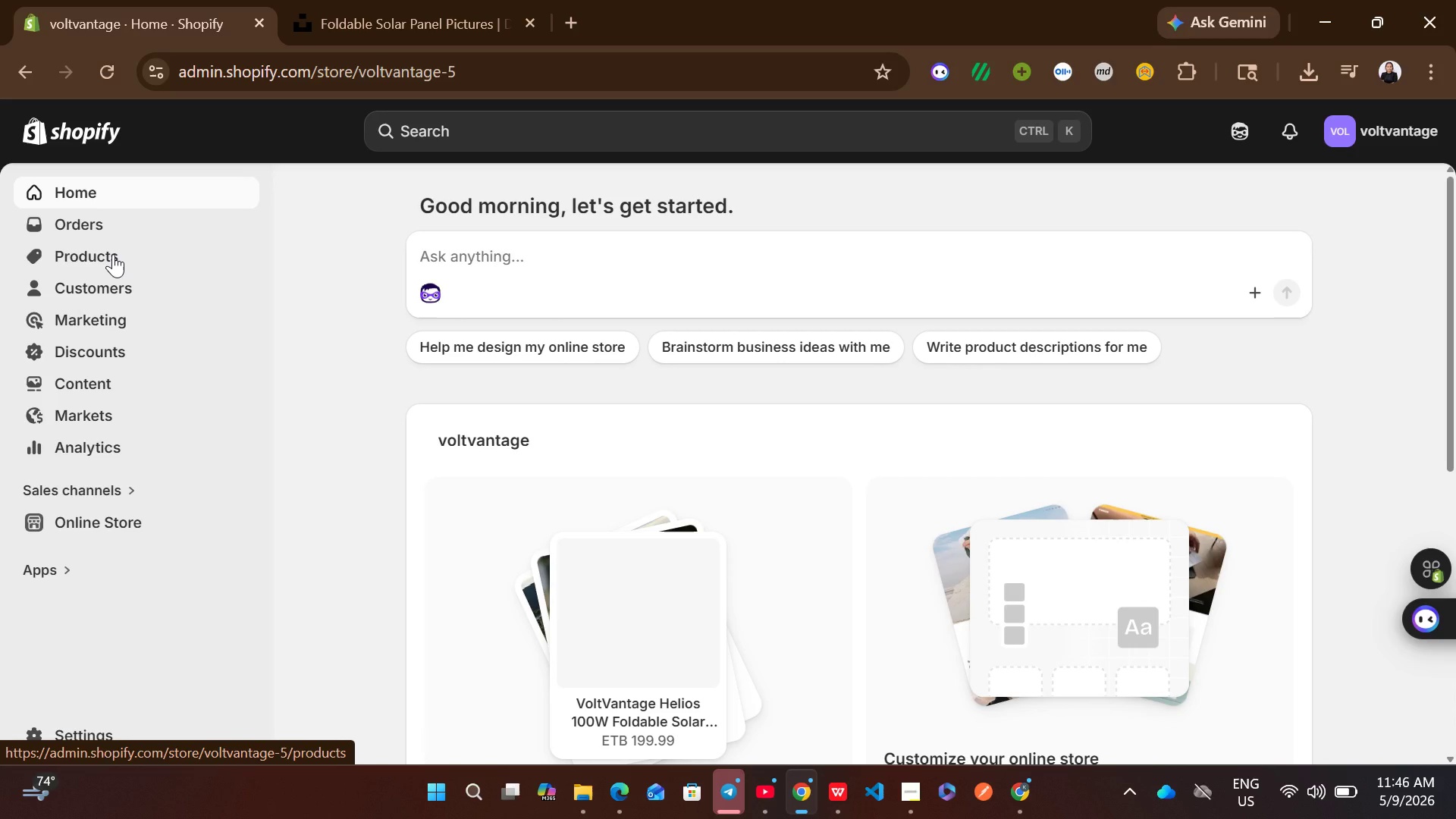 
left_click([303, 296])
 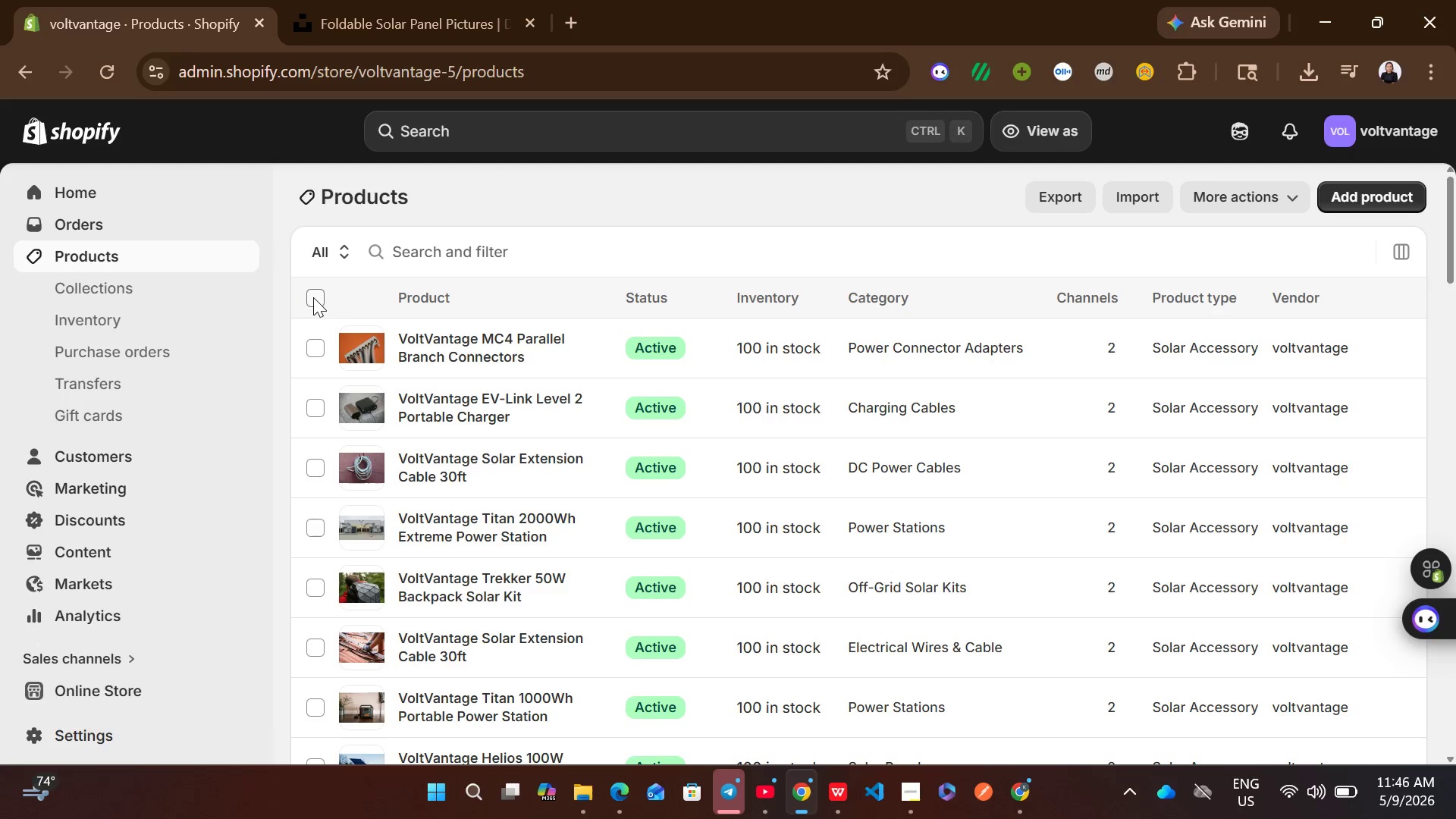 
left_click([313, 297])
 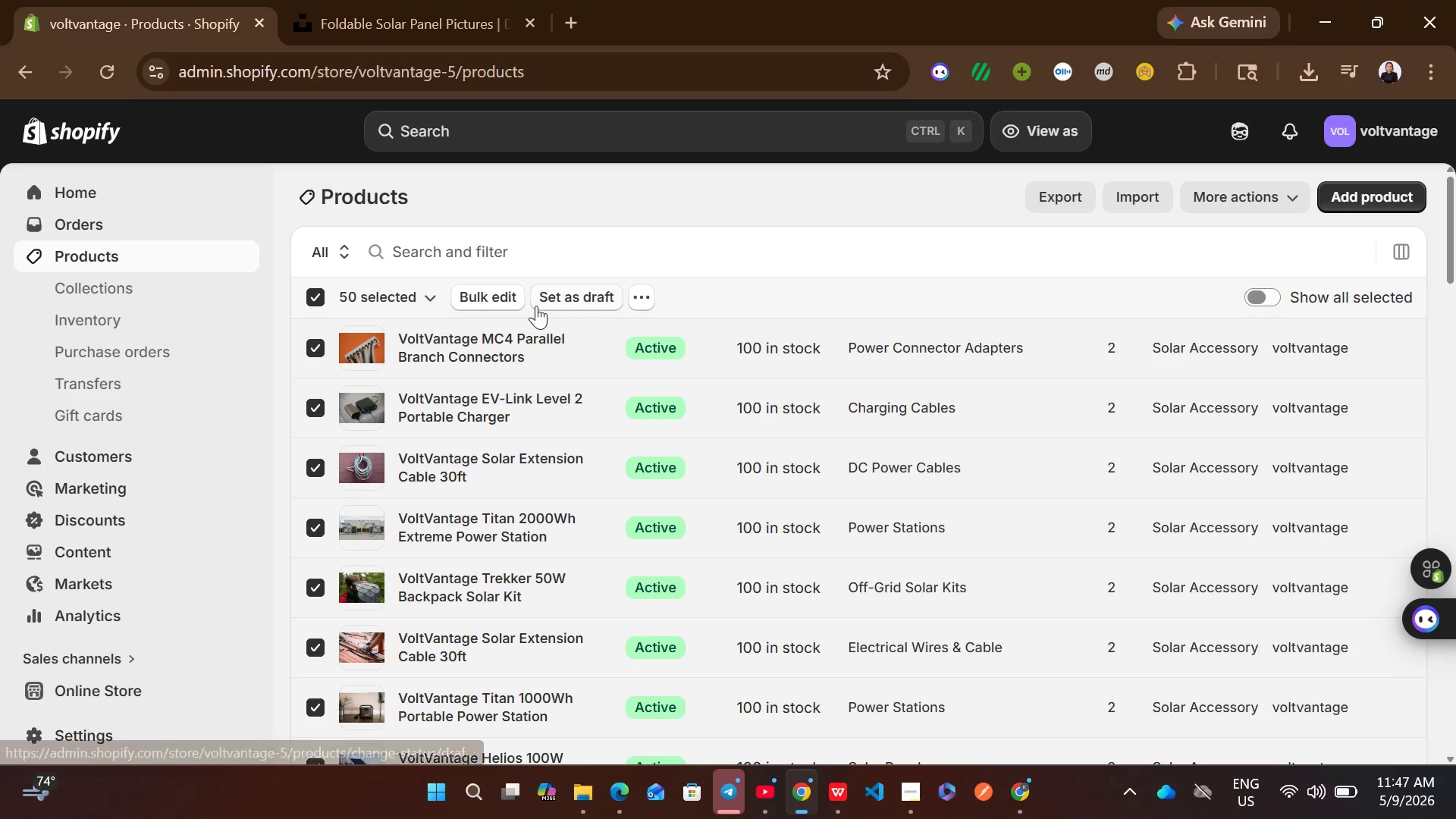 
left_click([495, 301])
 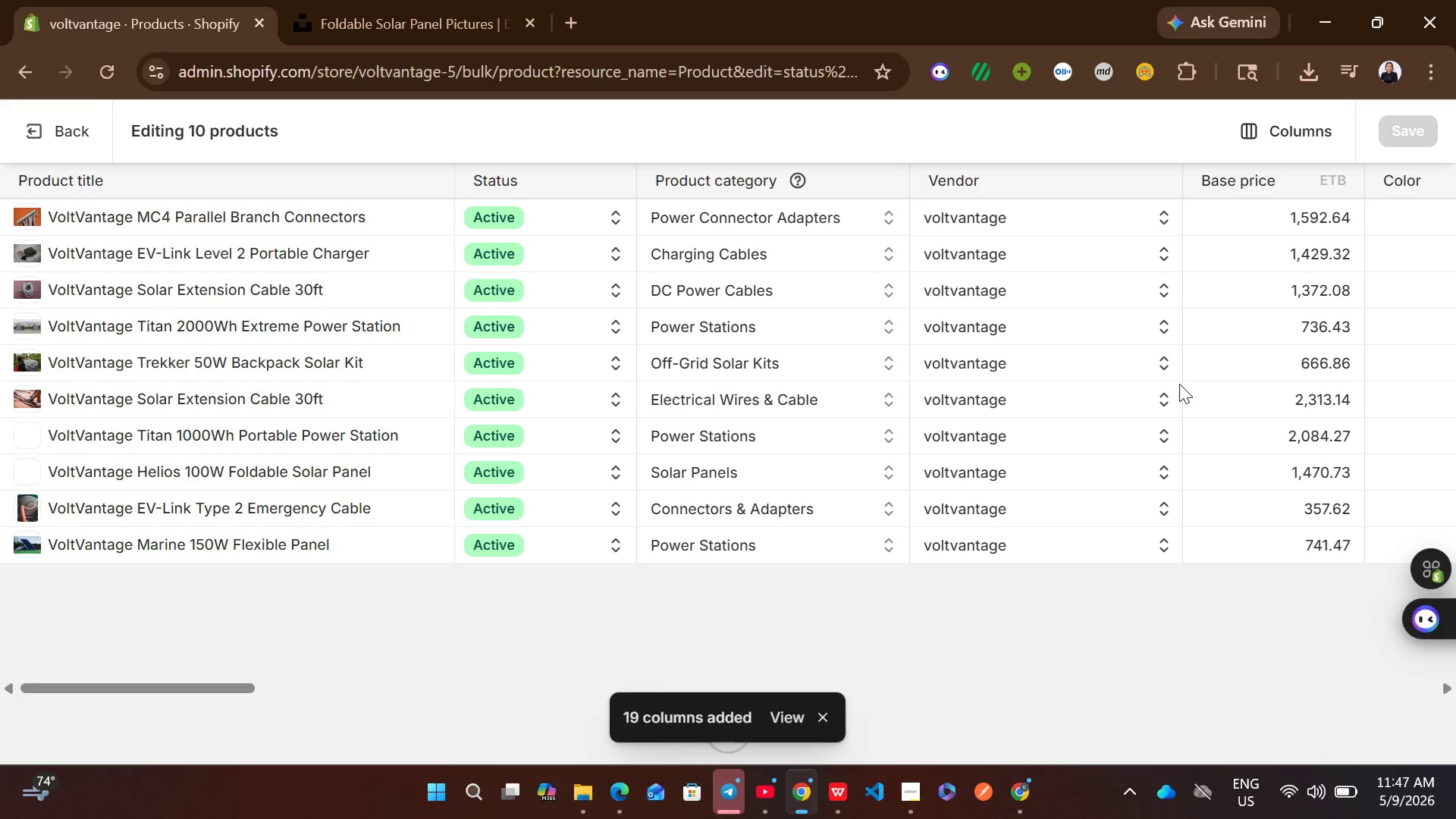 
wait(12.77)
 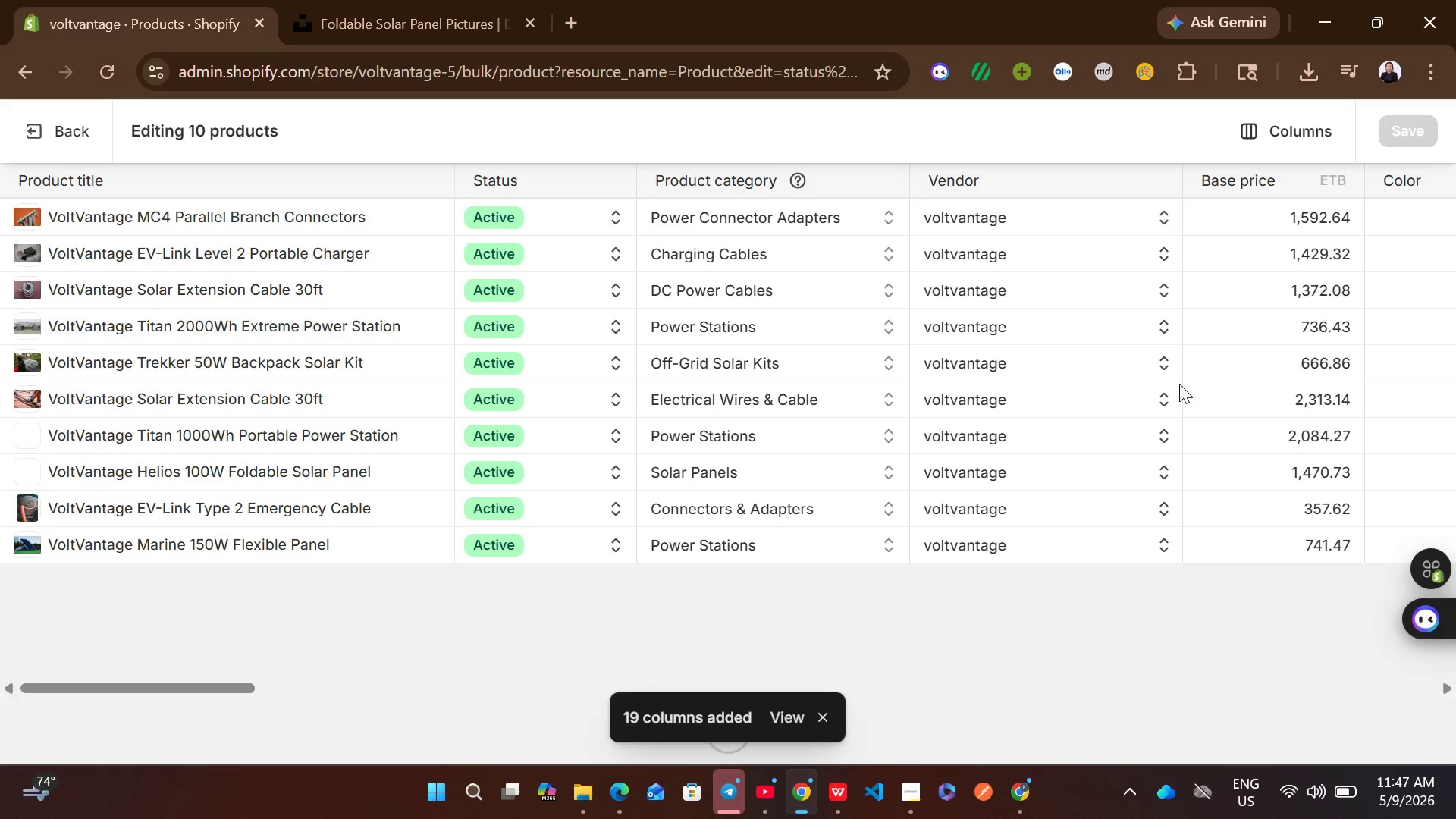 
left_click([1291, 128])
 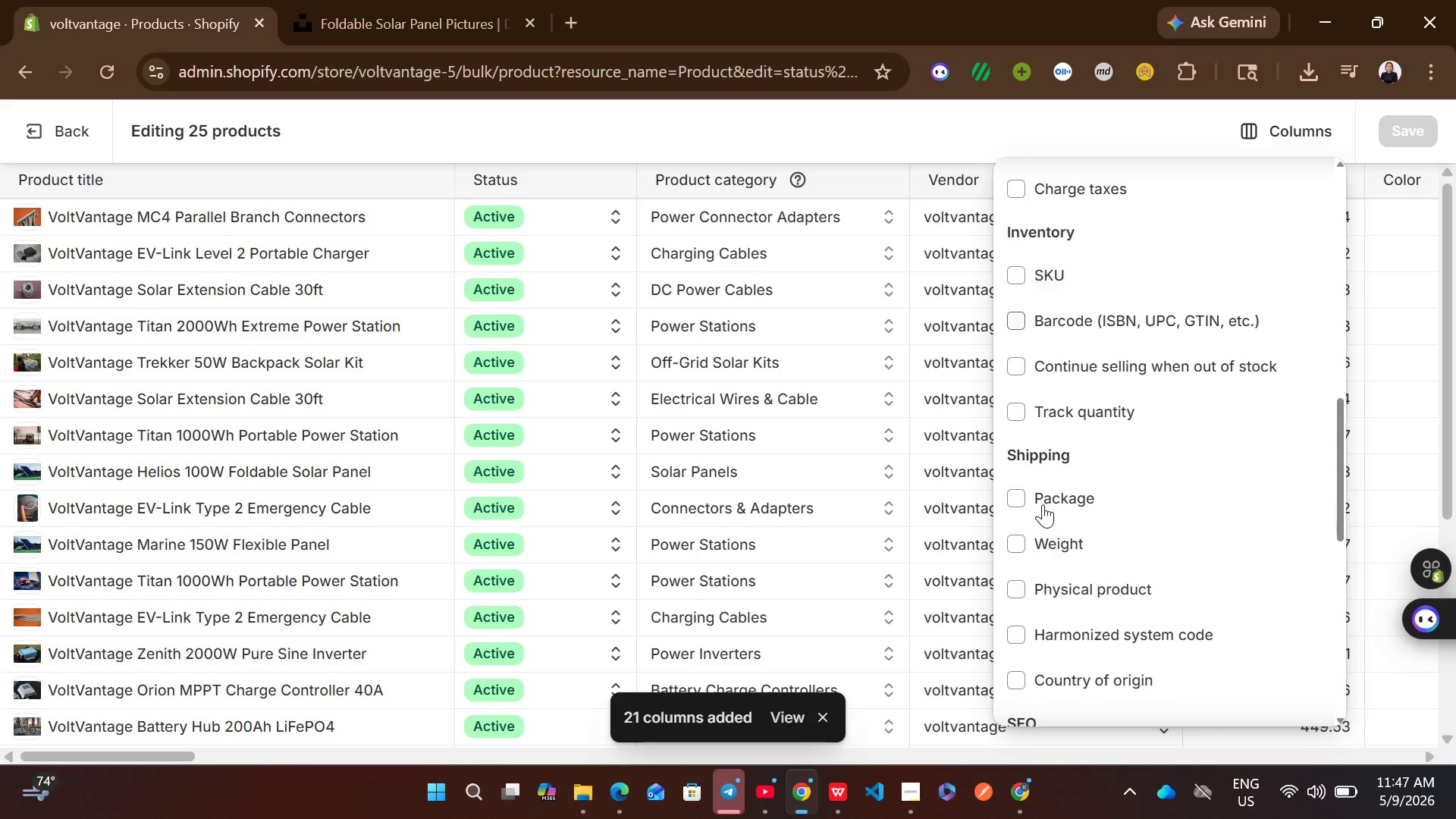 
wait(10.8)
 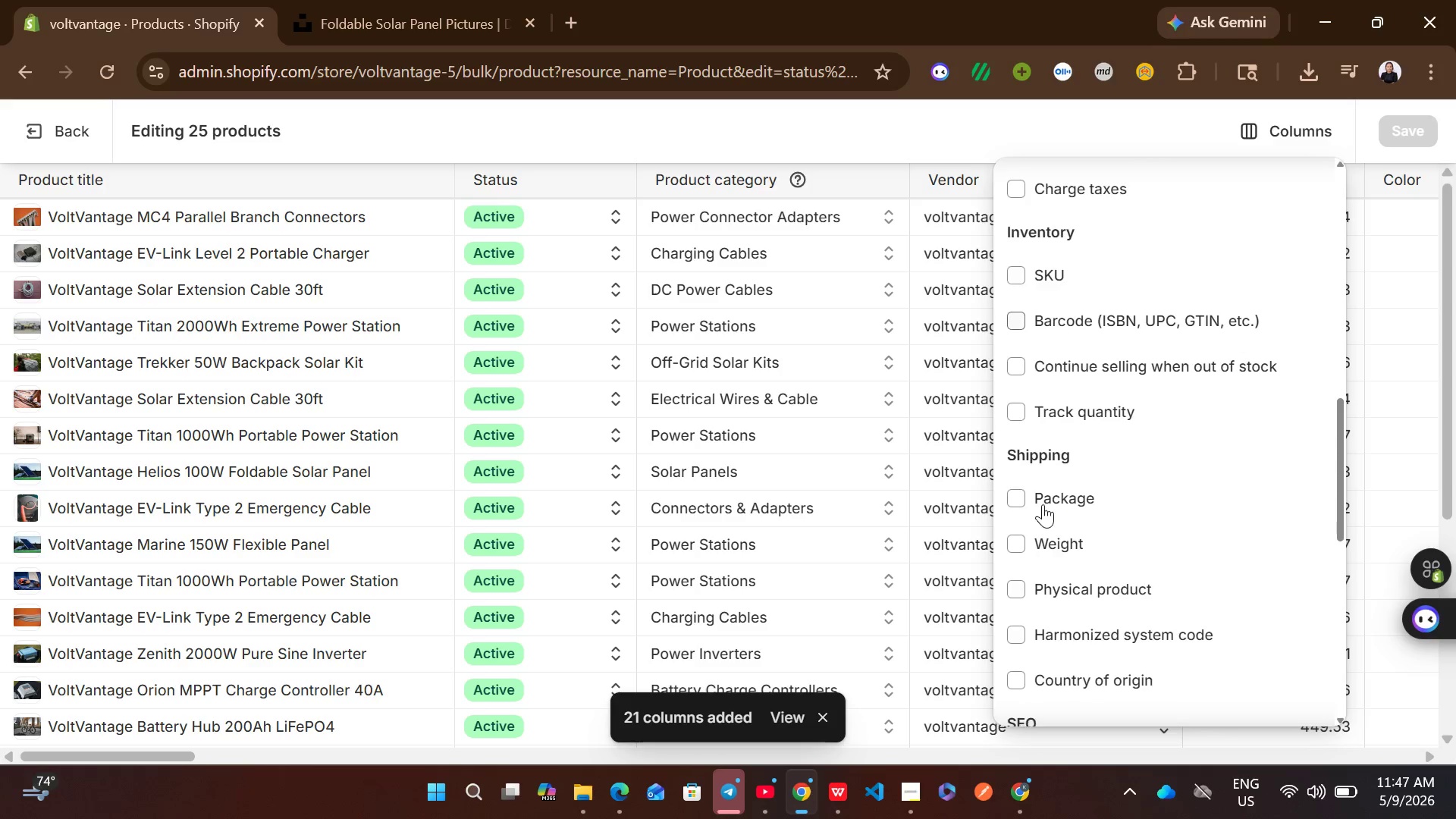 
left_click([1061, 716])
 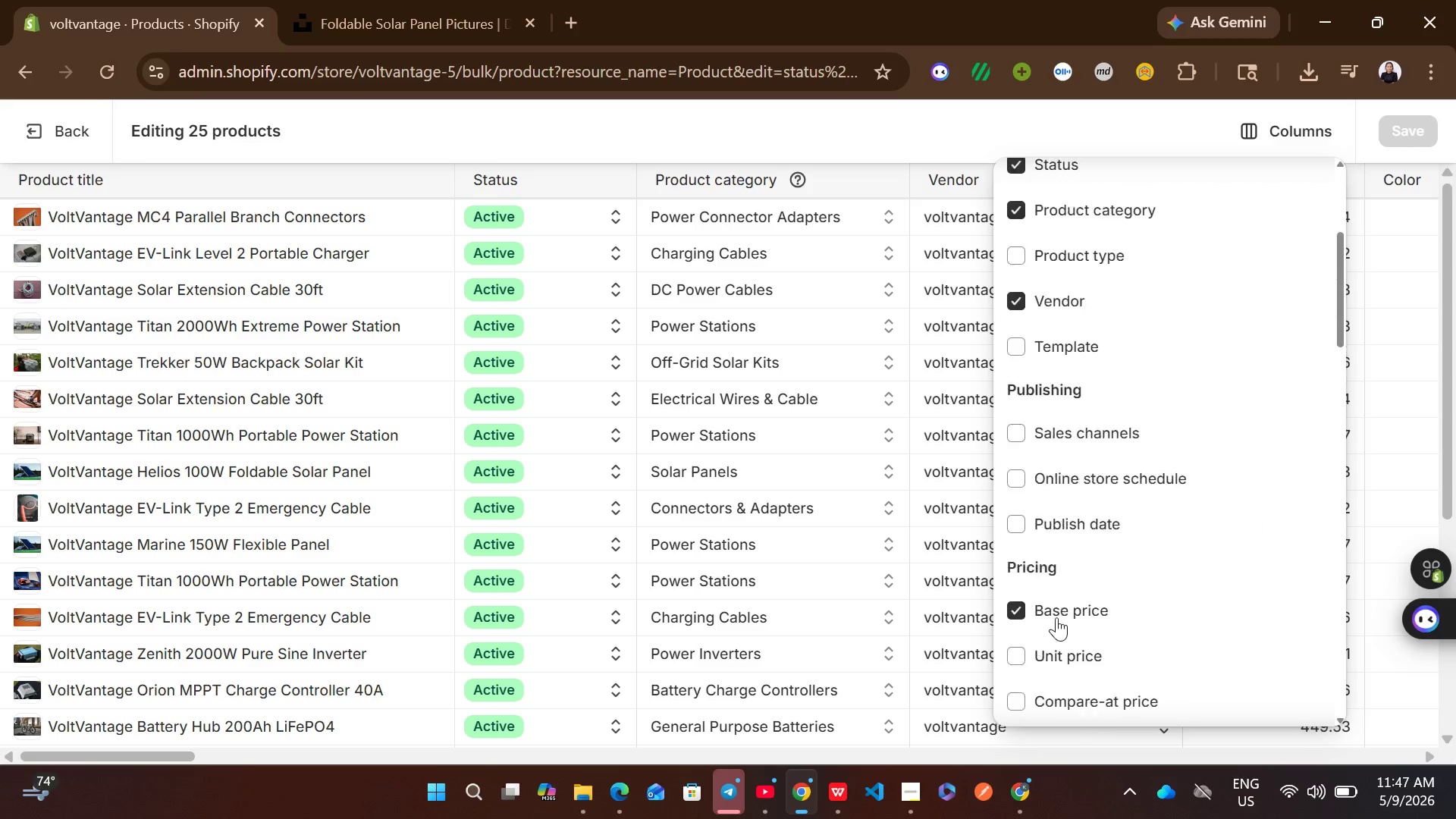 
left_click([1078, 182])
 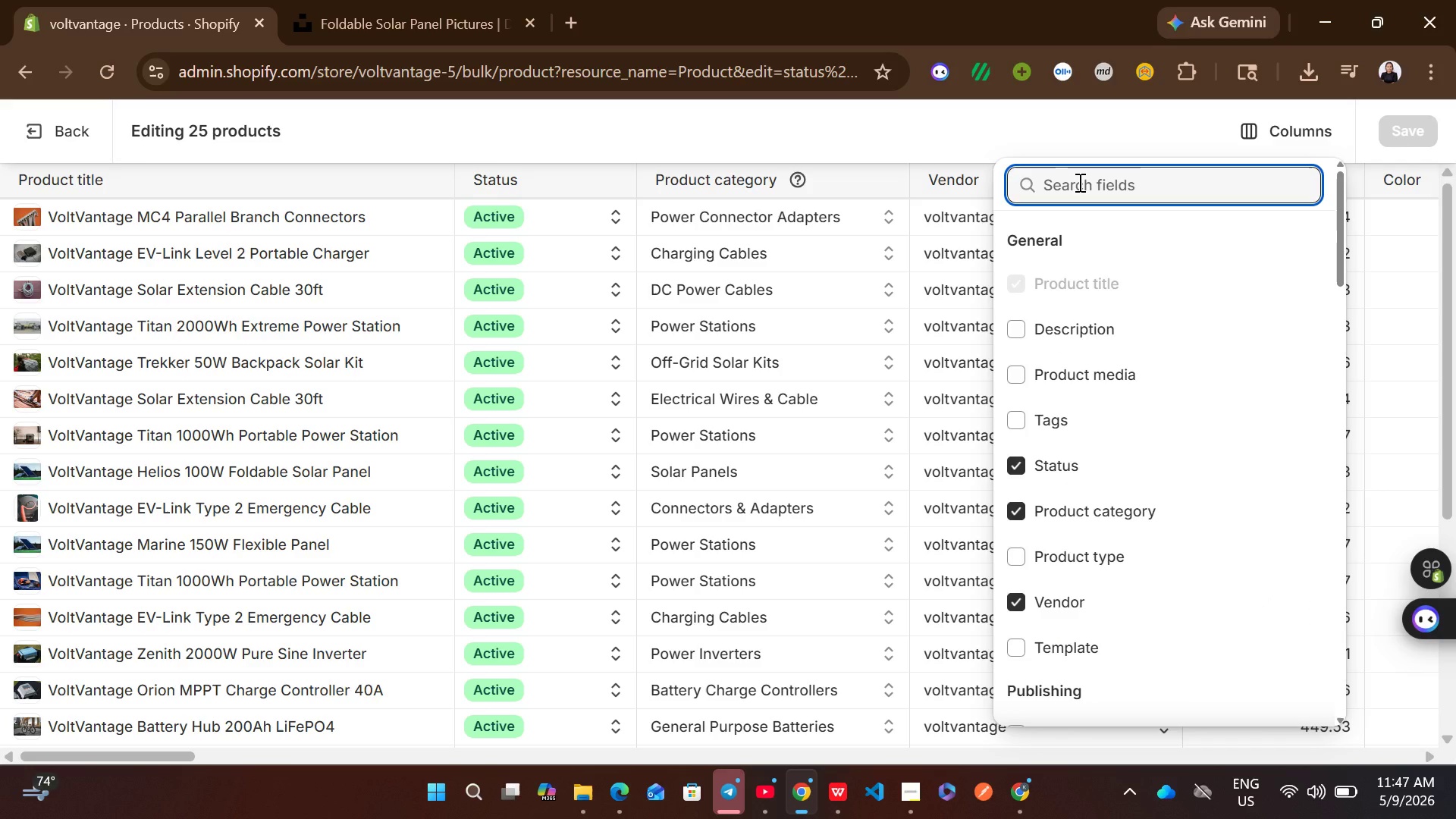 
type(ful)
 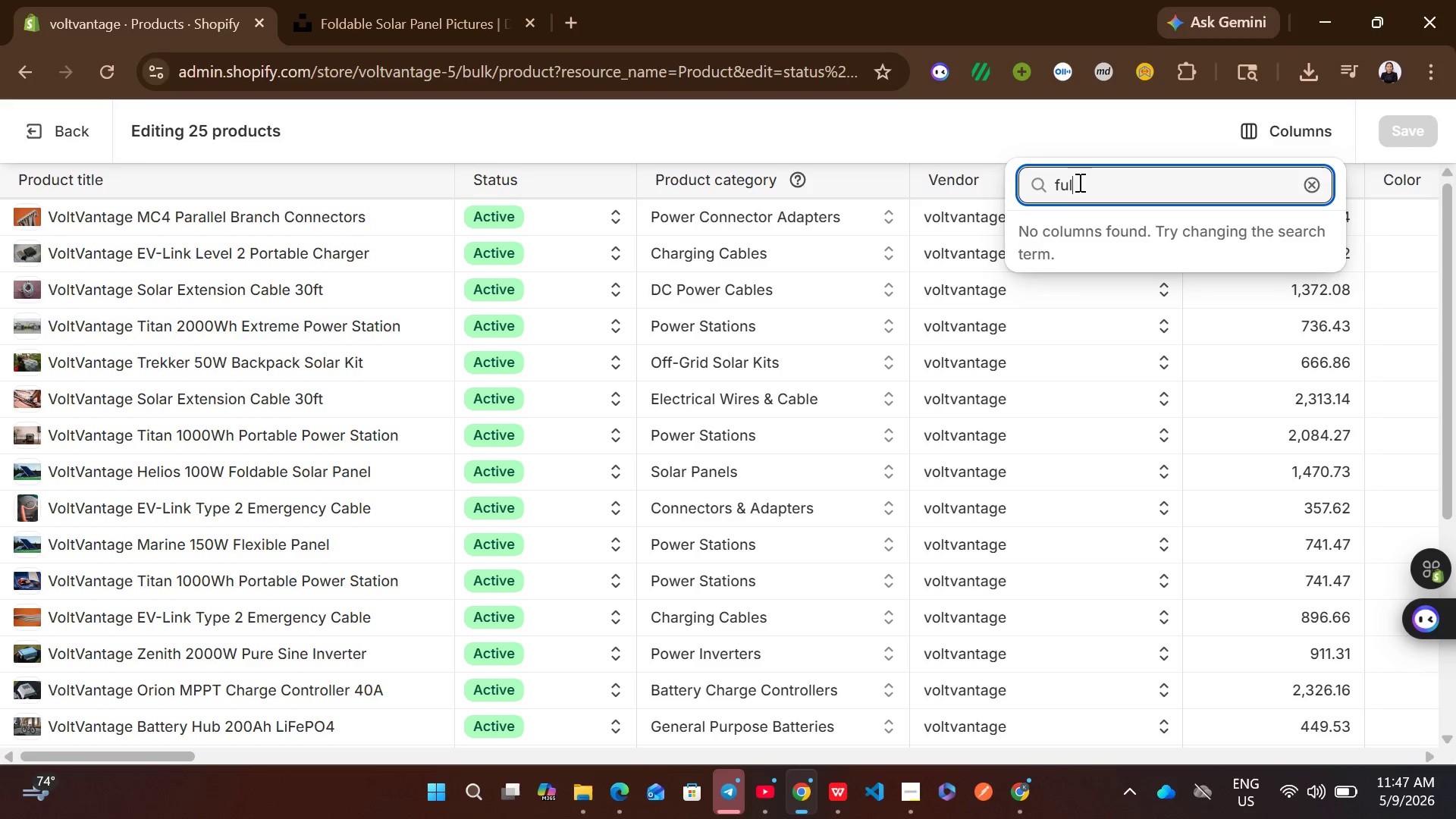 
key(L)
 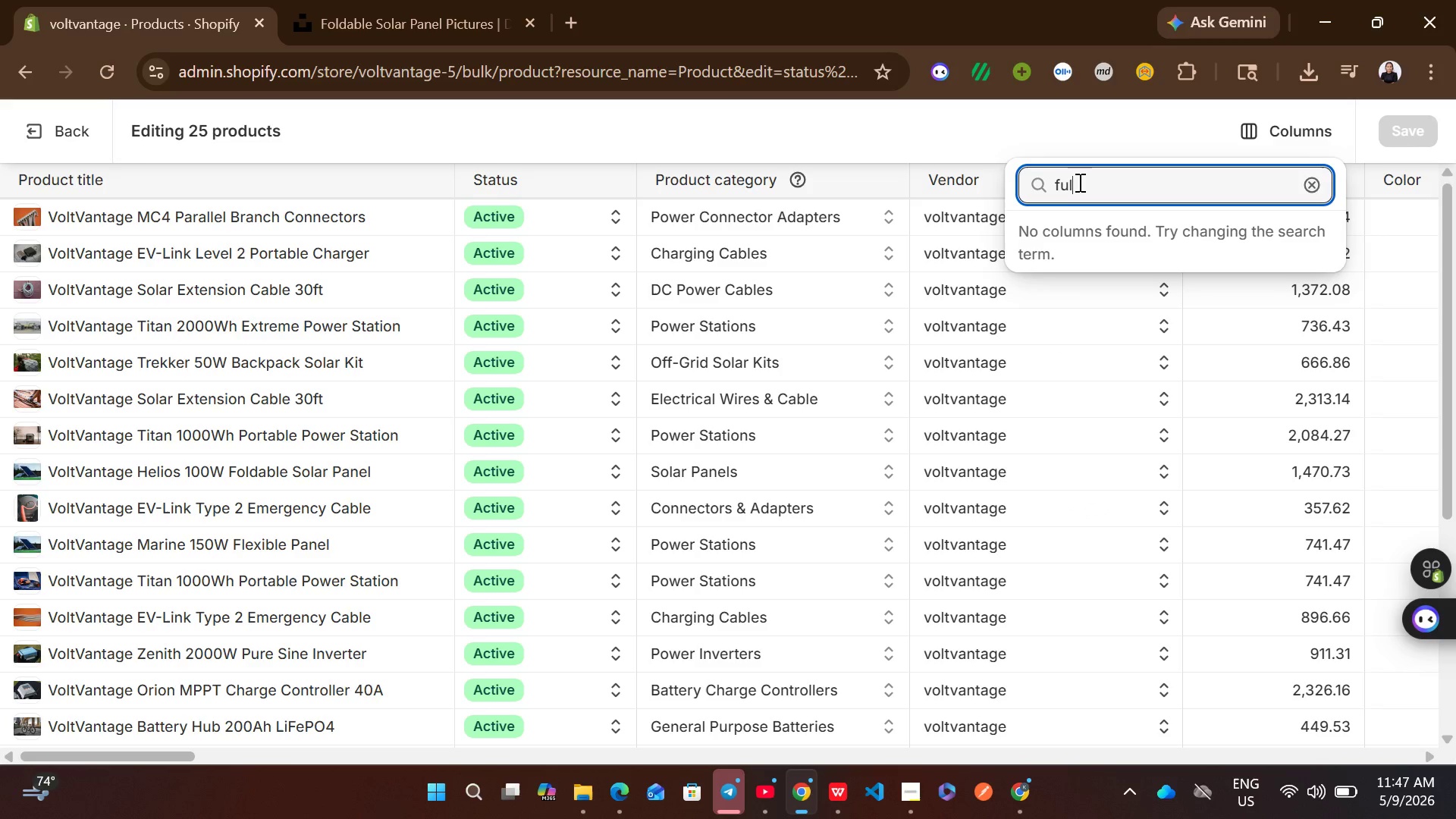 
key(Backspace)
 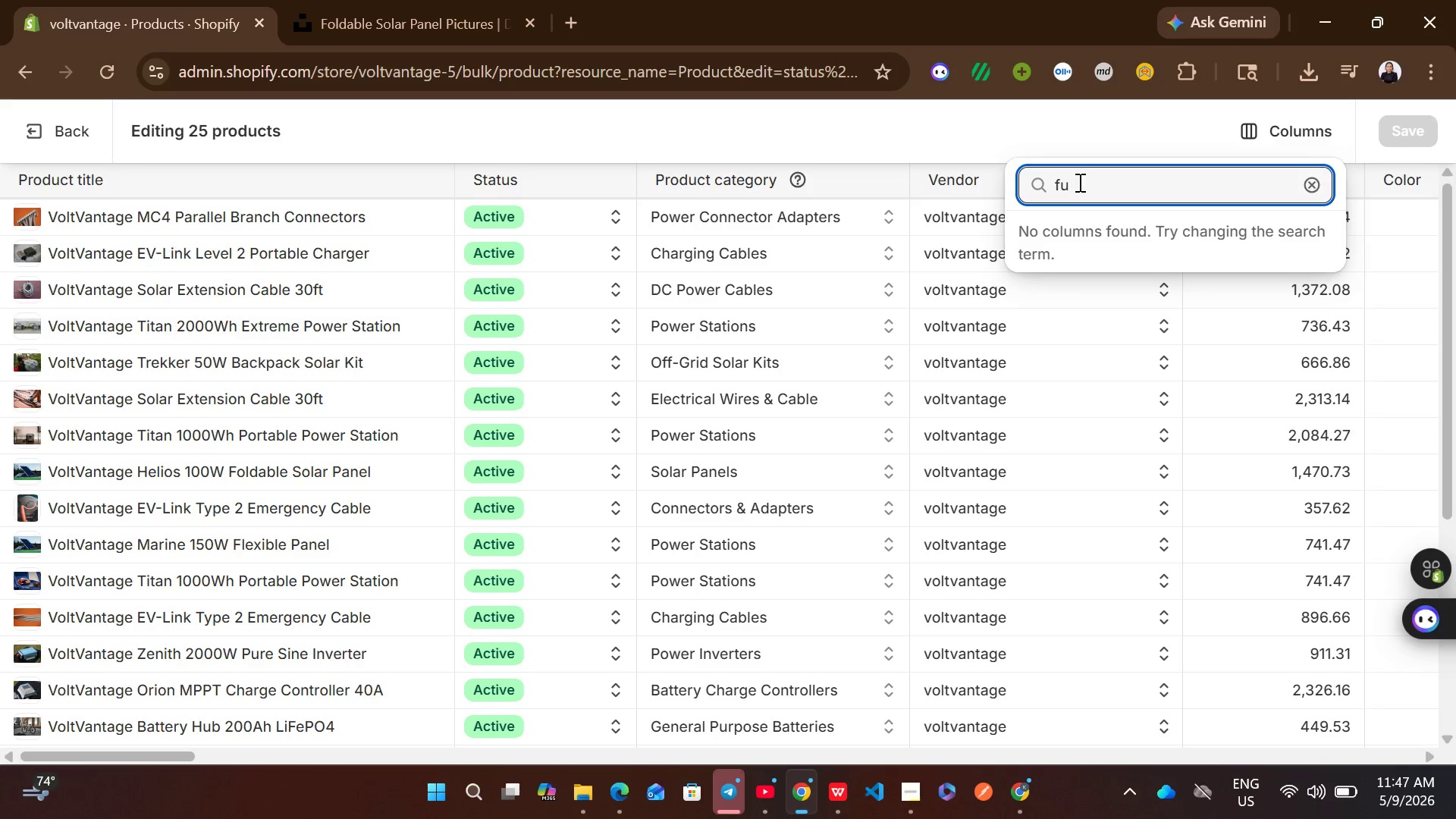 
key(Backspace)
 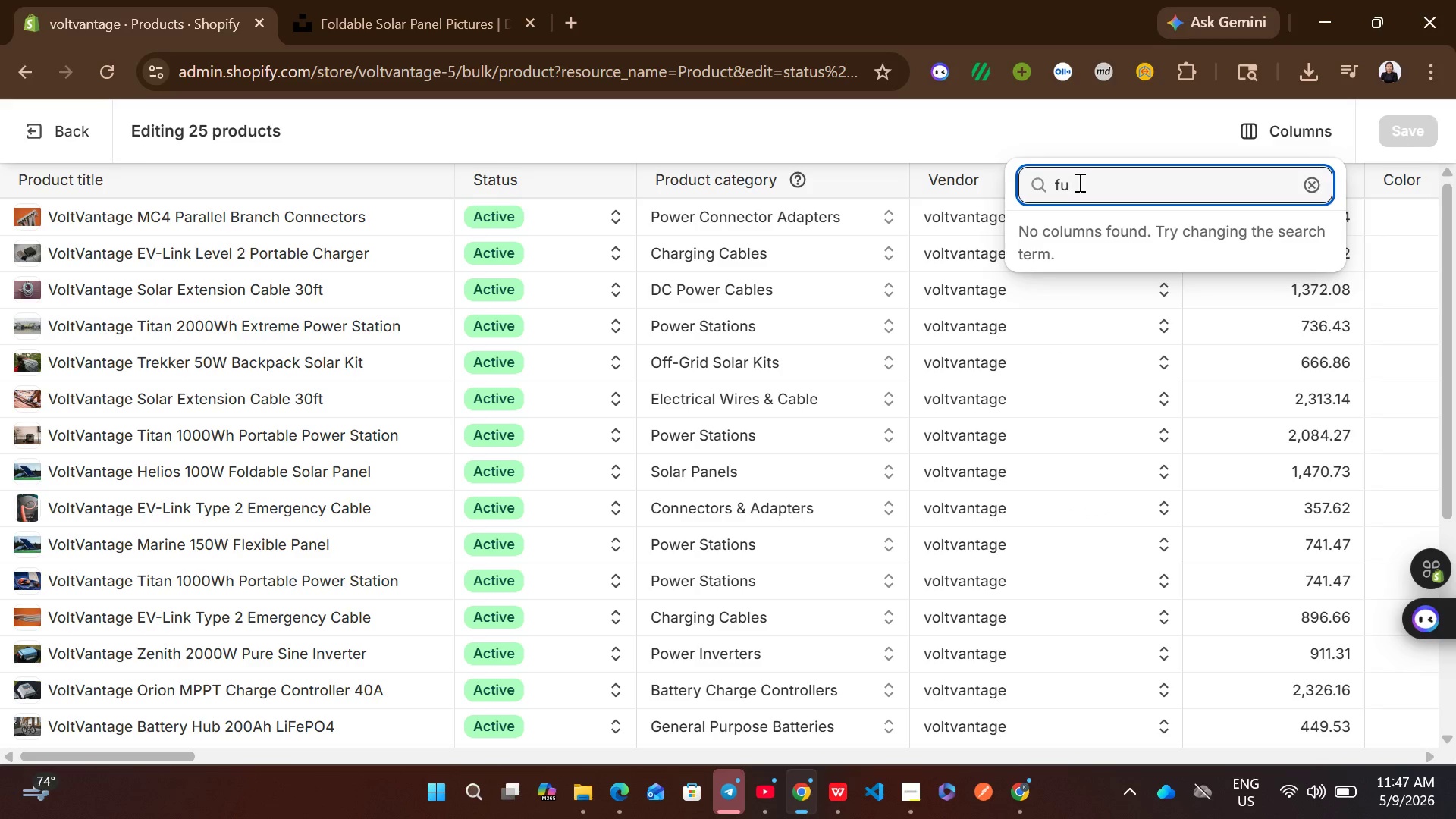 
key(Backspace)
 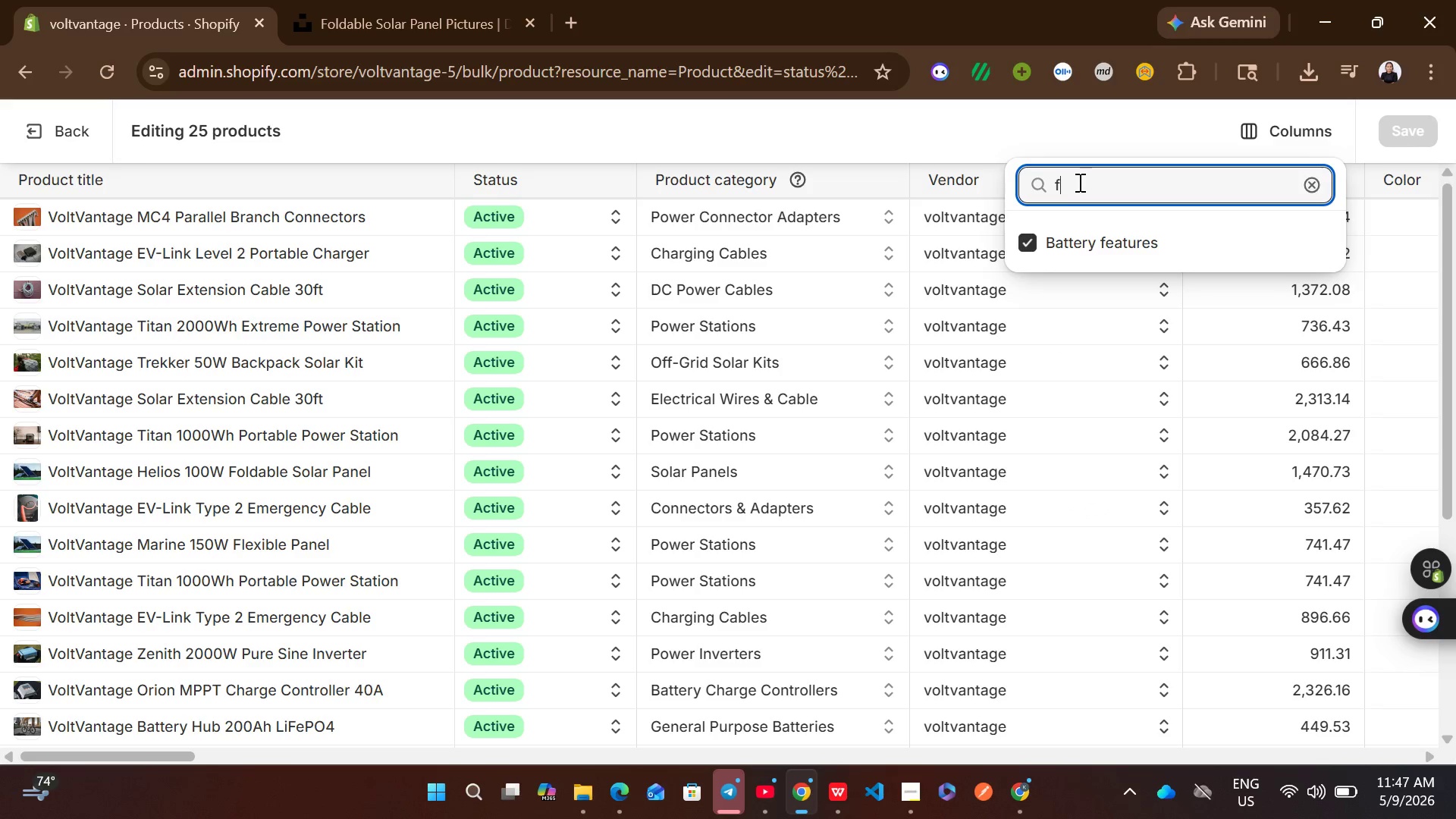 
key(Backspace)
 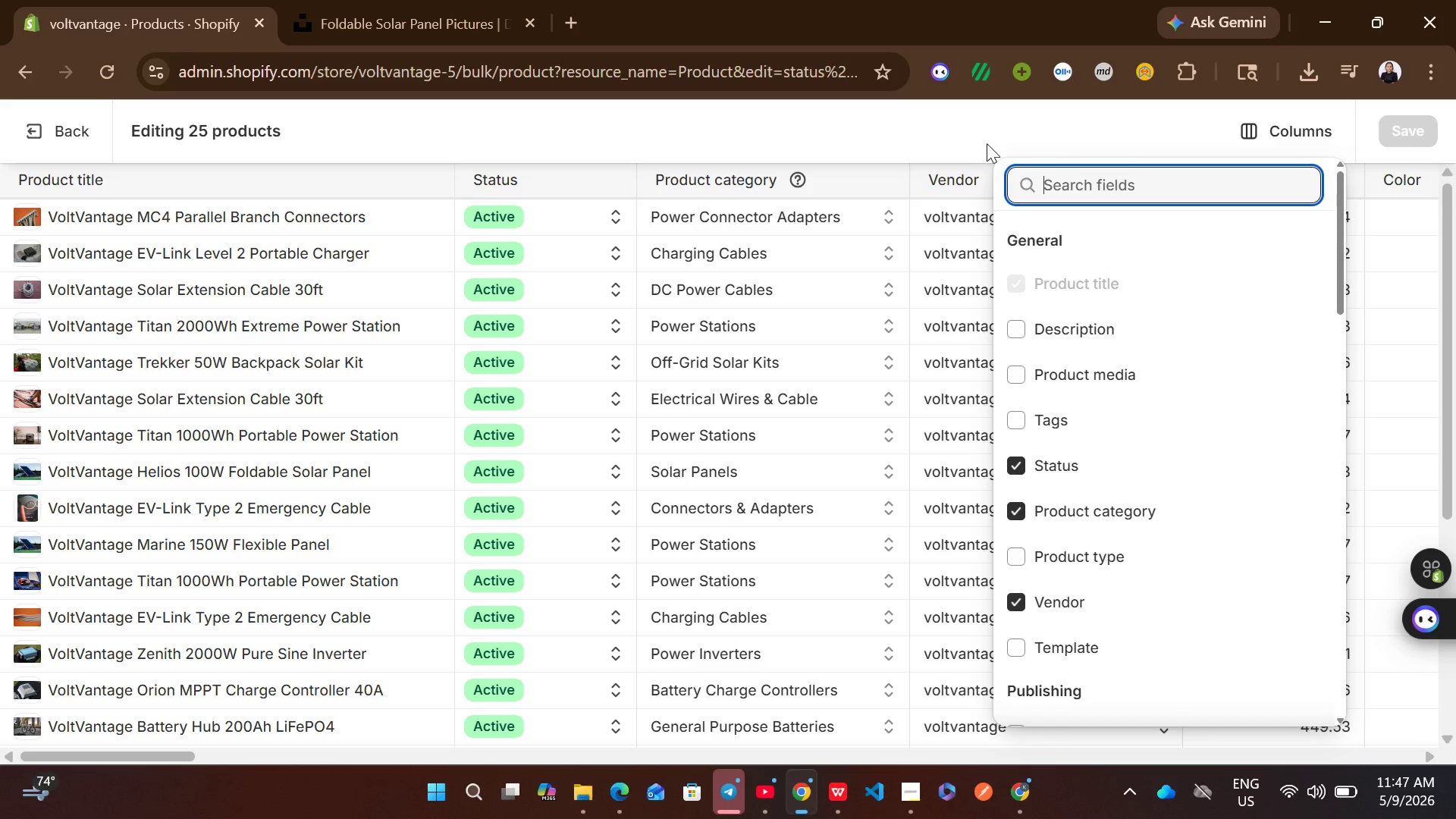 
left_click([987, 143])
 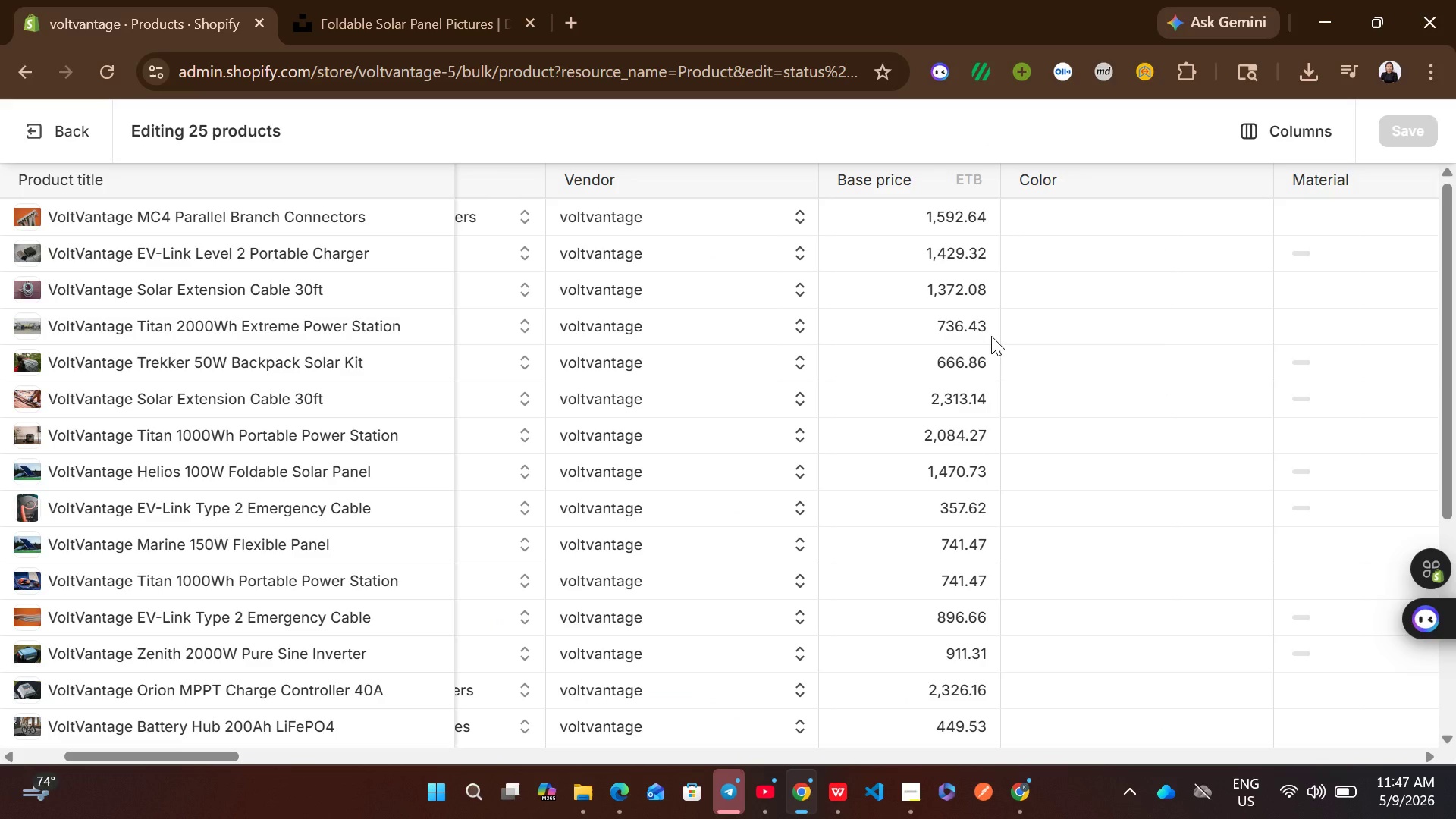 
wait(5.91)
 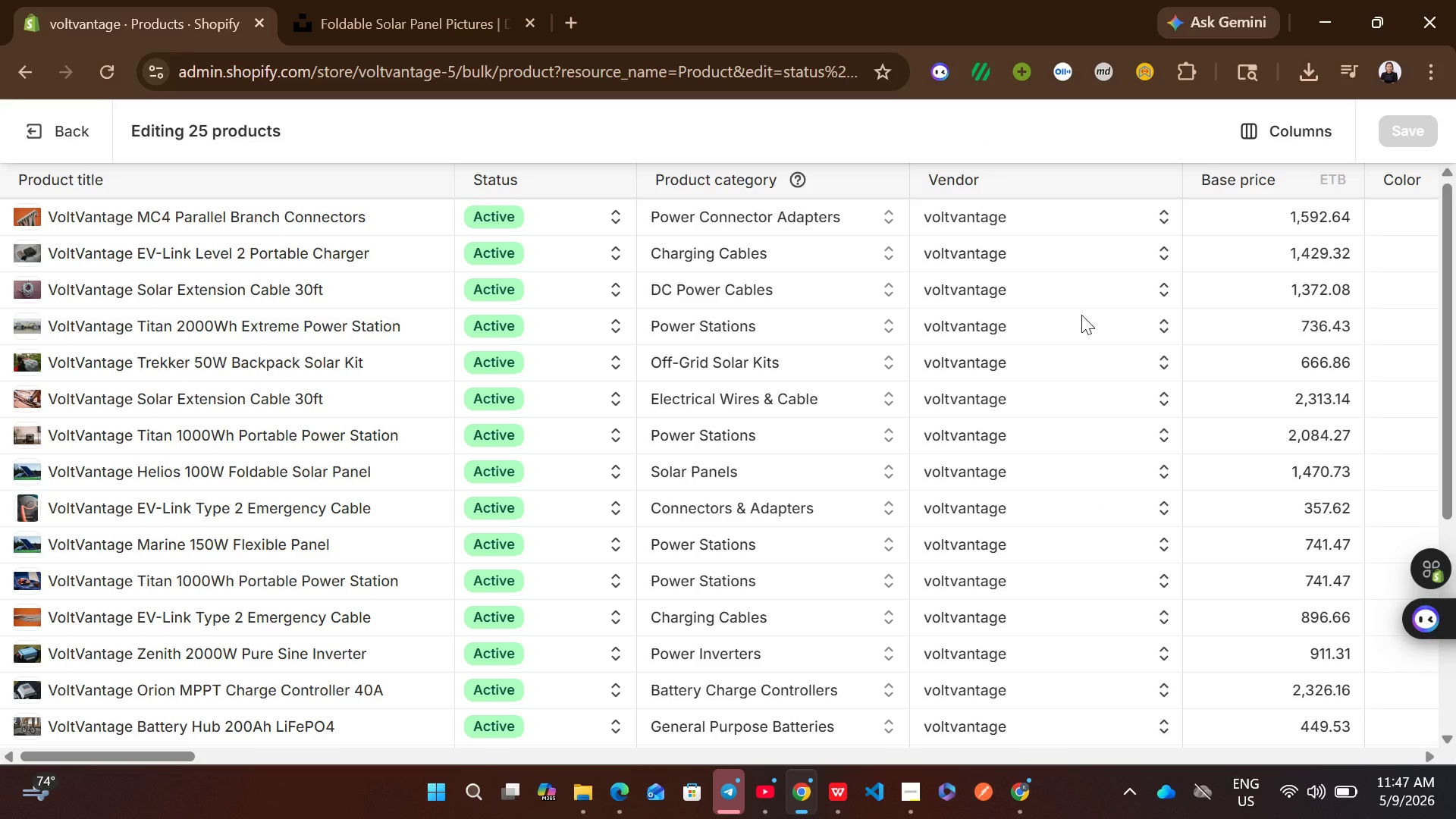 
mouse_move([619, 400])
 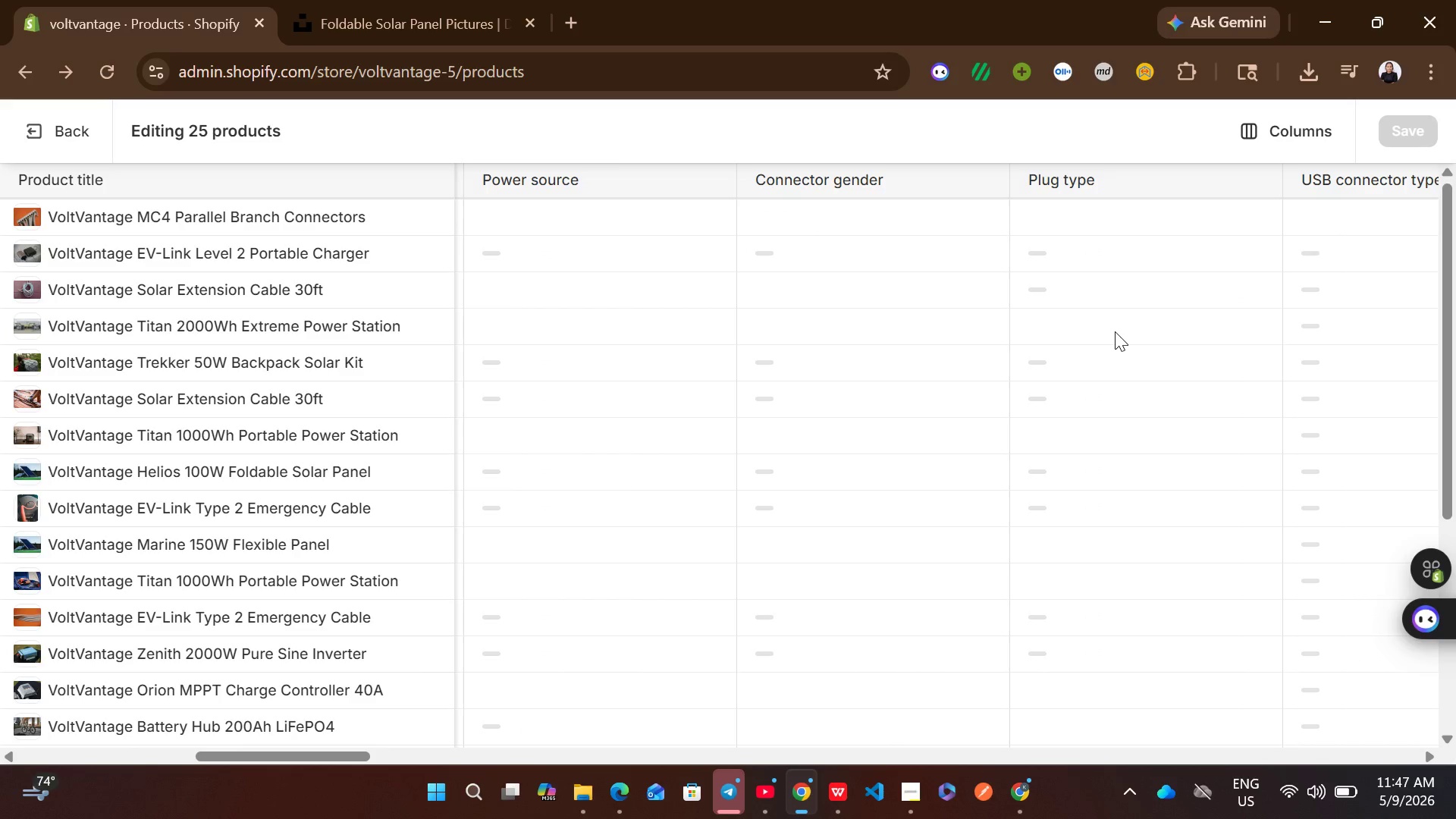 
wait(6.47)
 